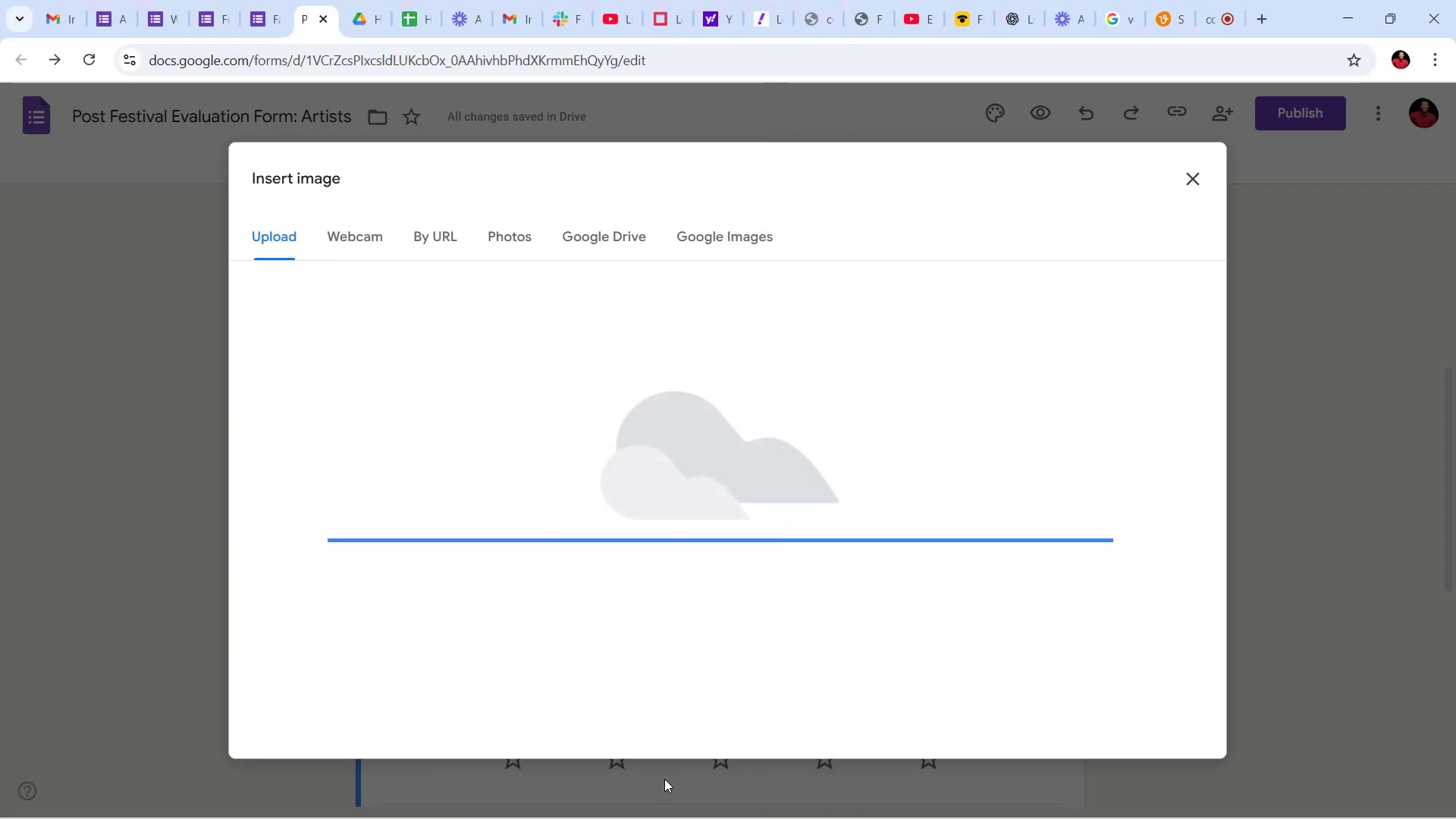 
scroll: coordinate [1177, 435], scroll_direction: down, amount: 10.0
 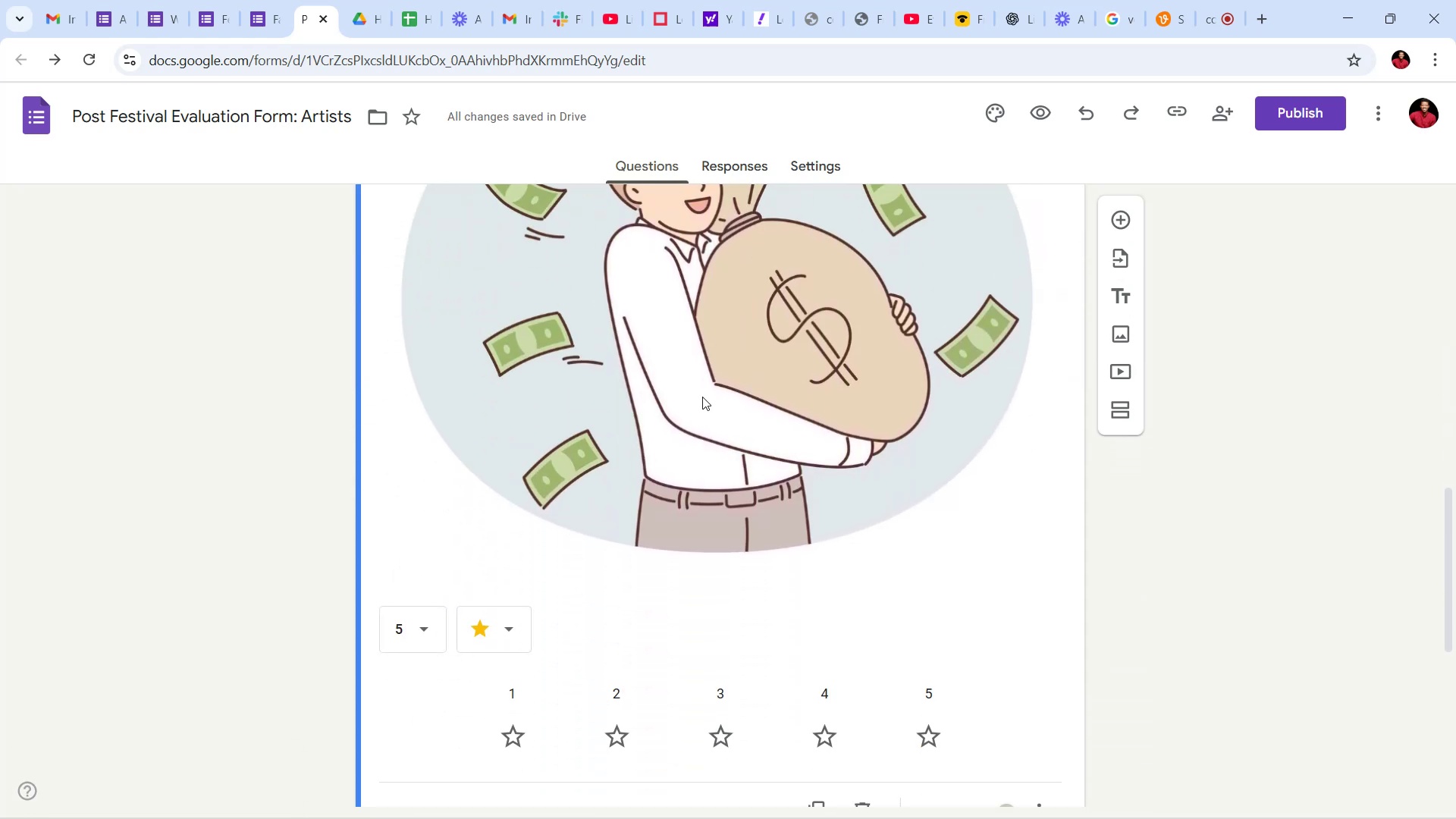 
left_click([700, 390])
 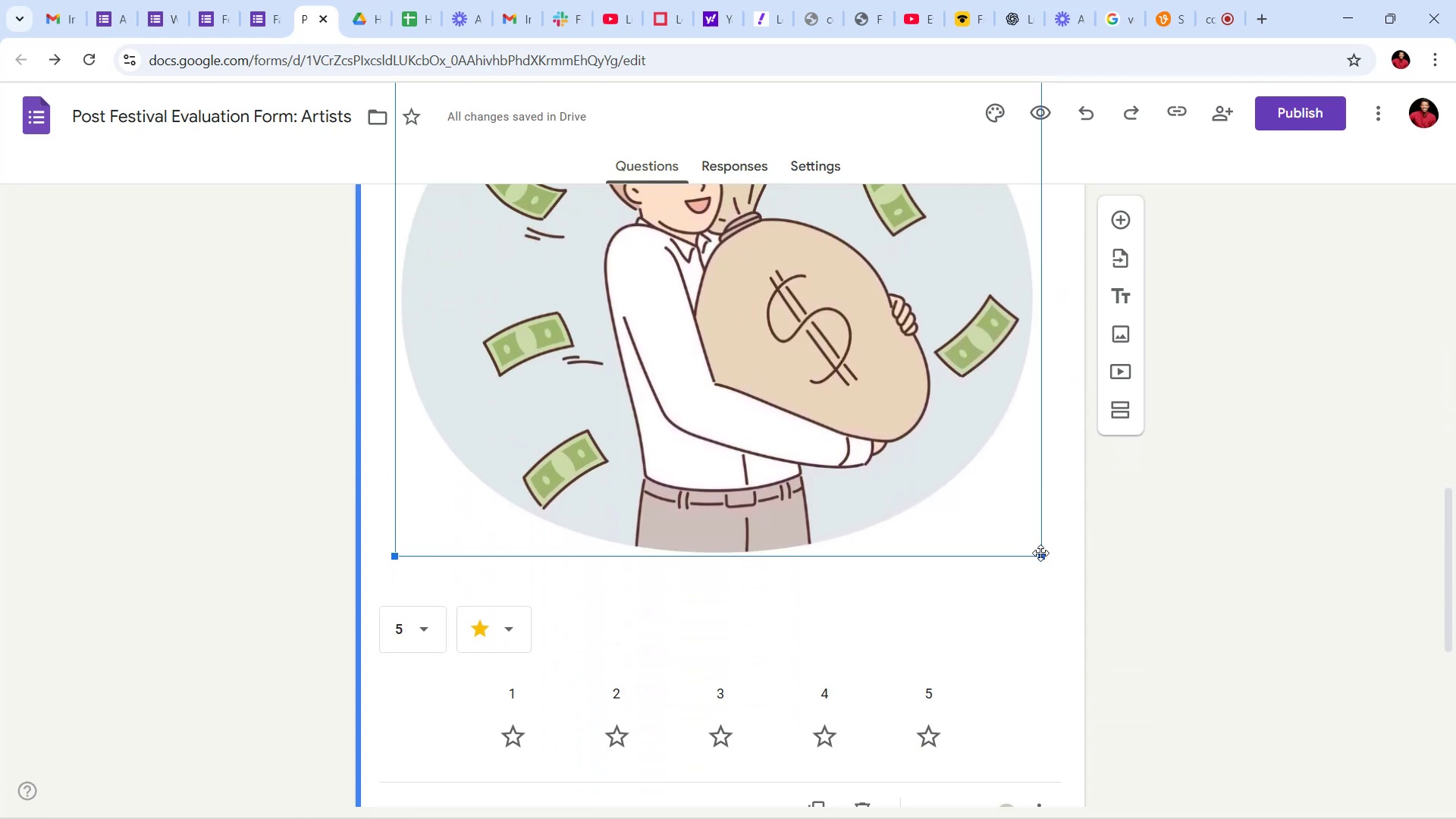 
left_click_drag(start_coordinate=[1043, 557], to_coordinate=[867, 360])
 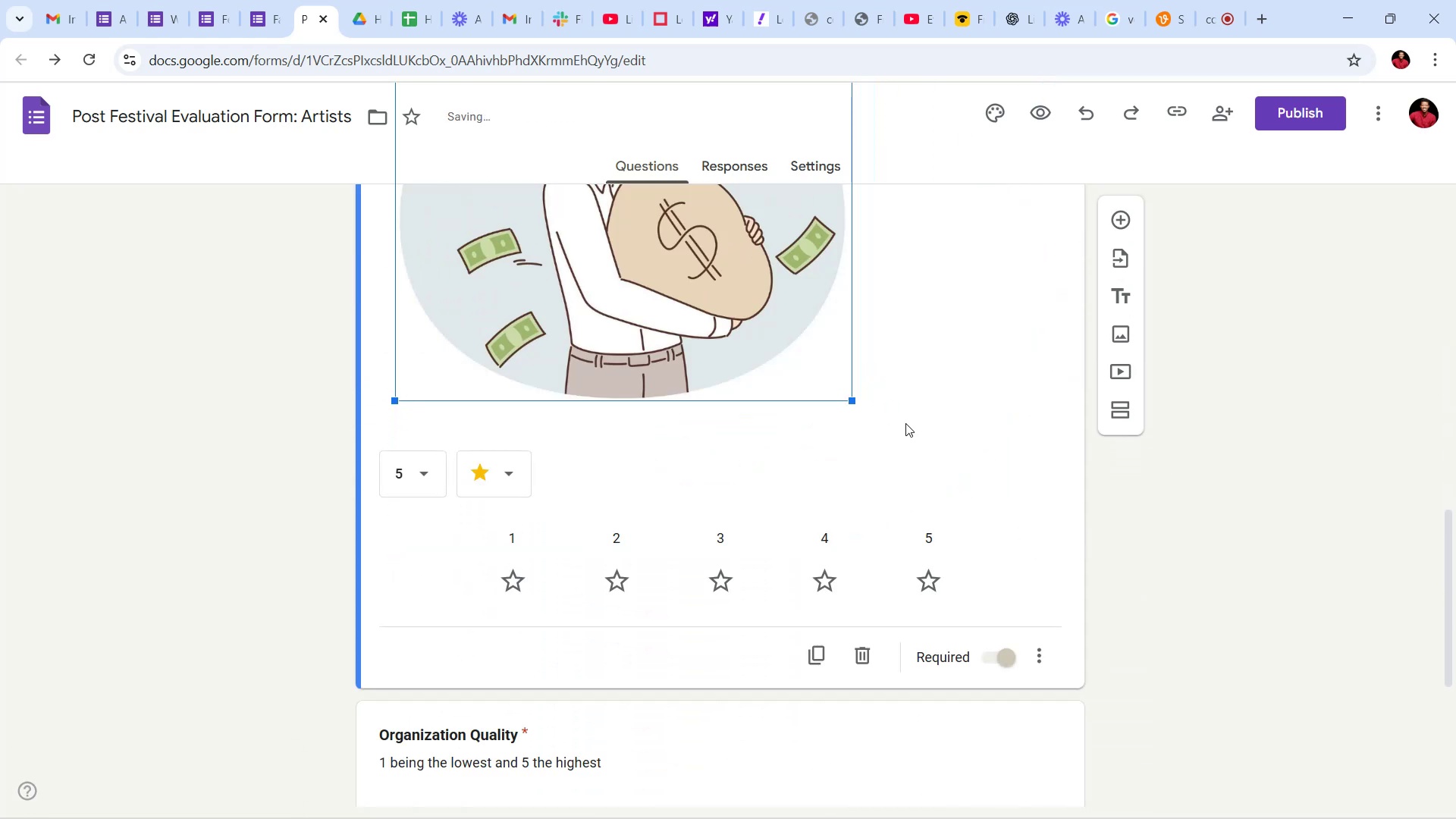 
scroll: coordinate [910, 417], scroll_direction: up, amount: 6.0
 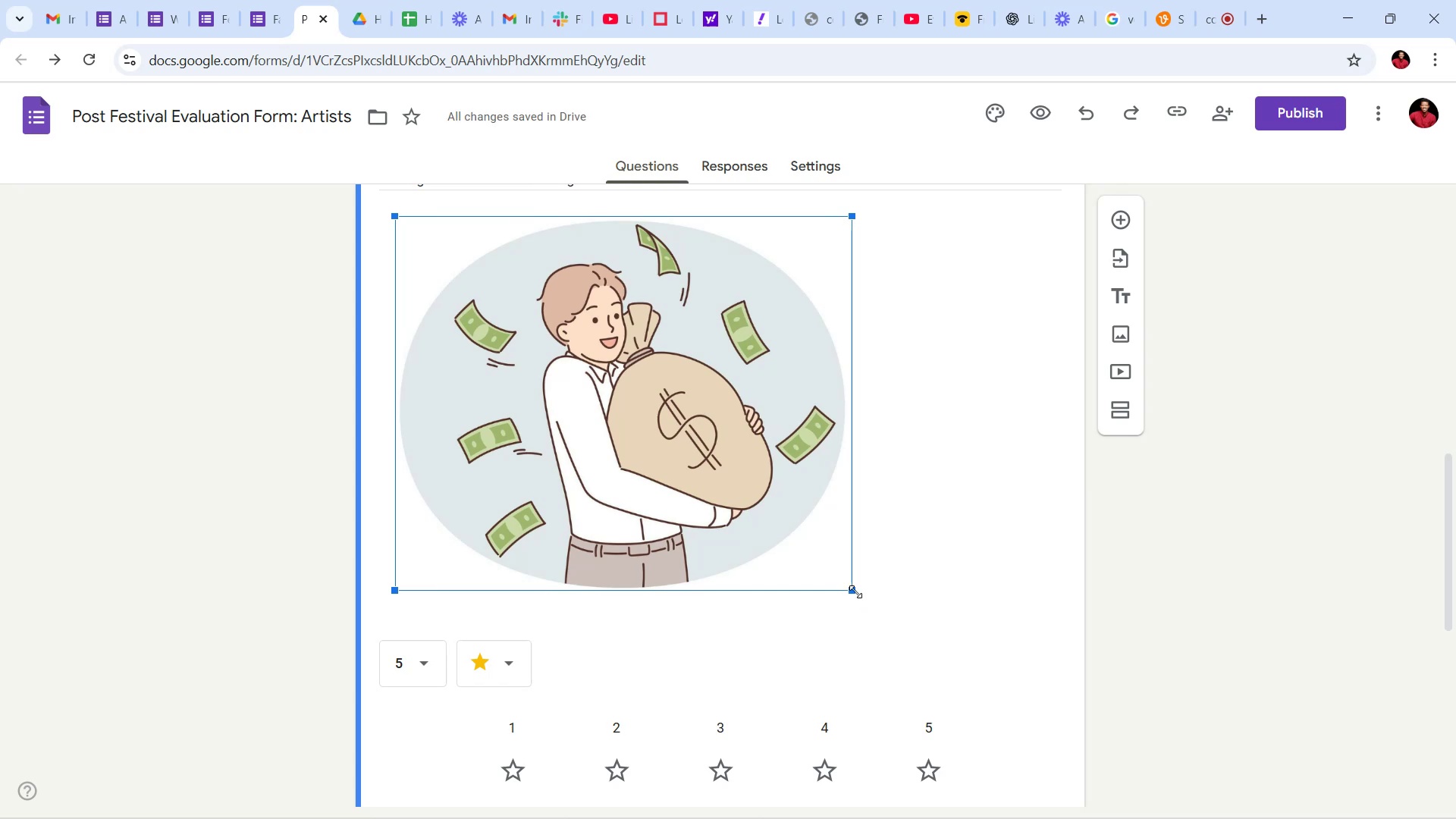 
left_click_drag(start_coordinate=[850, 587], to_coordinate=[786, 510])
 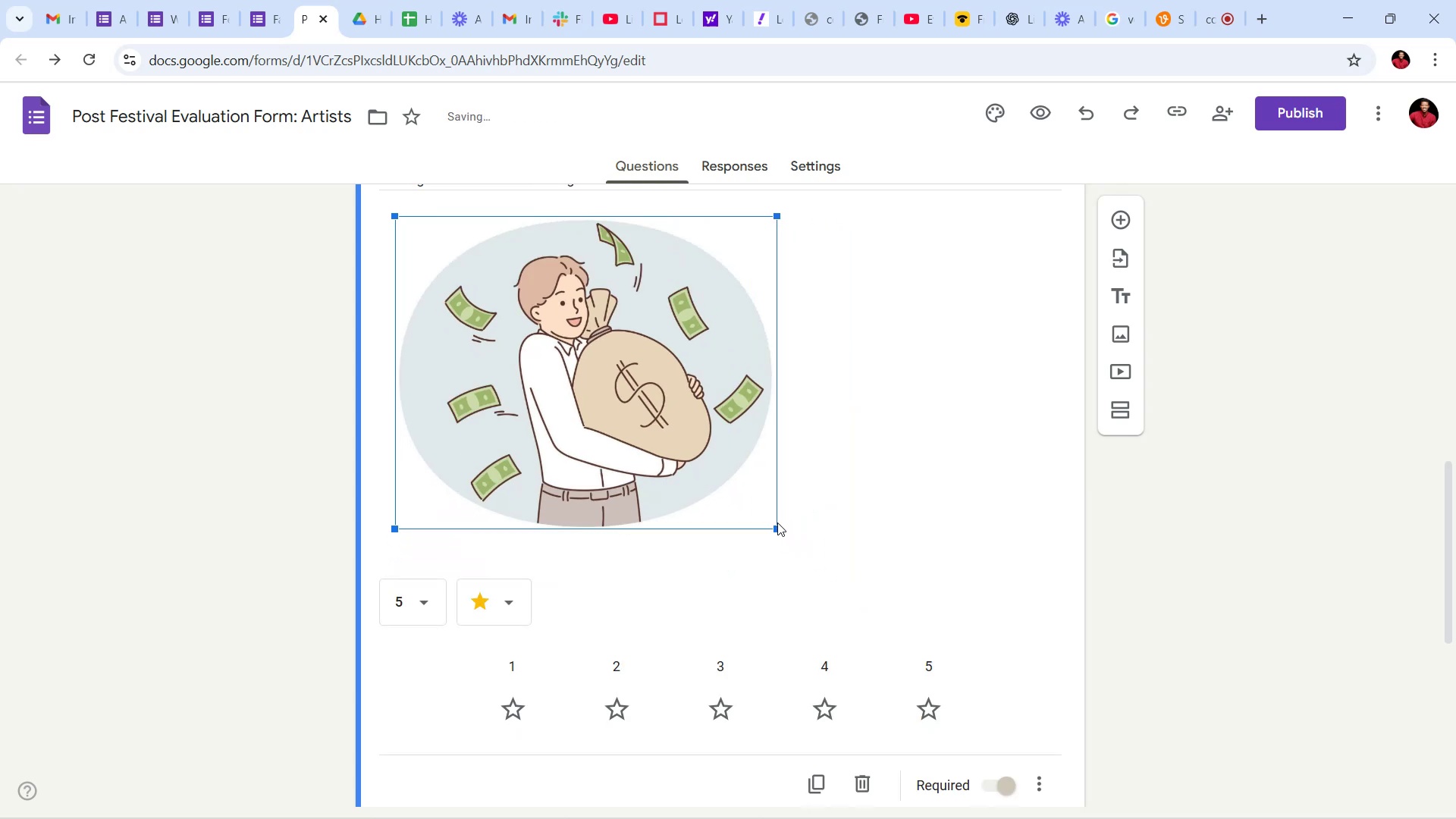 
left_click_drag(start_coordinate=[777, 528], to_coordinate=[697, 424])
 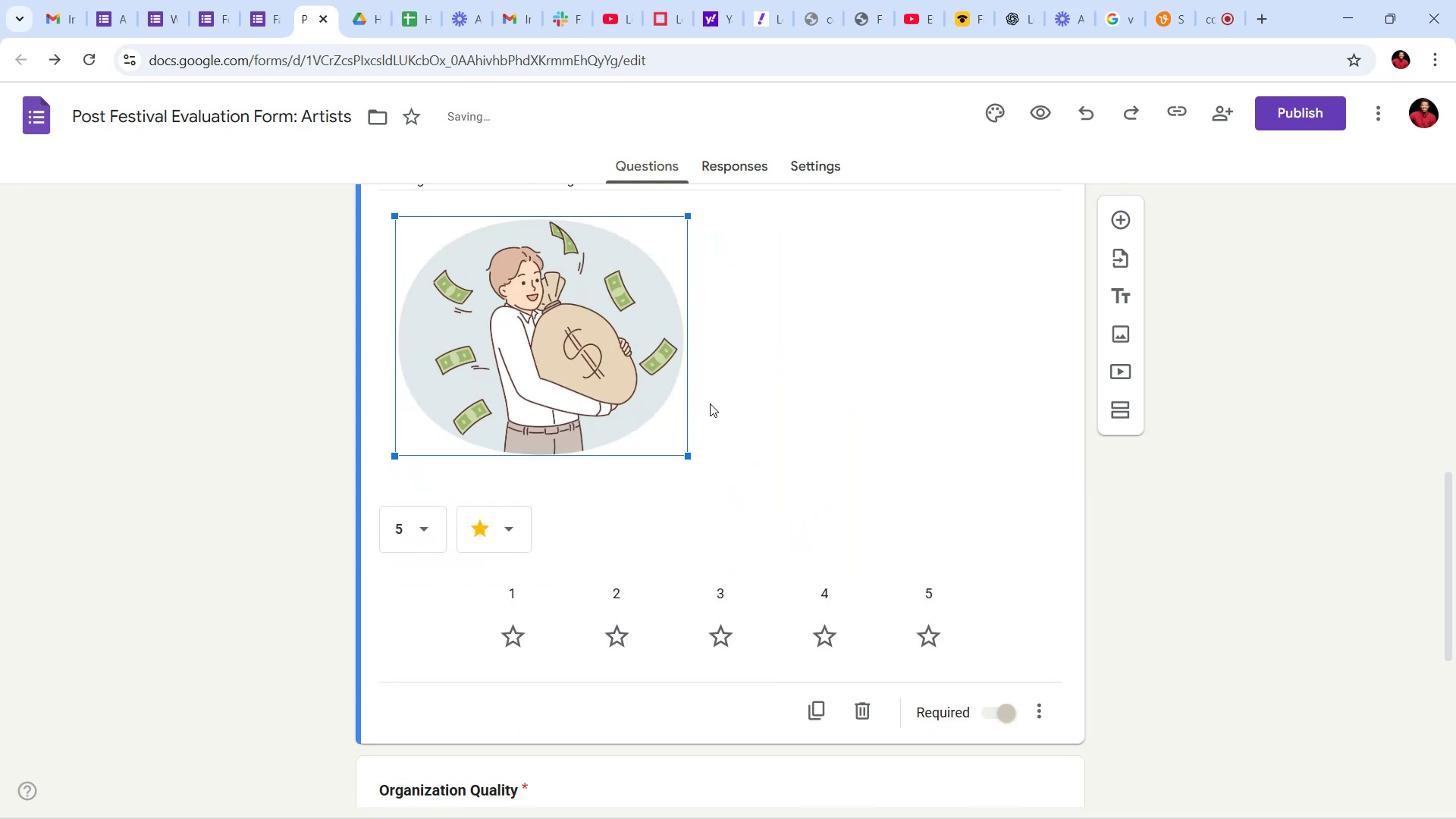 
scroll: coordinate [729, 386], scroll_direction: up, amount: 5.0
 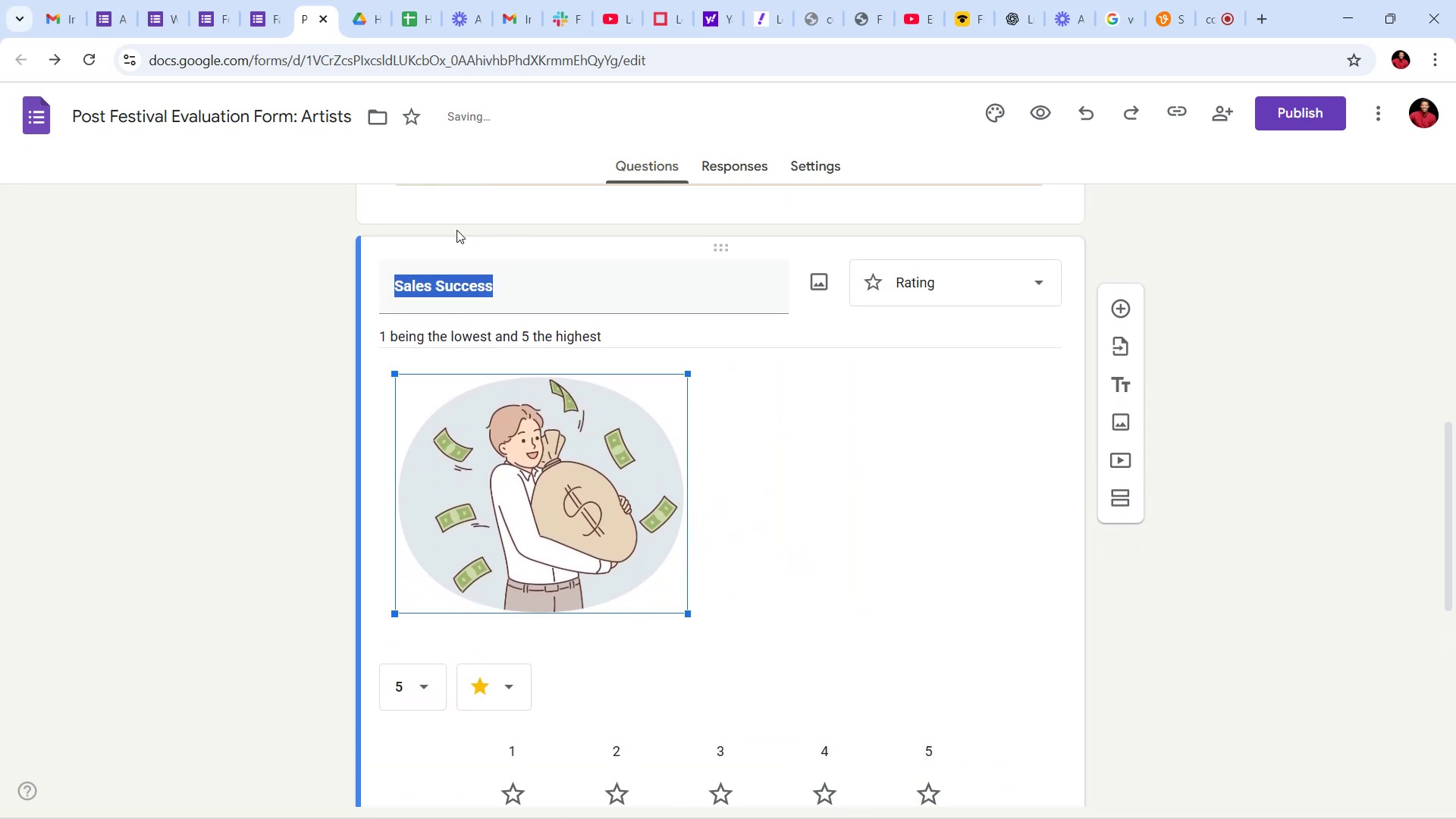 
left_click([668, 330])
 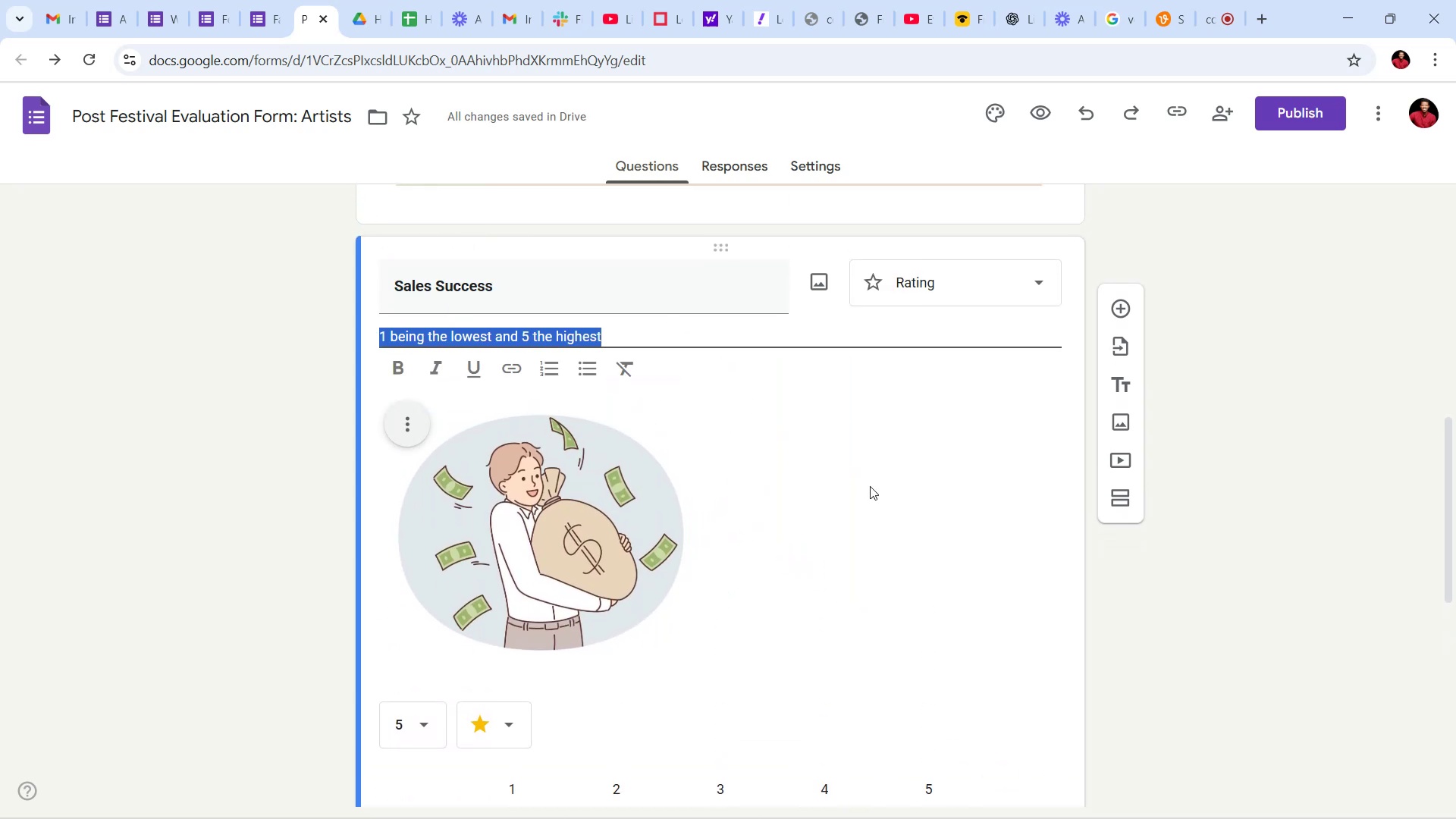 
left_click([880, 494])
 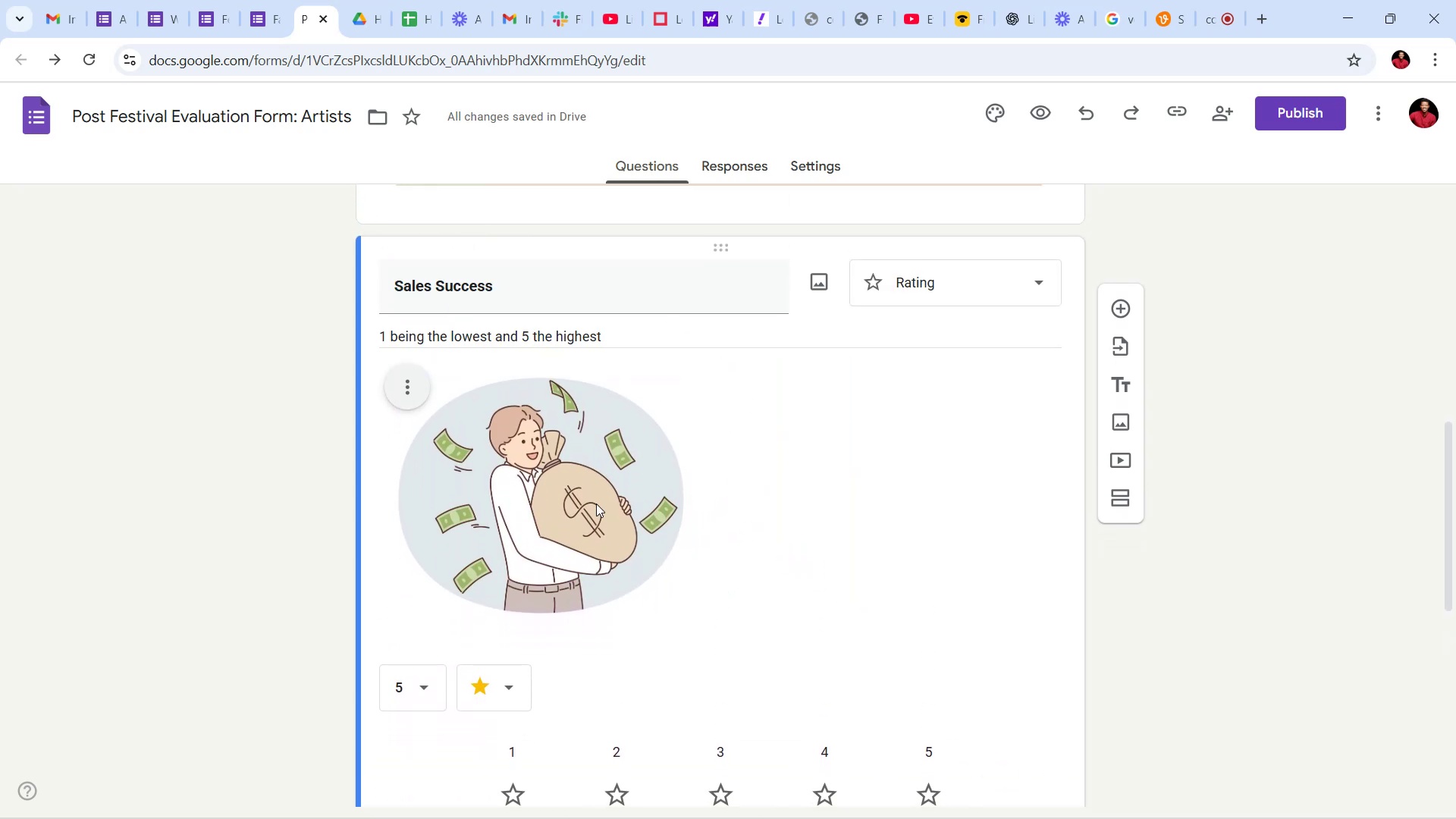 
mouse_move([402, 381])
 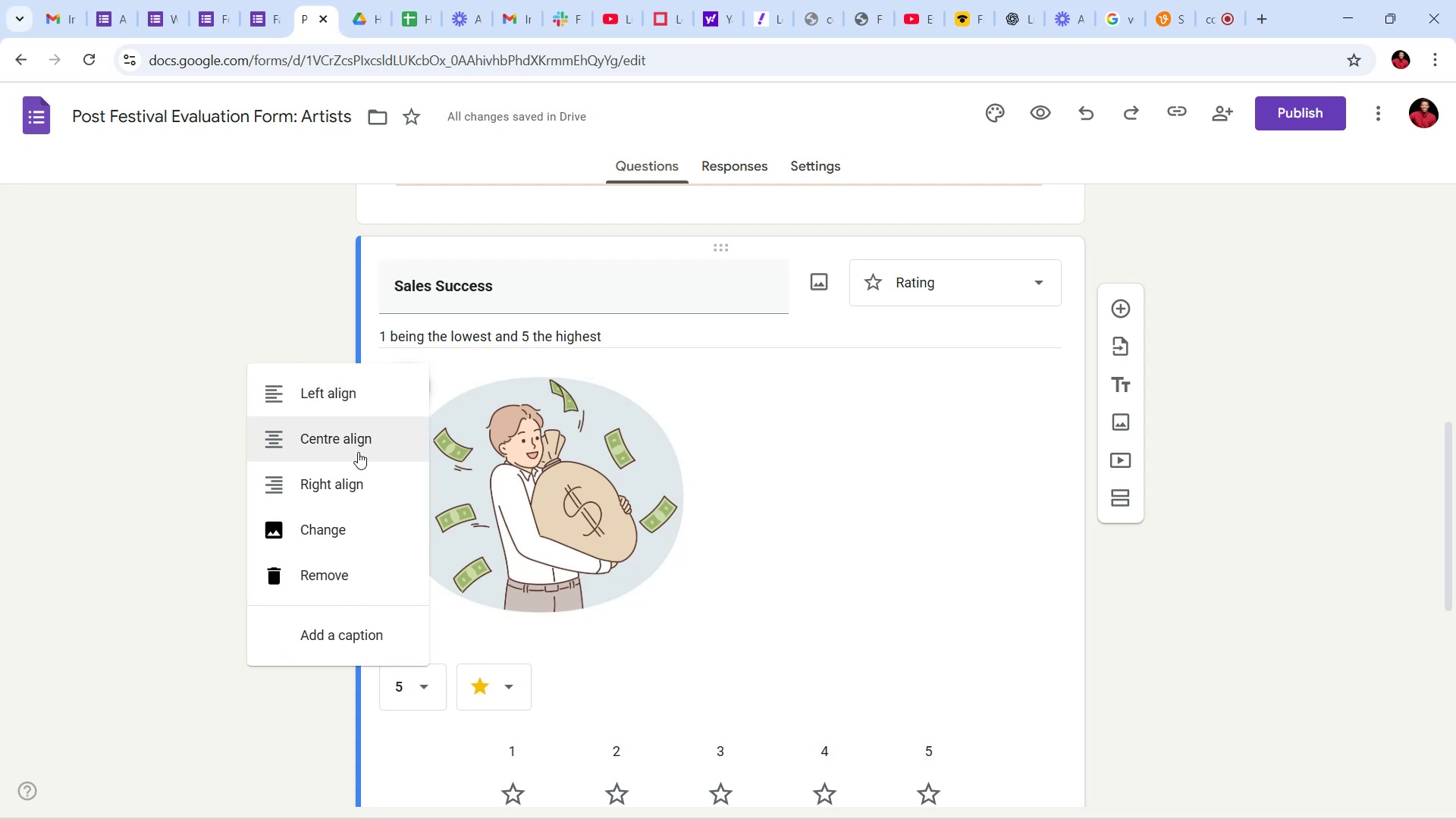 
left_click([358, 452])
 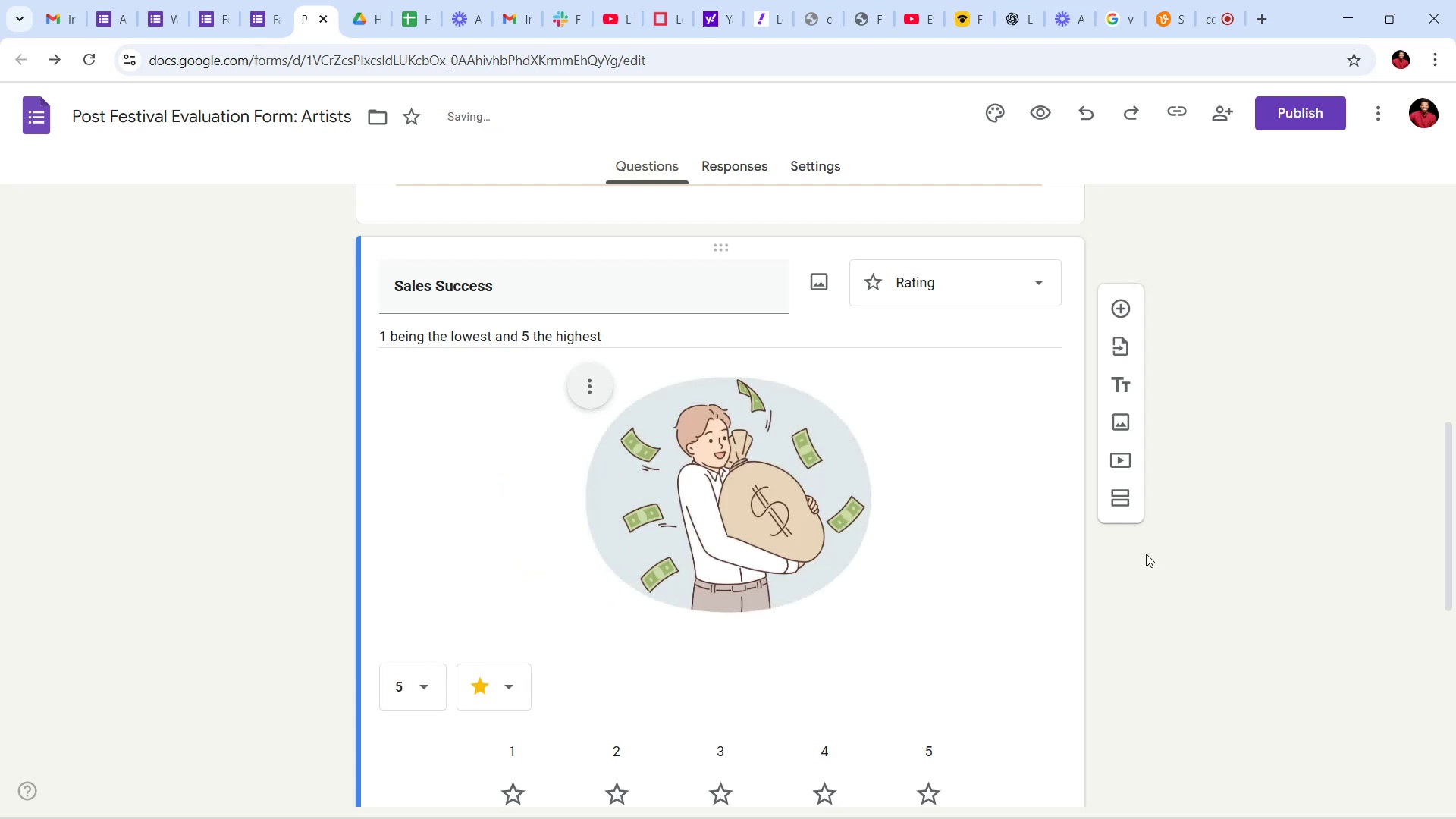 
left_click([1159, 582])
 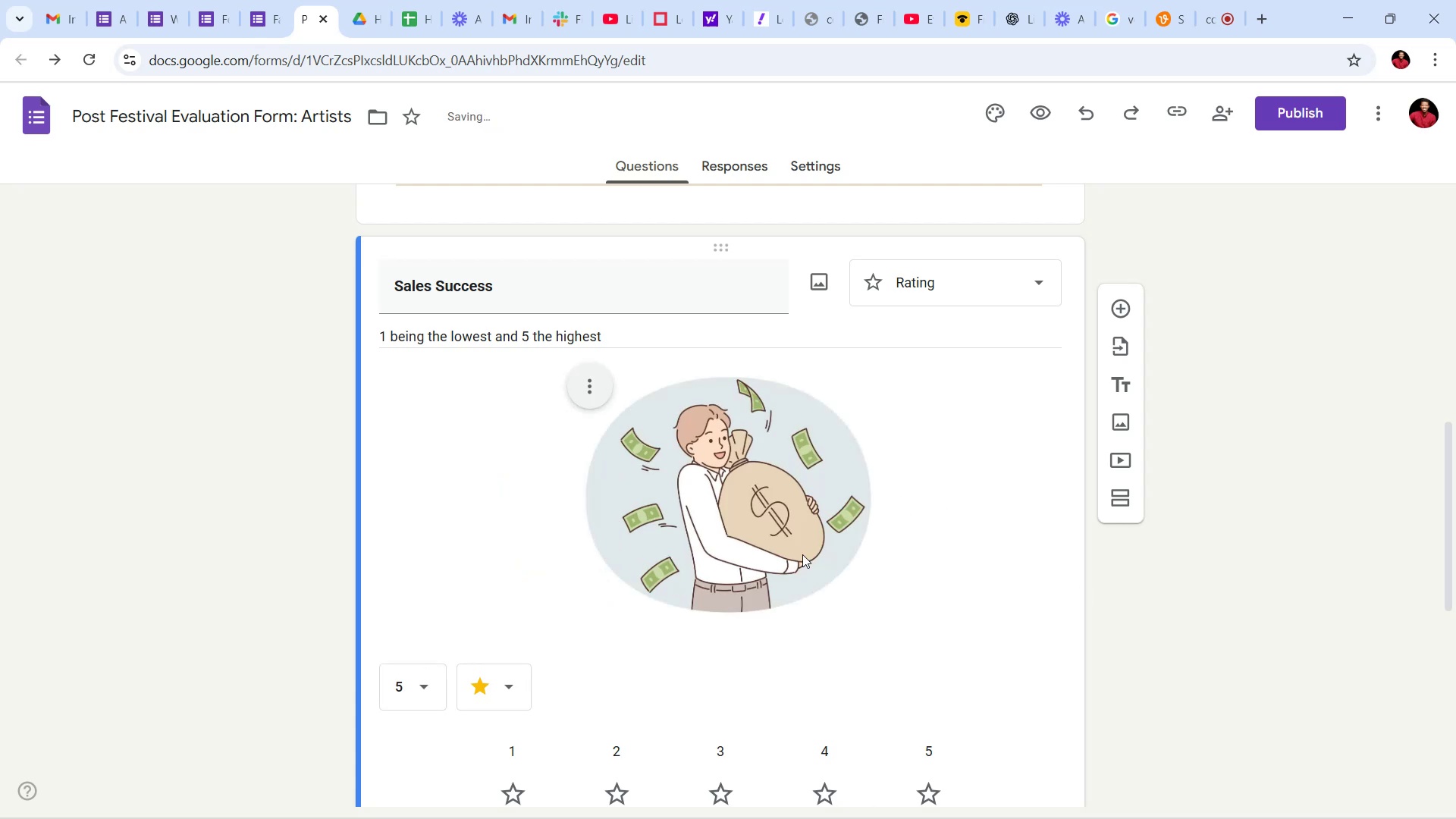 
scroll: coordinate [788, 538], scroll_direction: down, amount: 4.0
 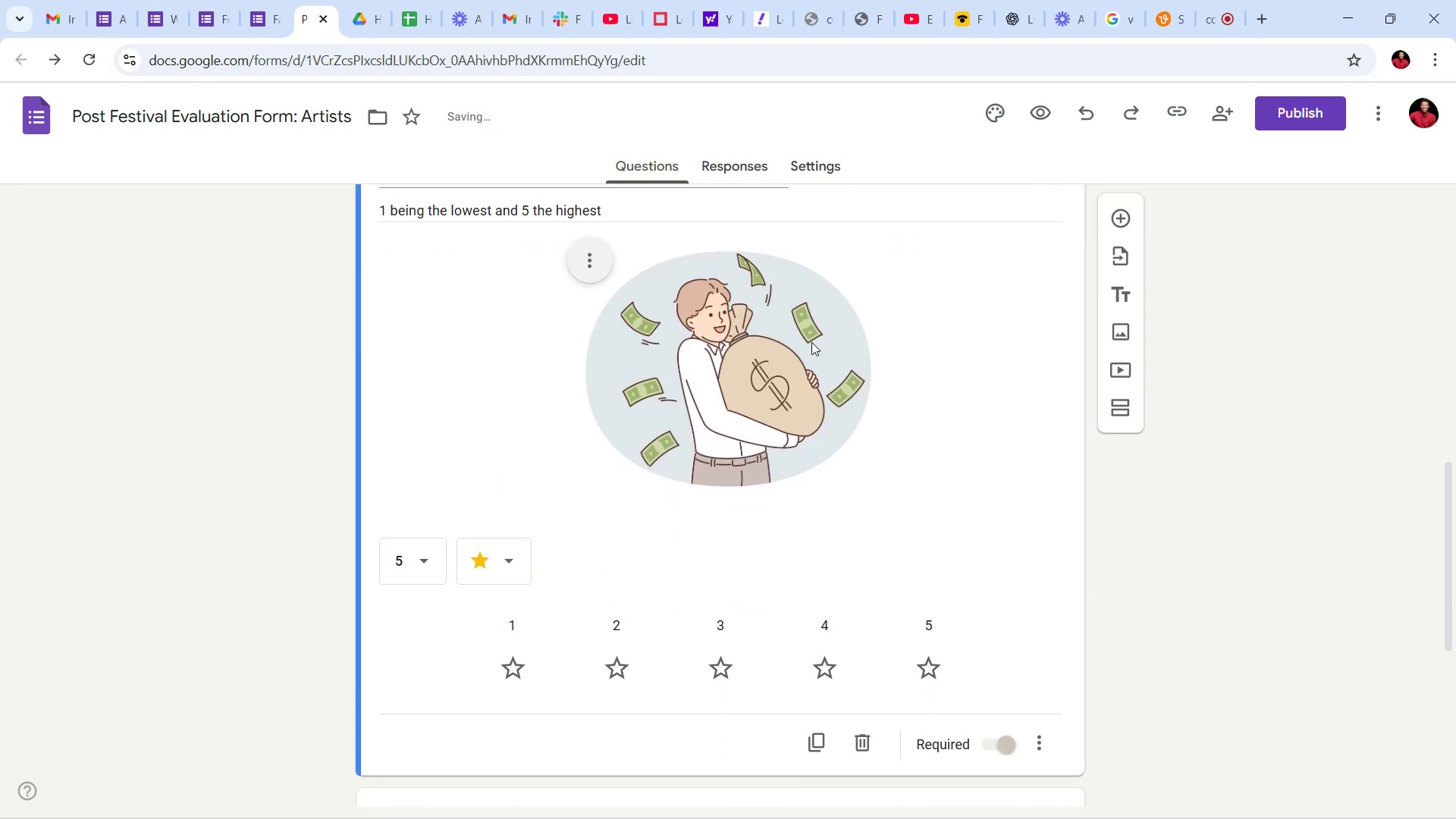 
scroll: coordinate [805, 357], scroll_direction: up, amount: 5.0
 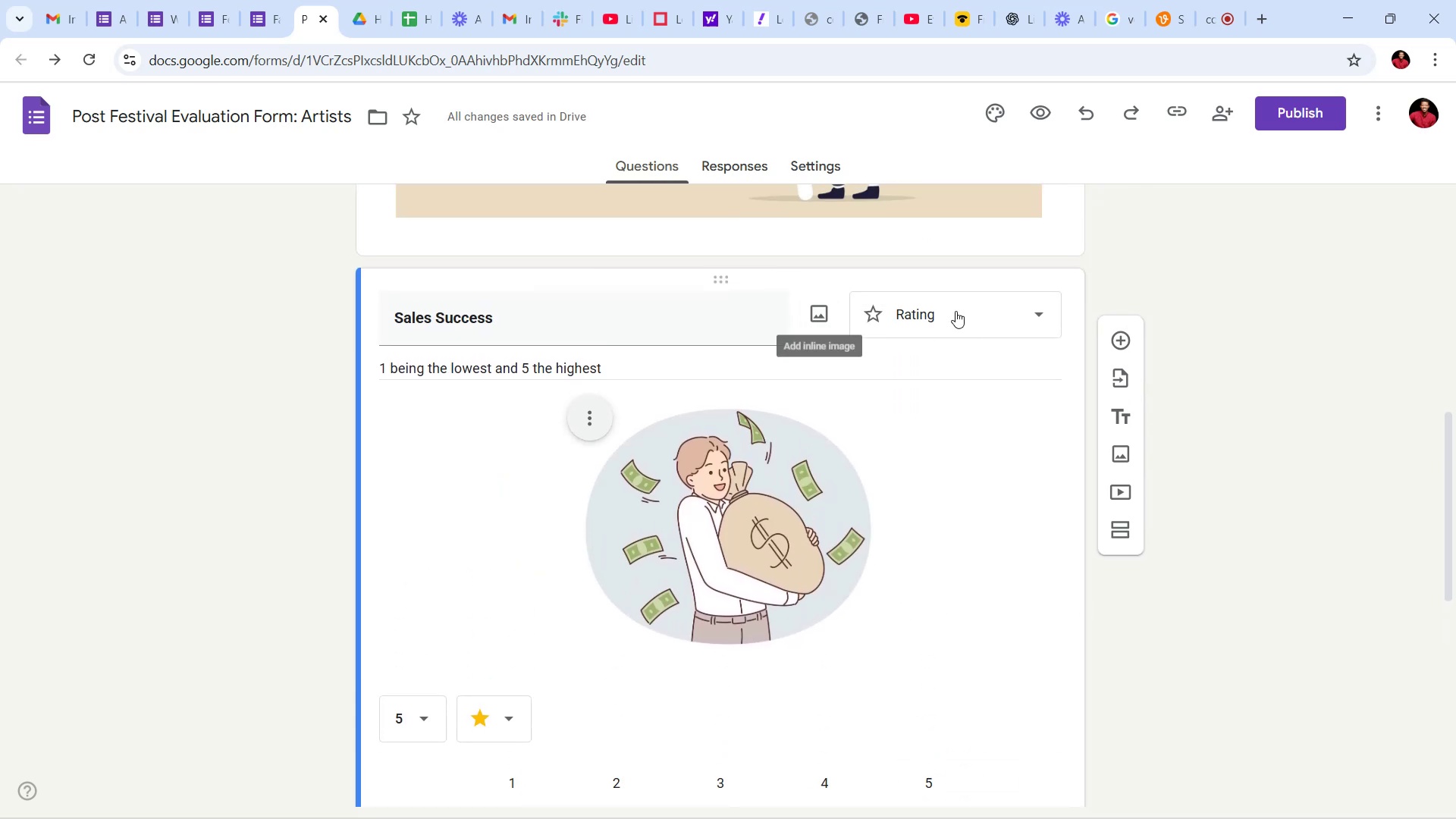 
scroll: coordinate [996, 363], scroll_direction: down, amount: 5.0
 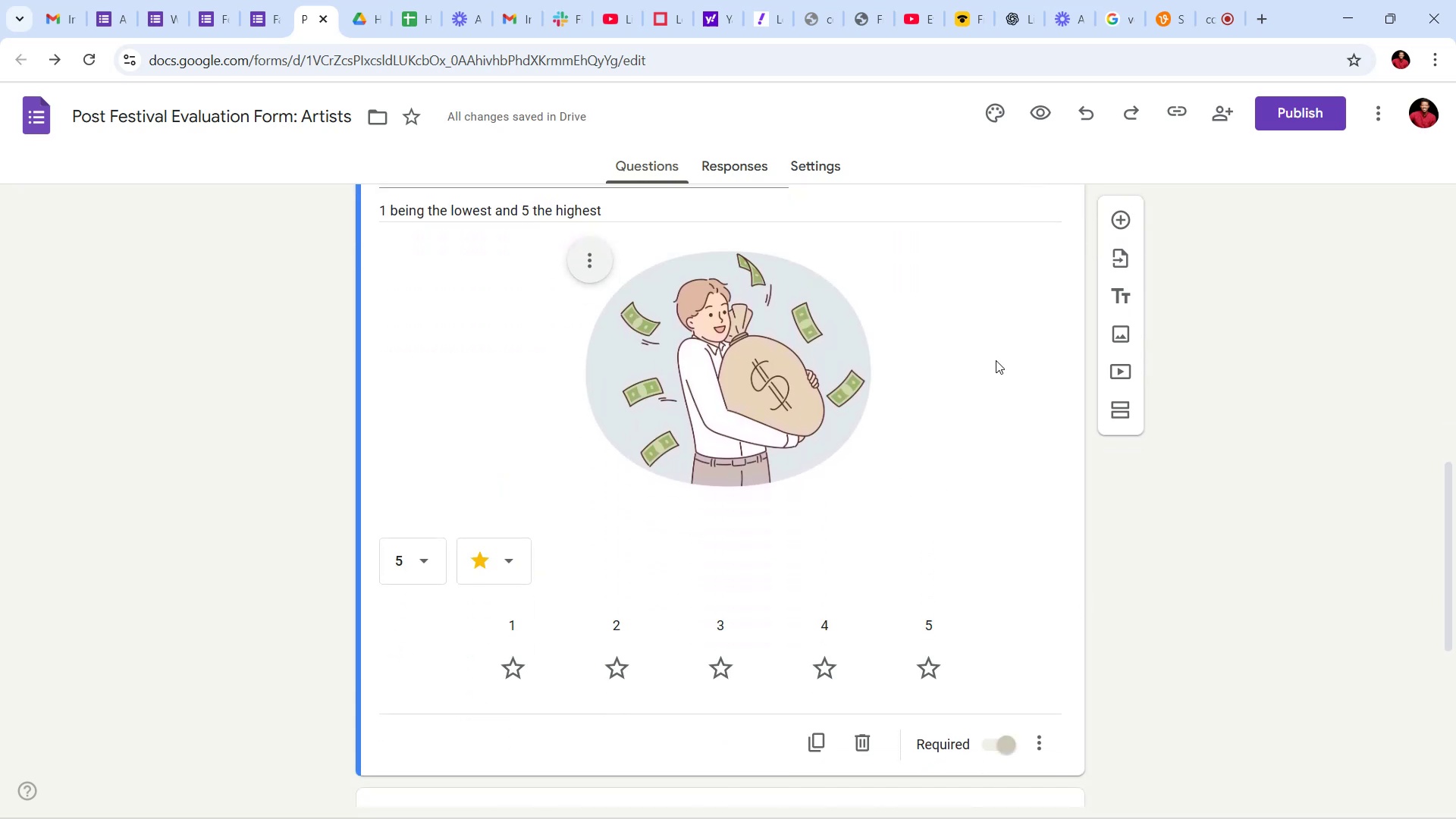 
scroll: coordinate [999, 356], scroll_direction: up, amount: 2.0
 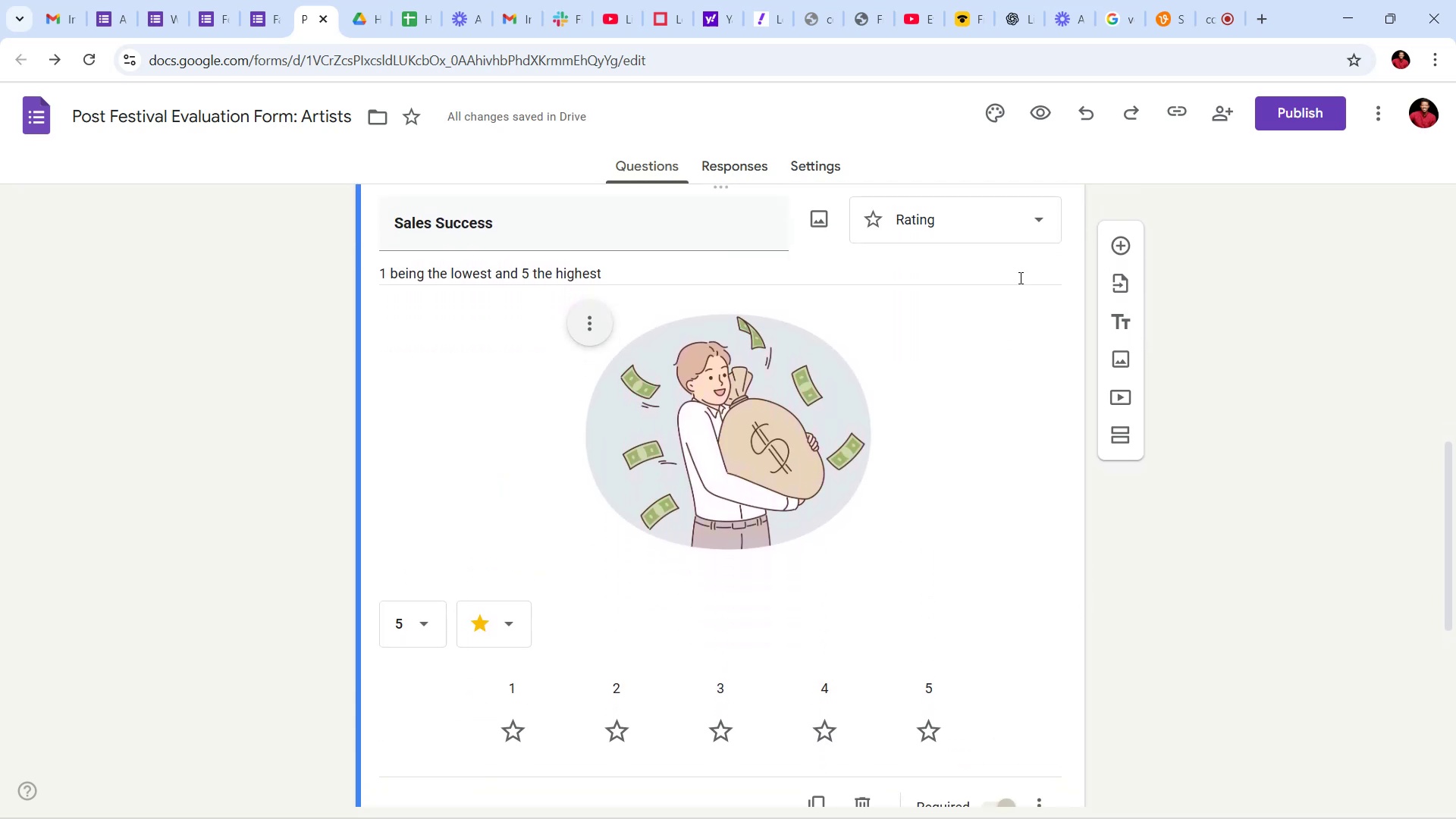 
left_click([1025, 215])
 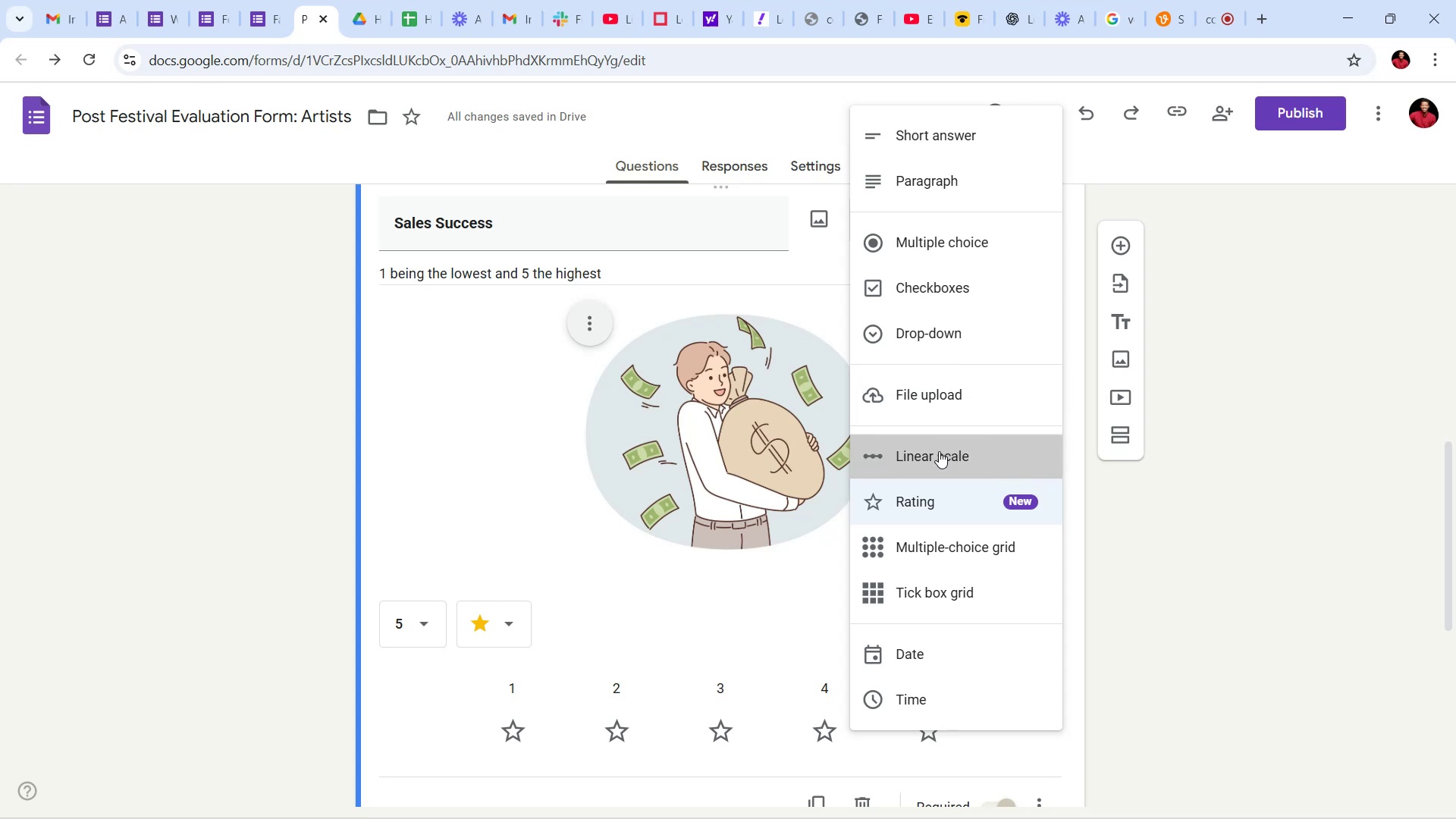 
scroll: coordinate [736, 526], scroll_direction: down, amount: 2.0
 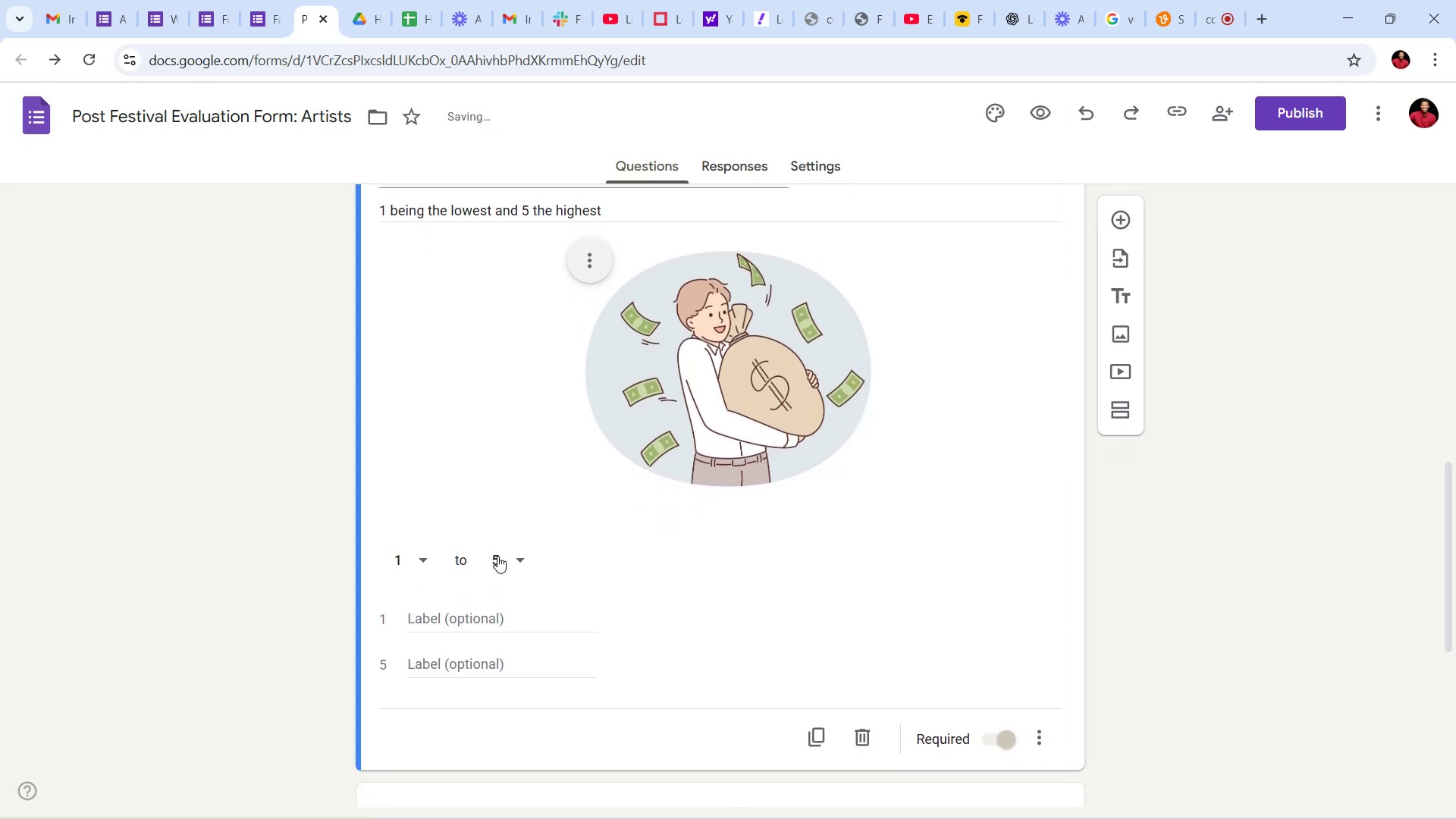 
left_click([523, 567])
 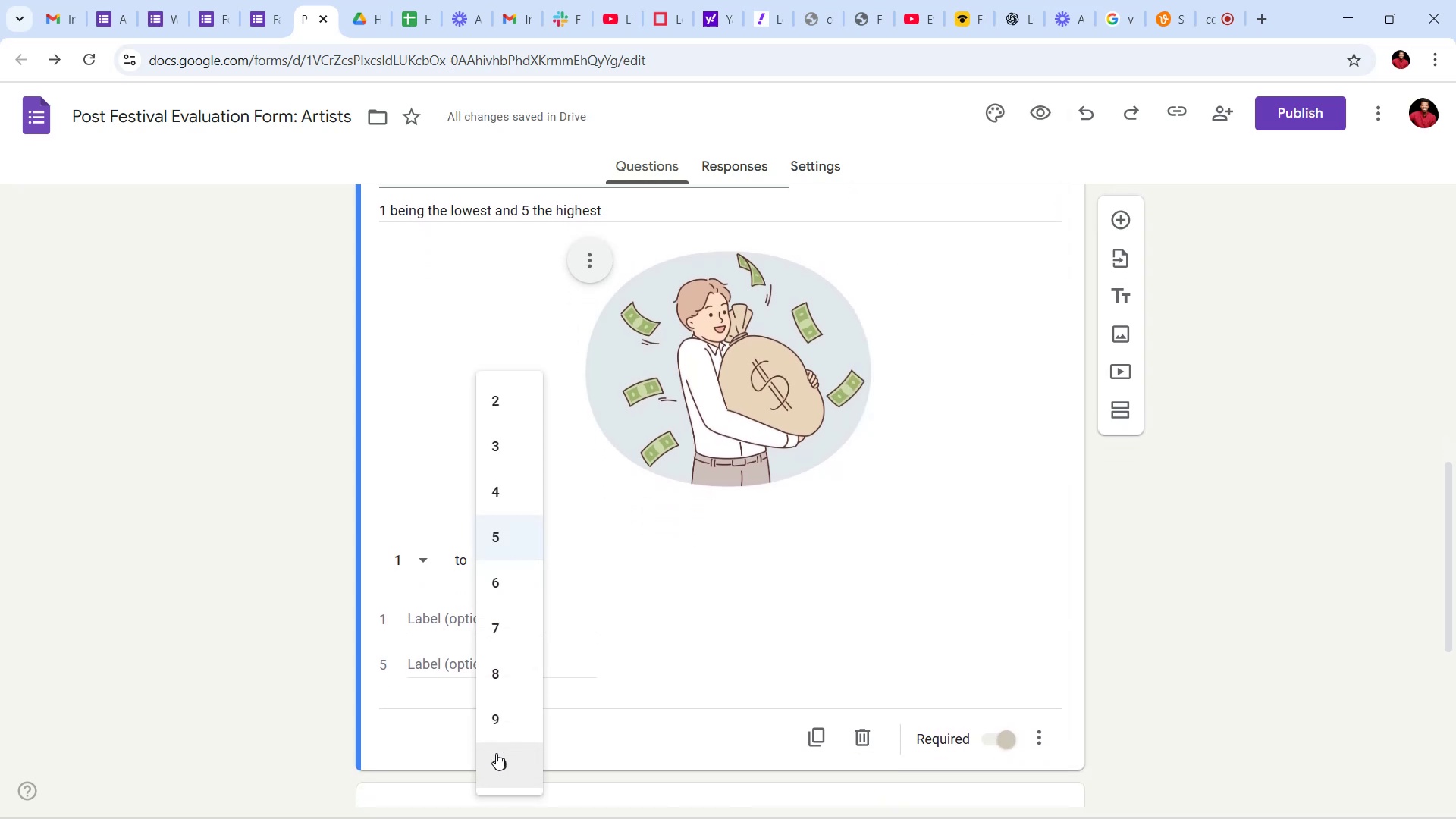 
left_click([497, 758])
 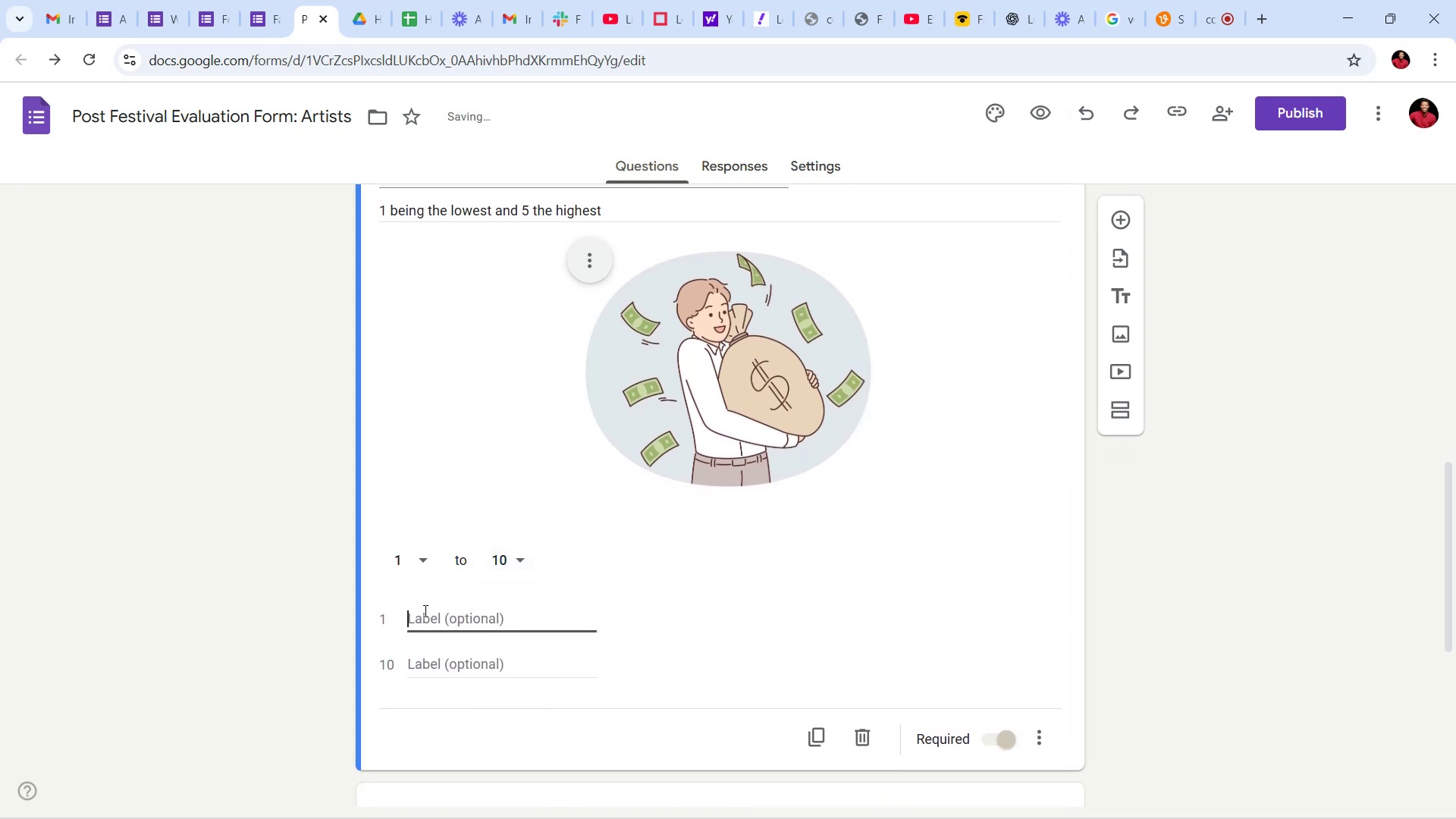 
type(lowest)
 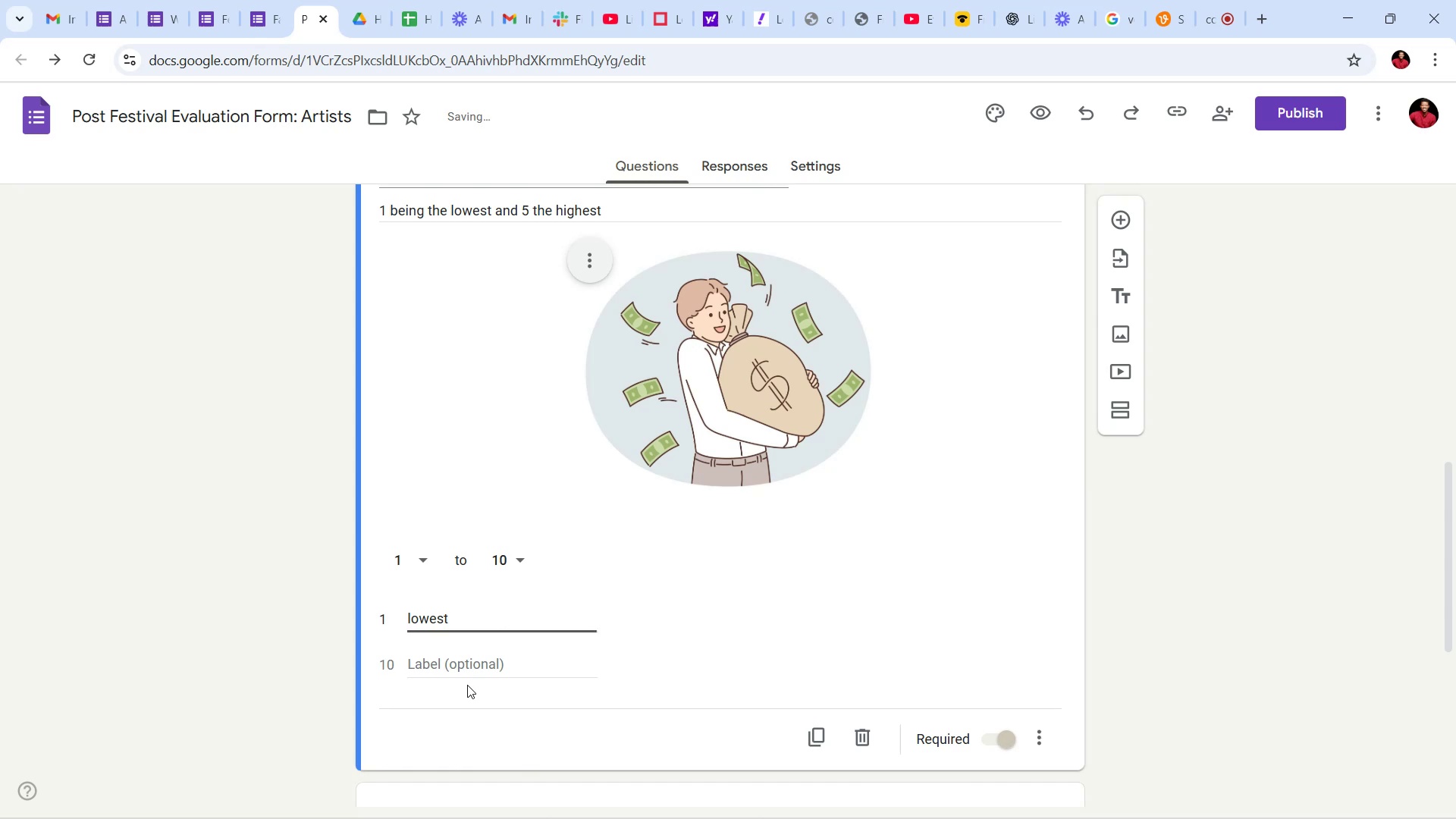 
left_click([479, 648])
 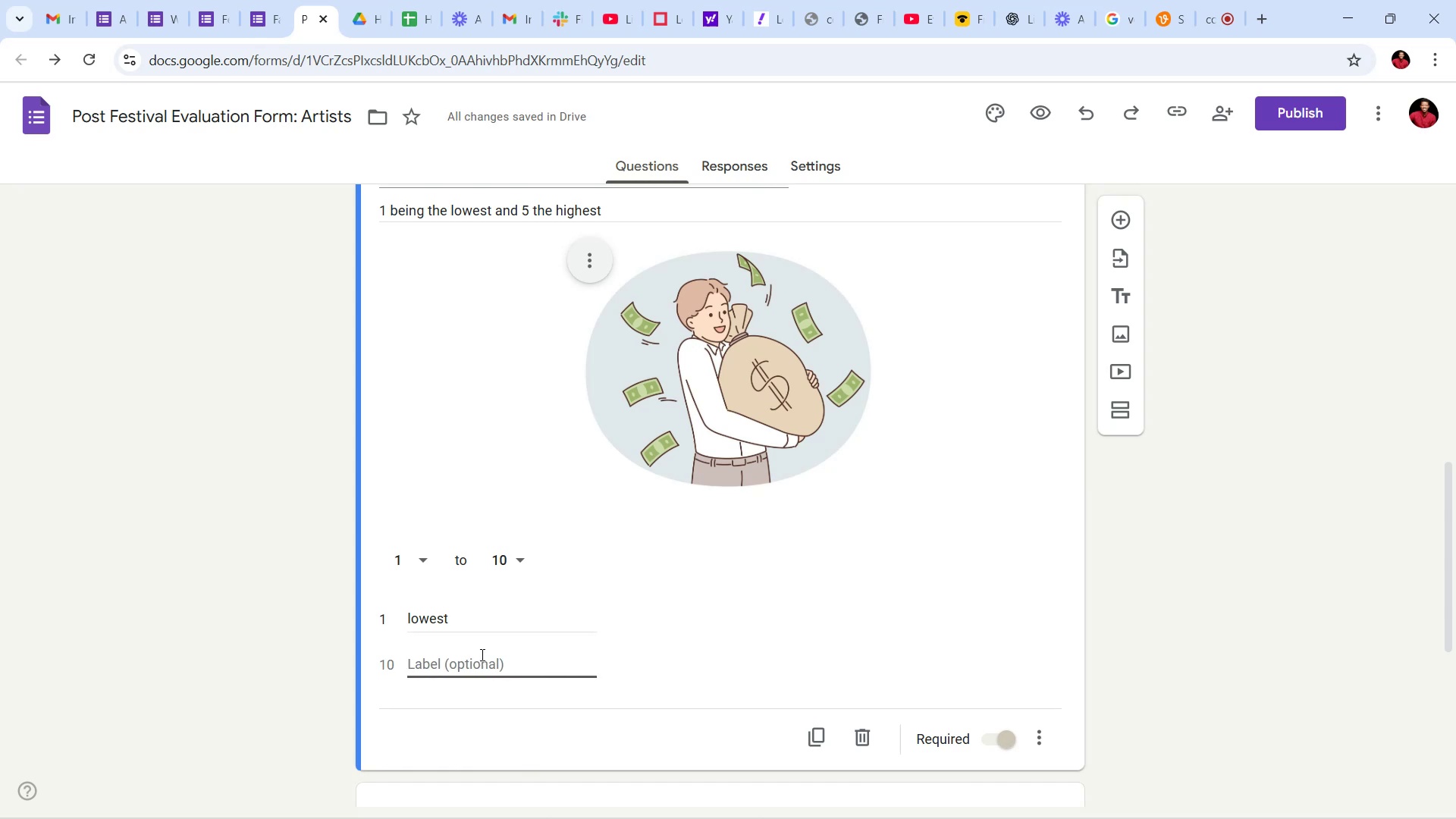 
type(Highest)
 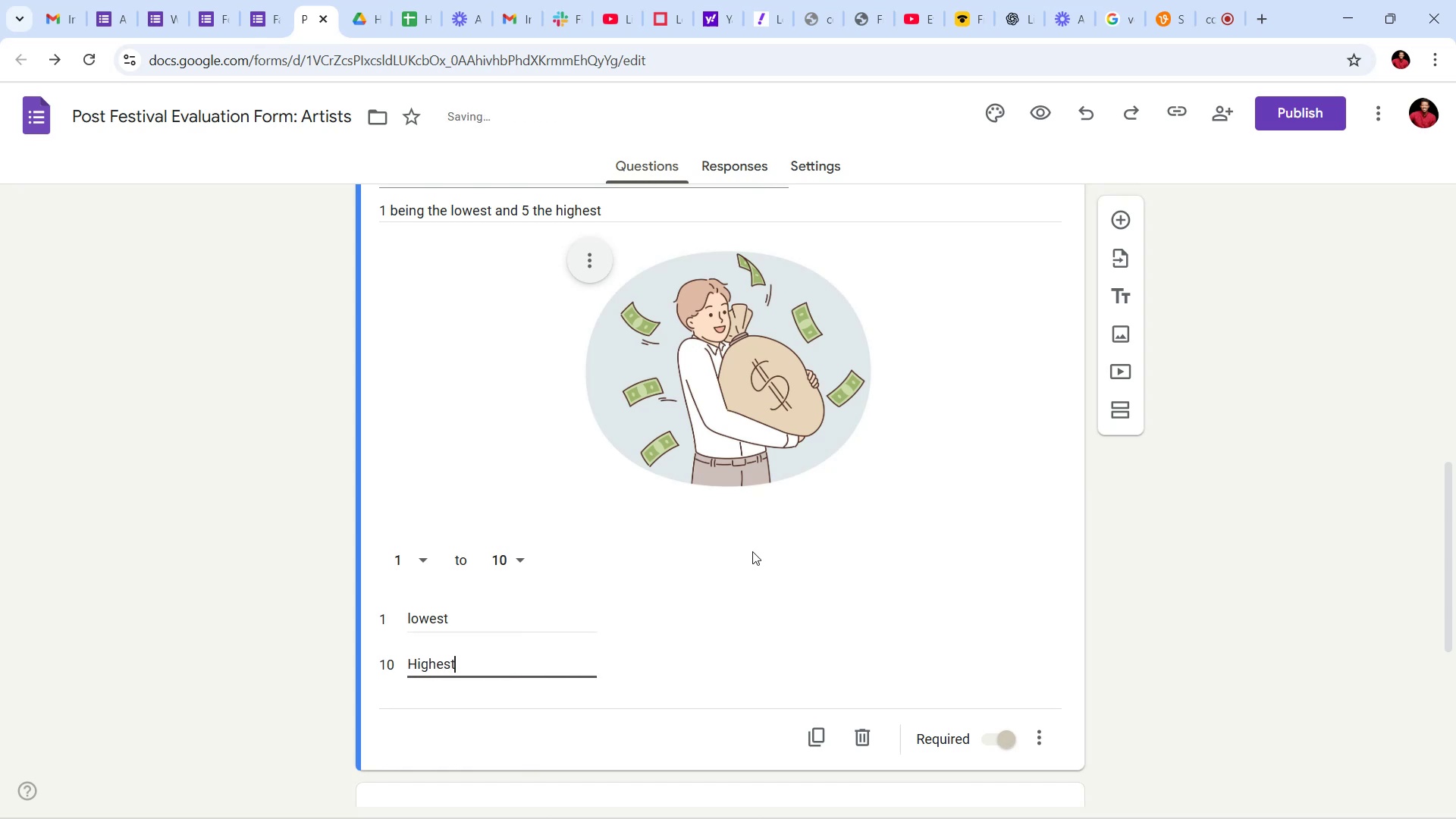 
left_click([1008, 589])
 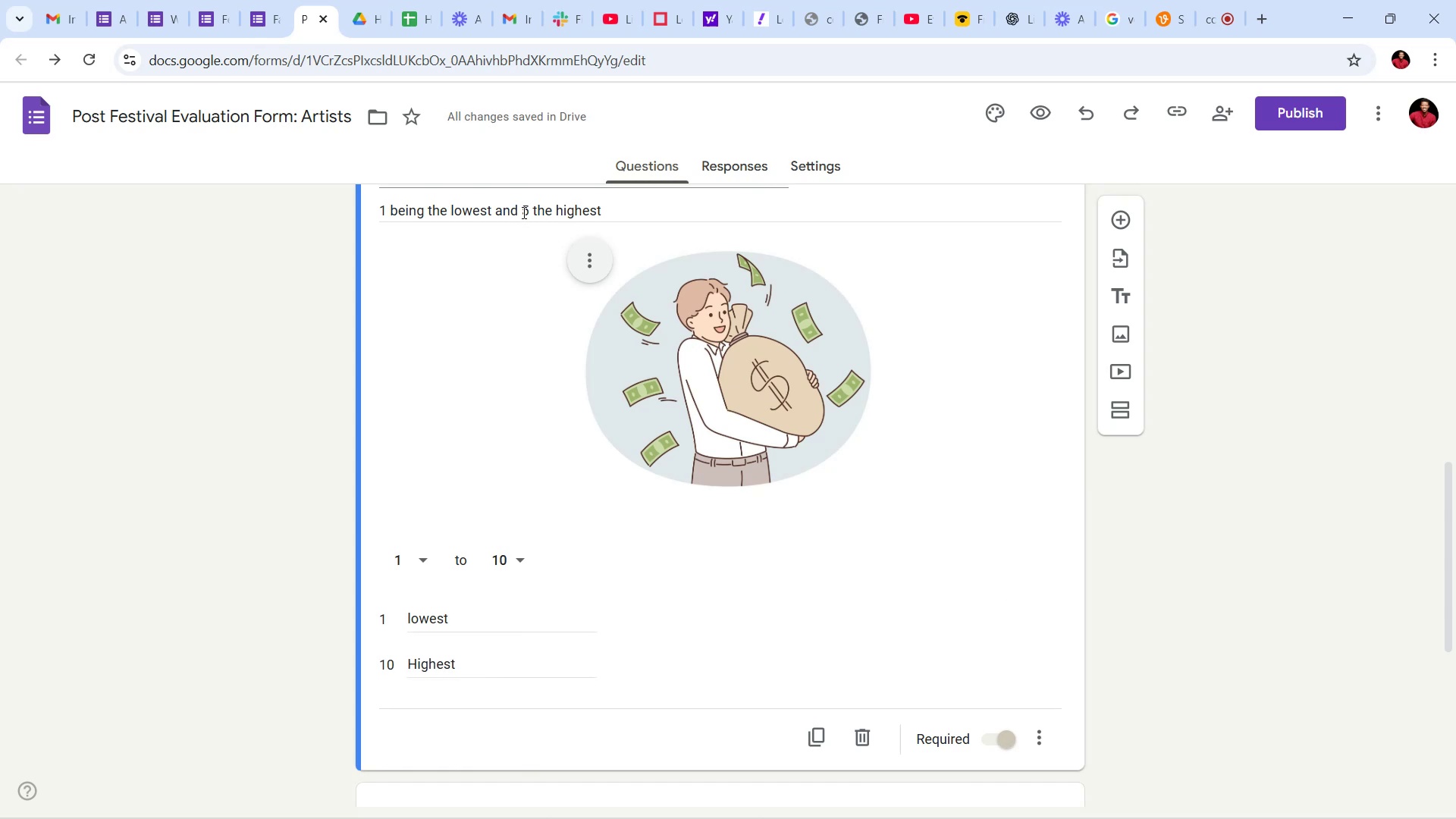 
mouse_move([613, 230])
 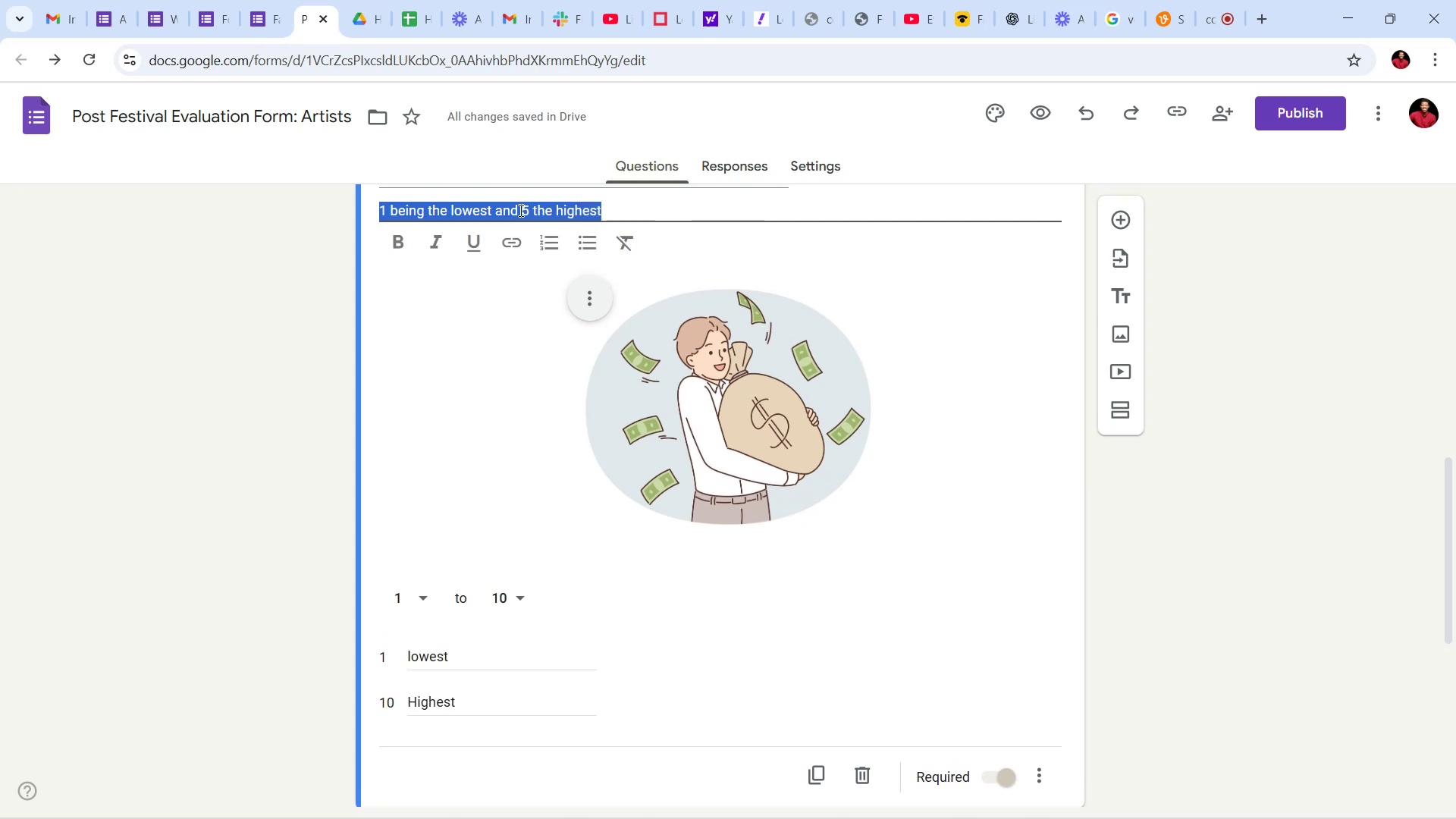 
left_click([519, 208])
 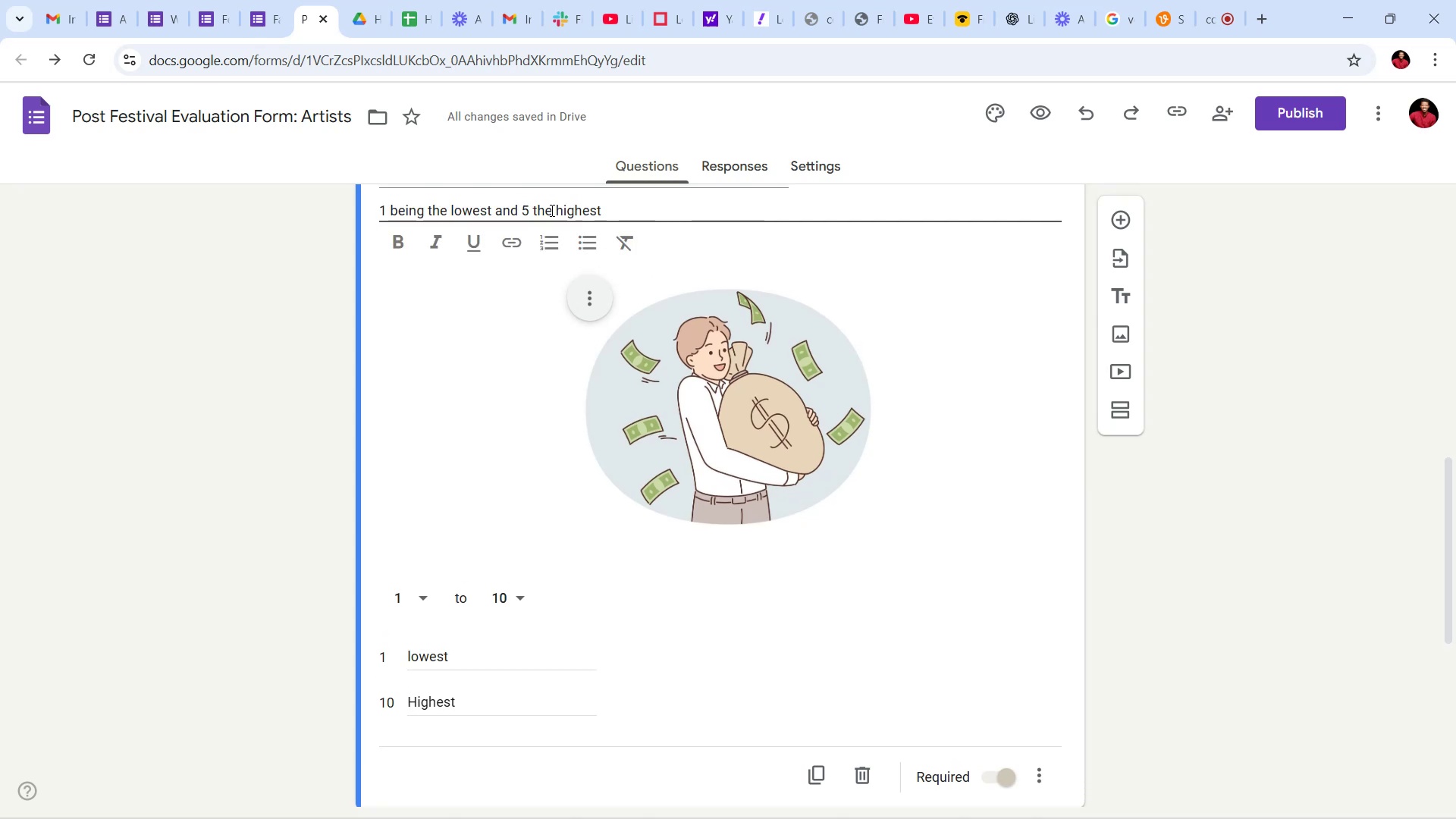 
key(ArrowRight)
 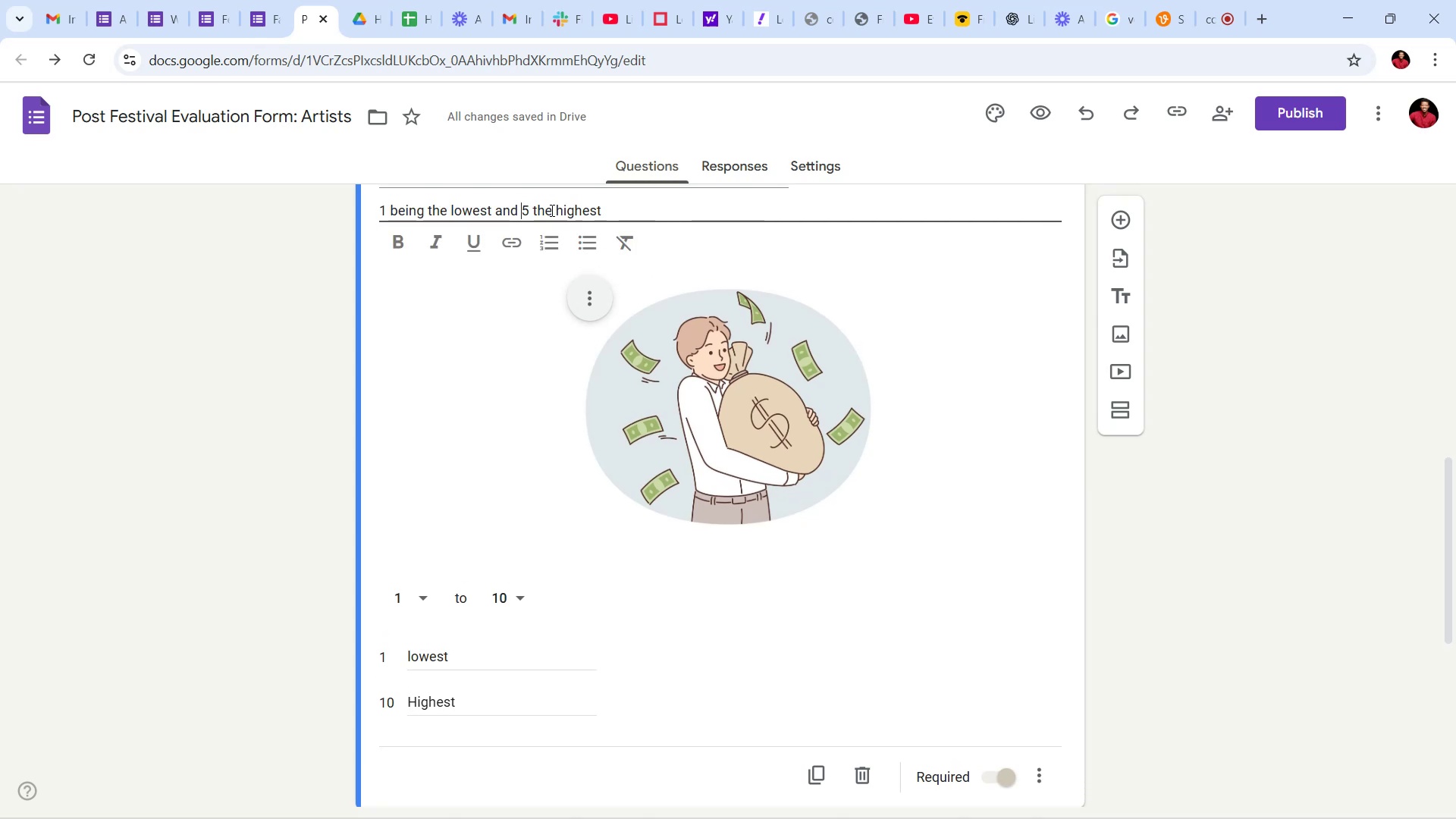 
key(ArrowRight)
 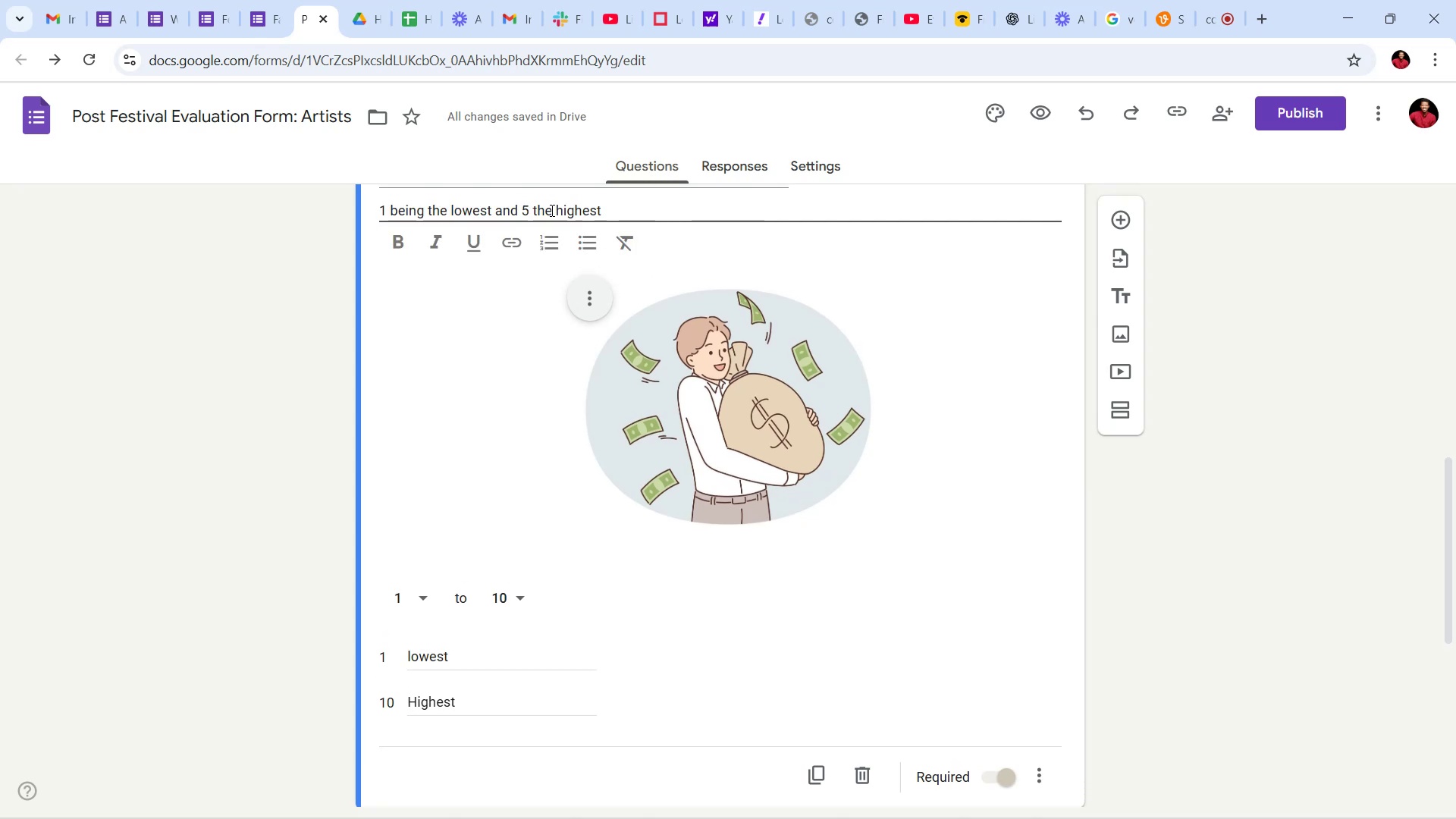 
key(Backspace)
type(10)
 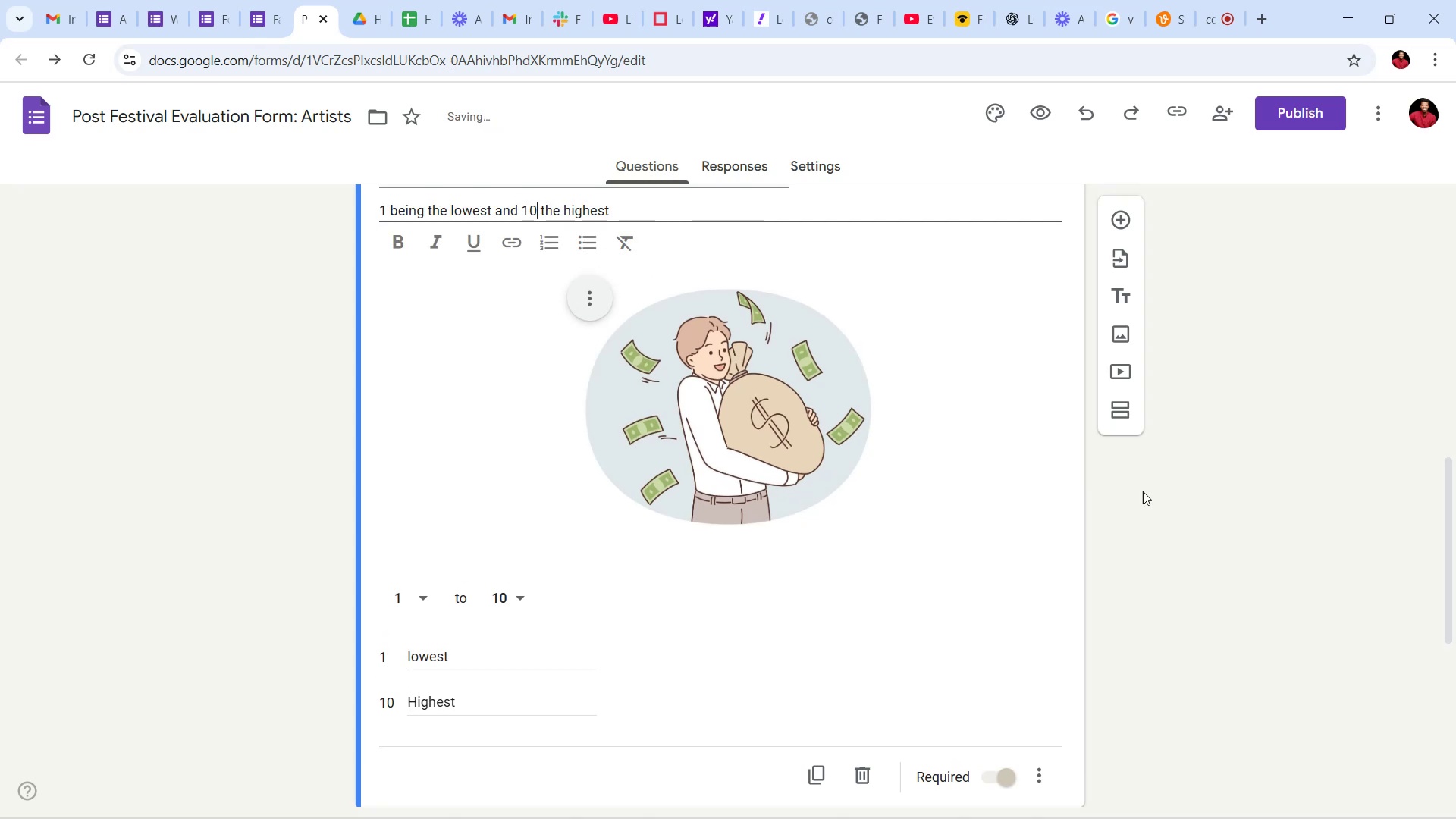 
left_click([1309, 617])
 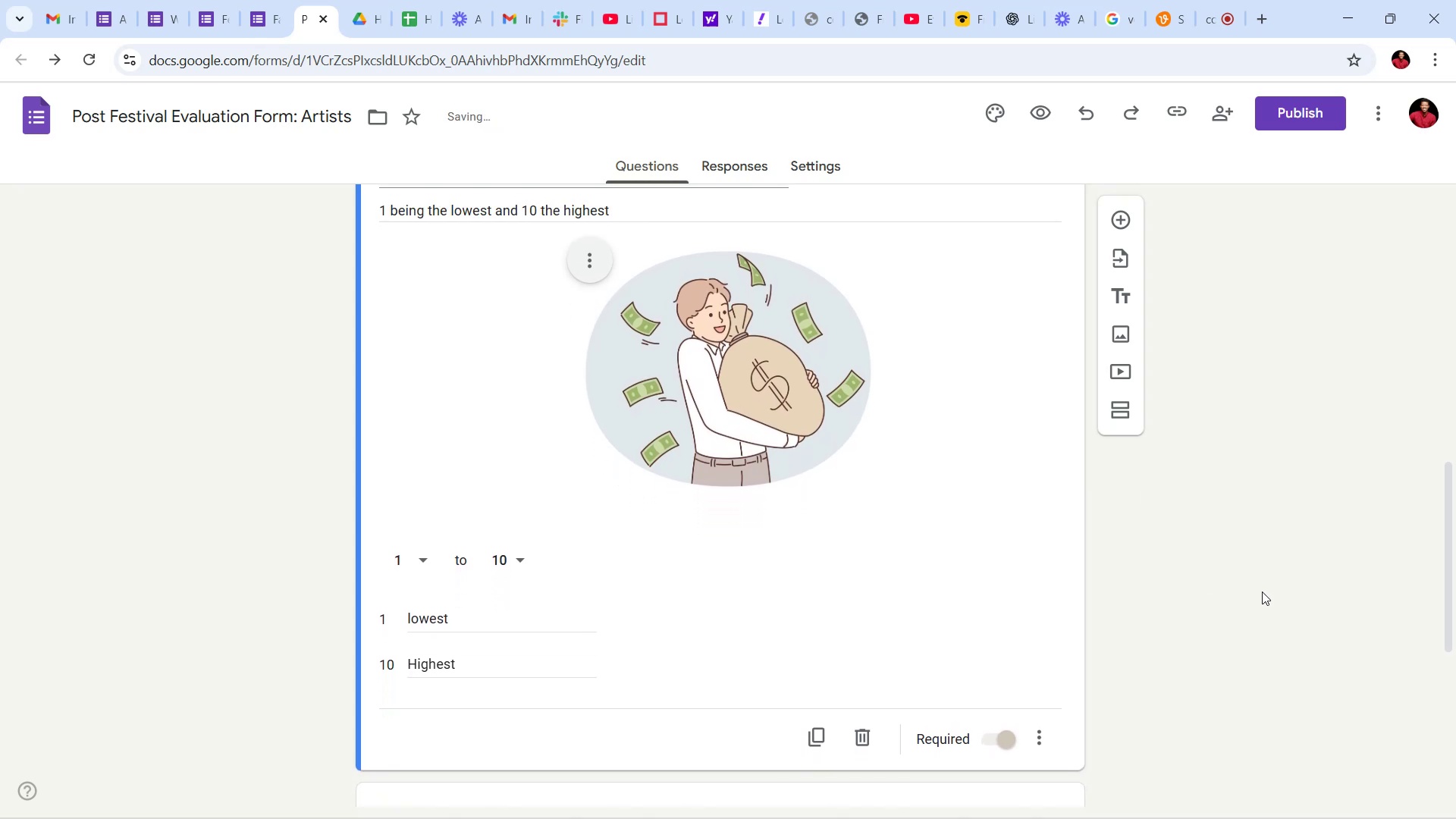 
scroll: coordinate [1269, 558], scroll_direction: down, amount: 24.0
 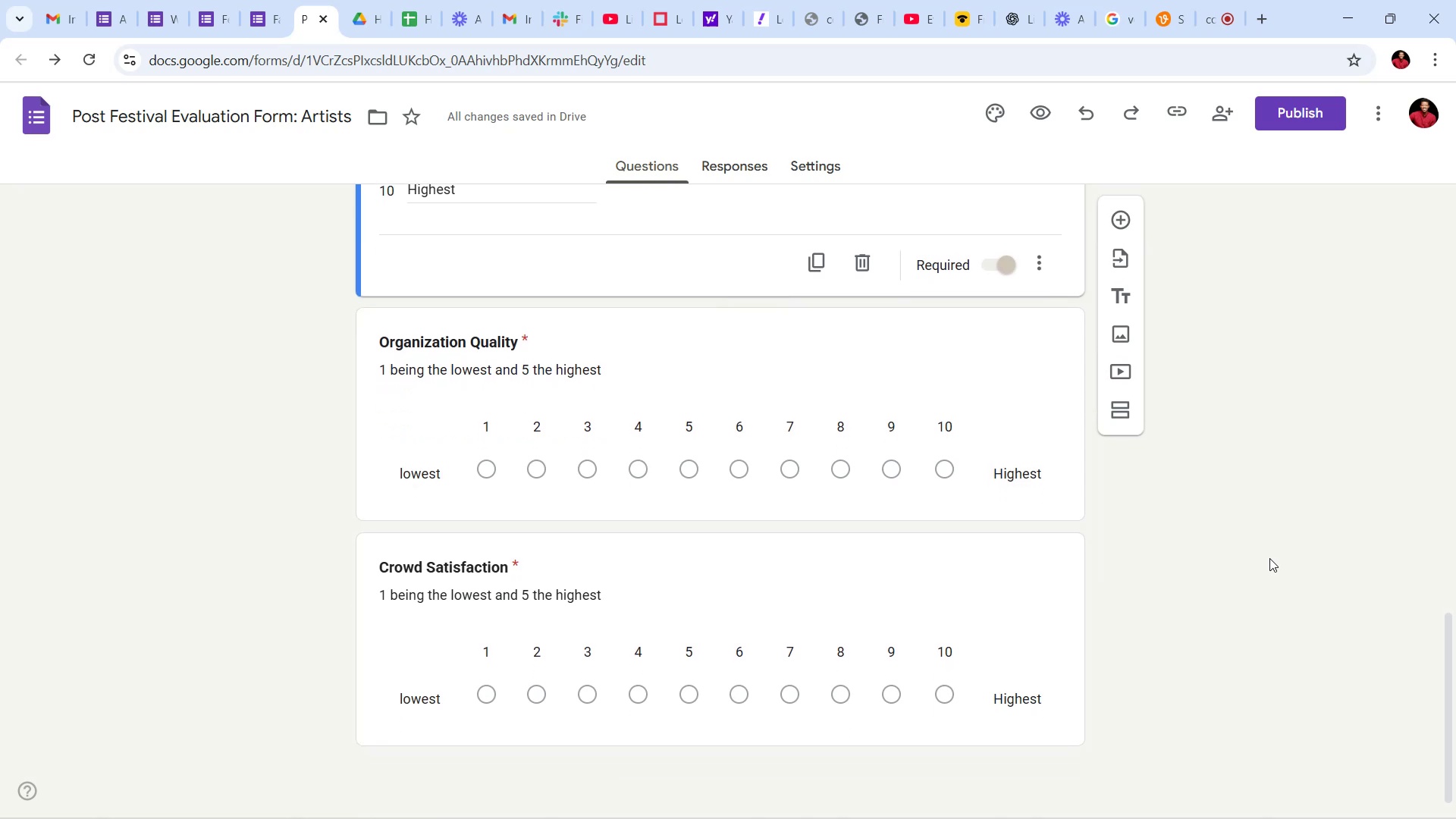 
scroll: coordinate [1251, 497], scroll_direction: up, amount: 9.0
 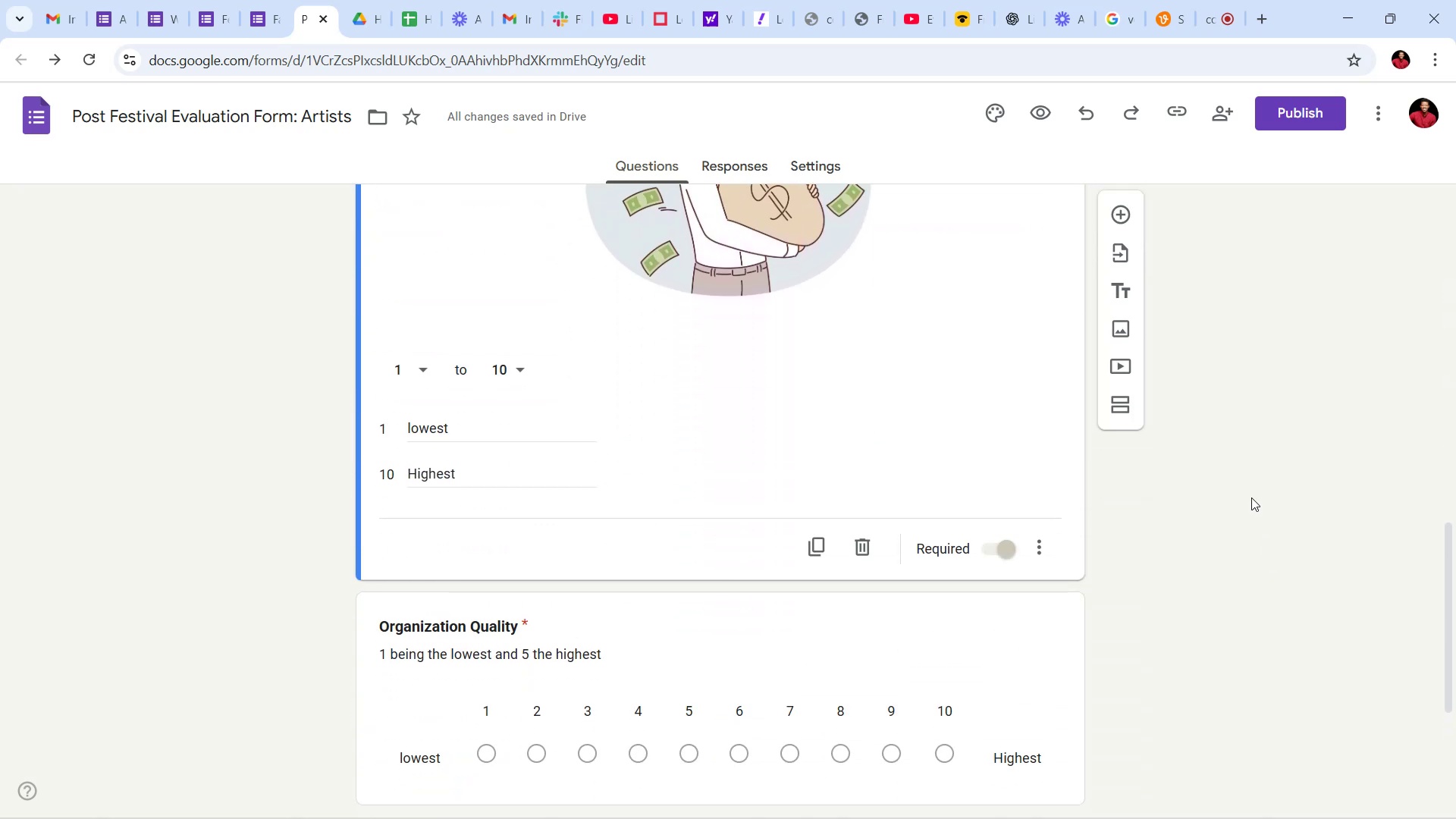 
scroll: coordinate [1251, 497], scroll_direction: down, amount: 5.0
 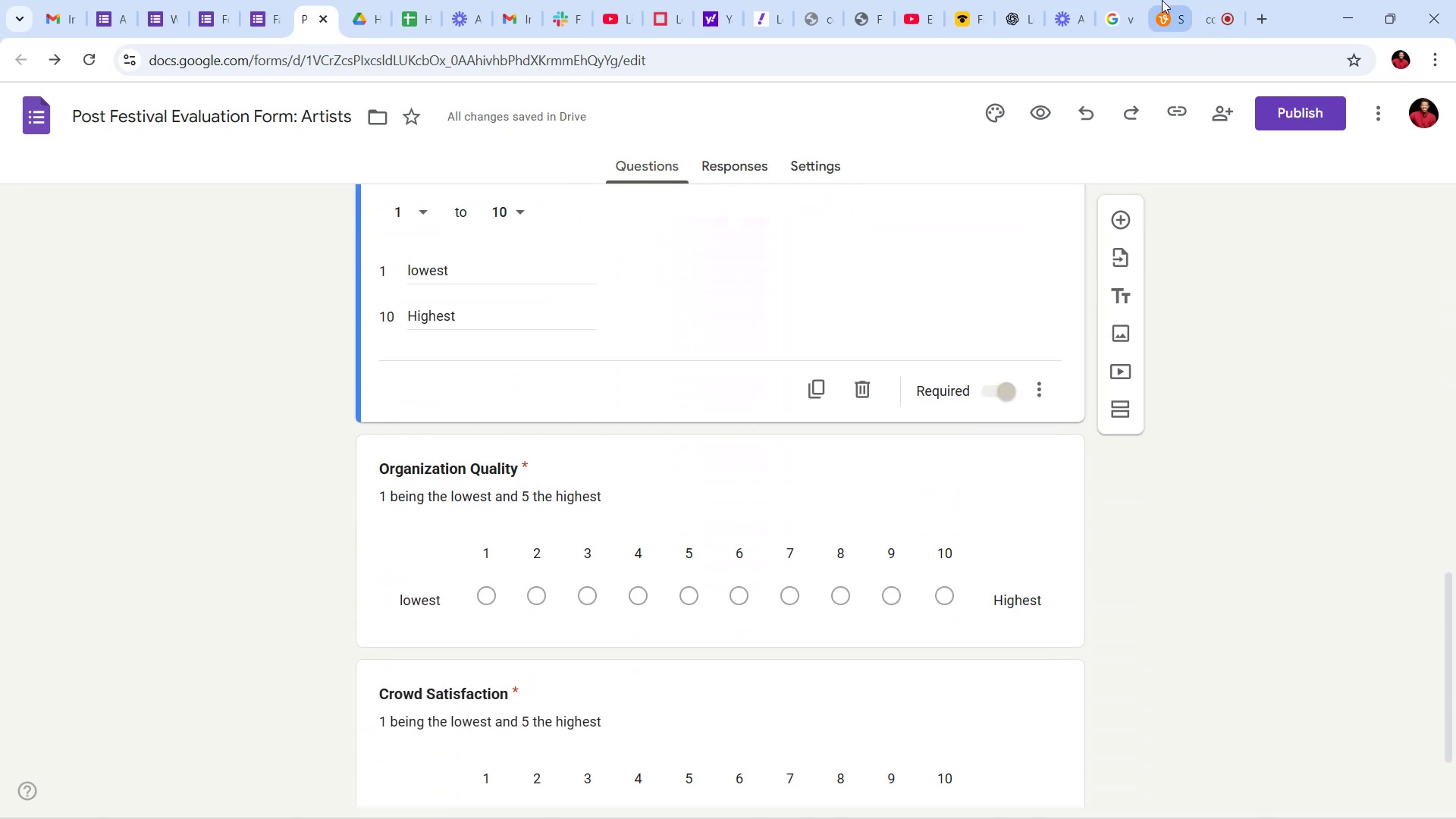 
left_click([1161, 0])
 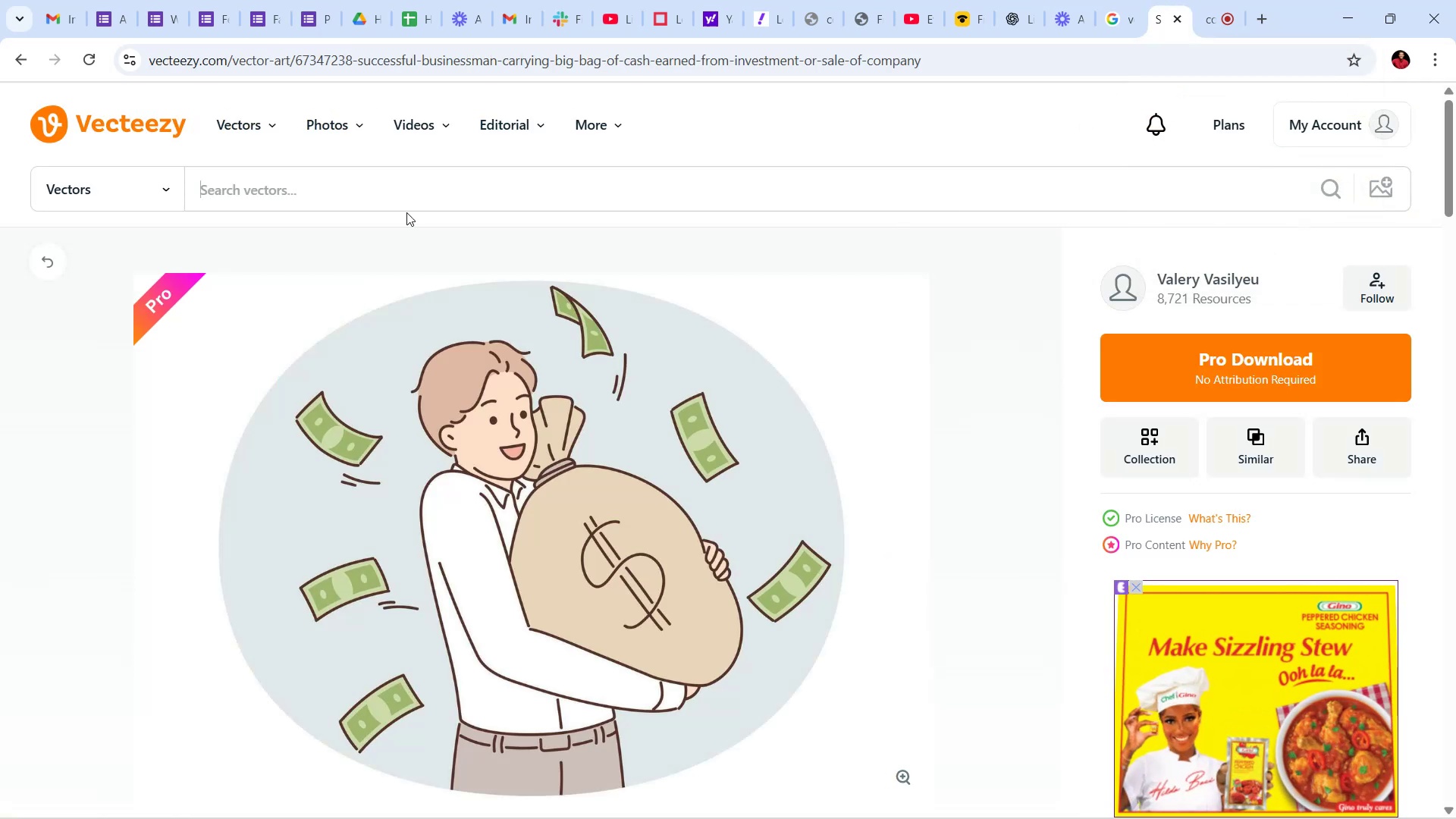 
left_click([394, 190])
 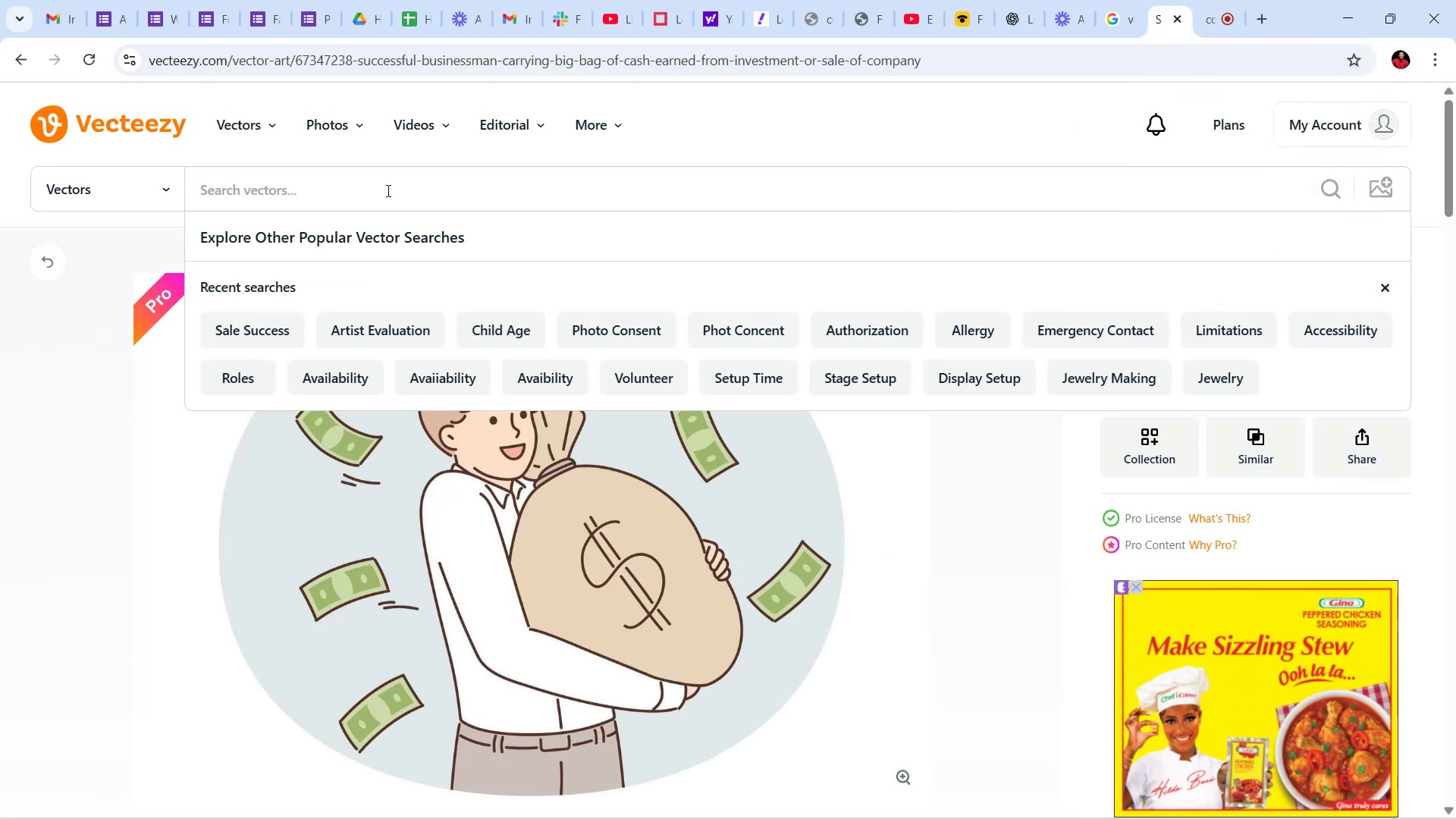 
type(org)
 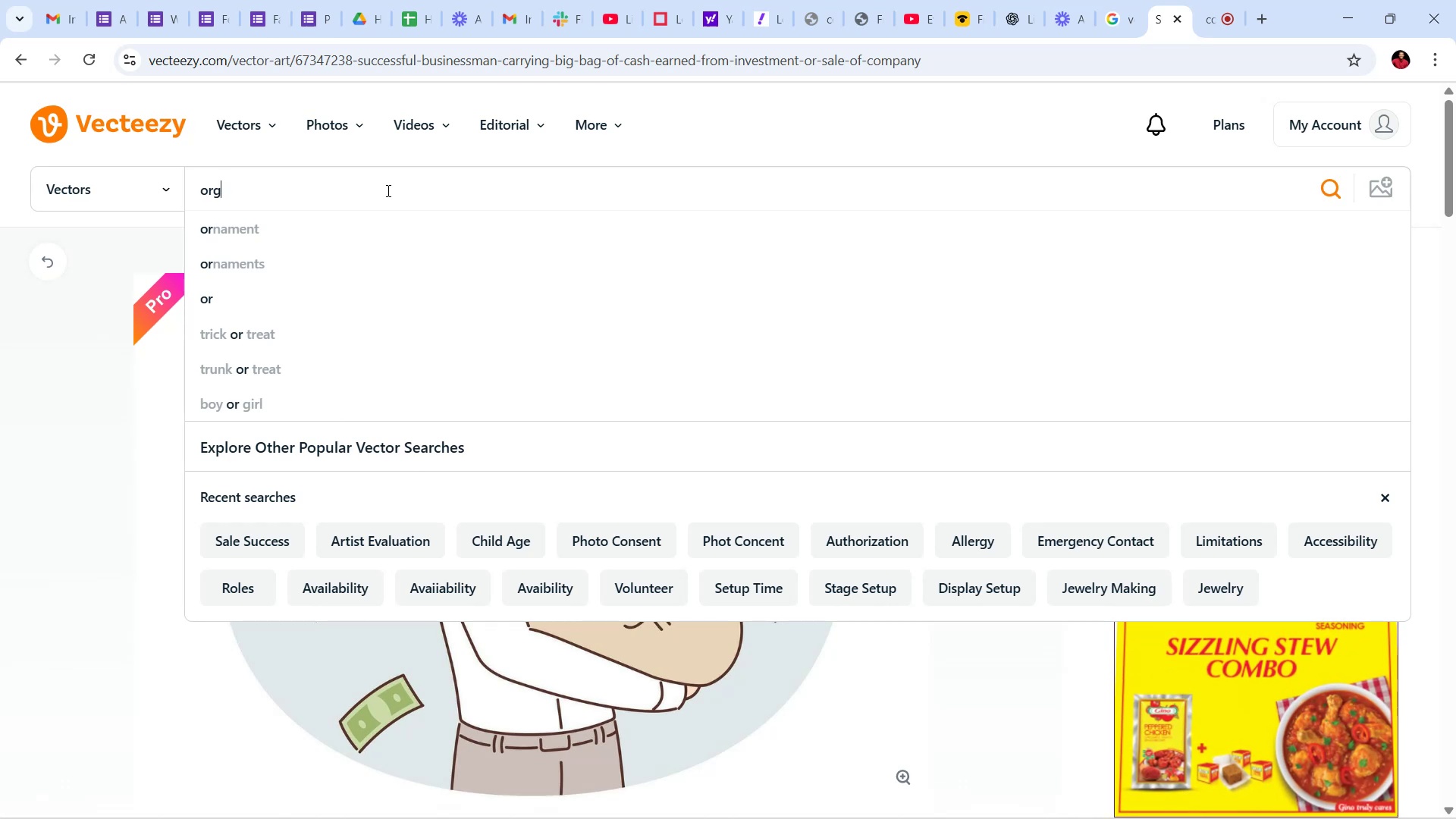 
wait(12.64)
 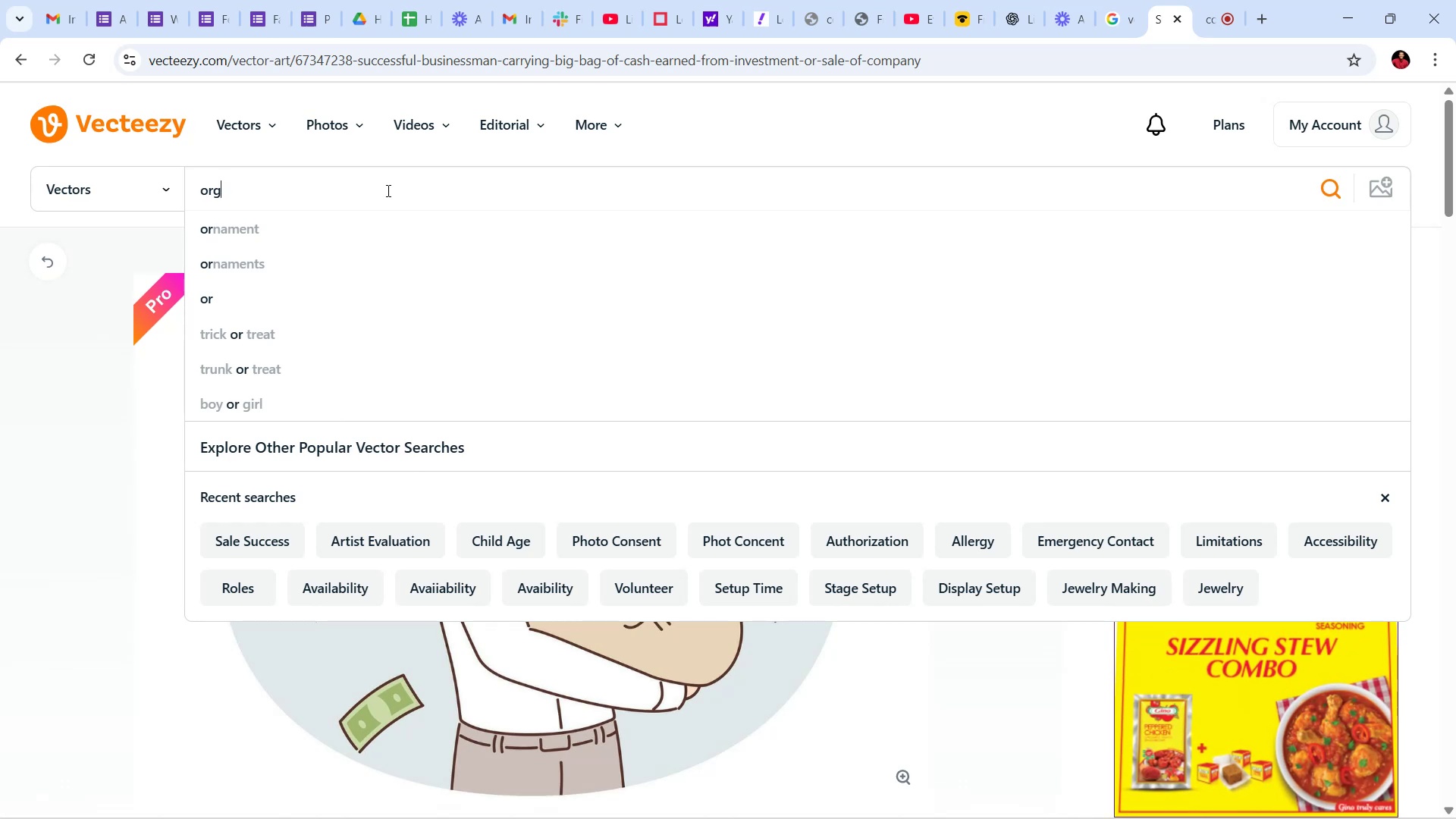 
type(anization quality)
 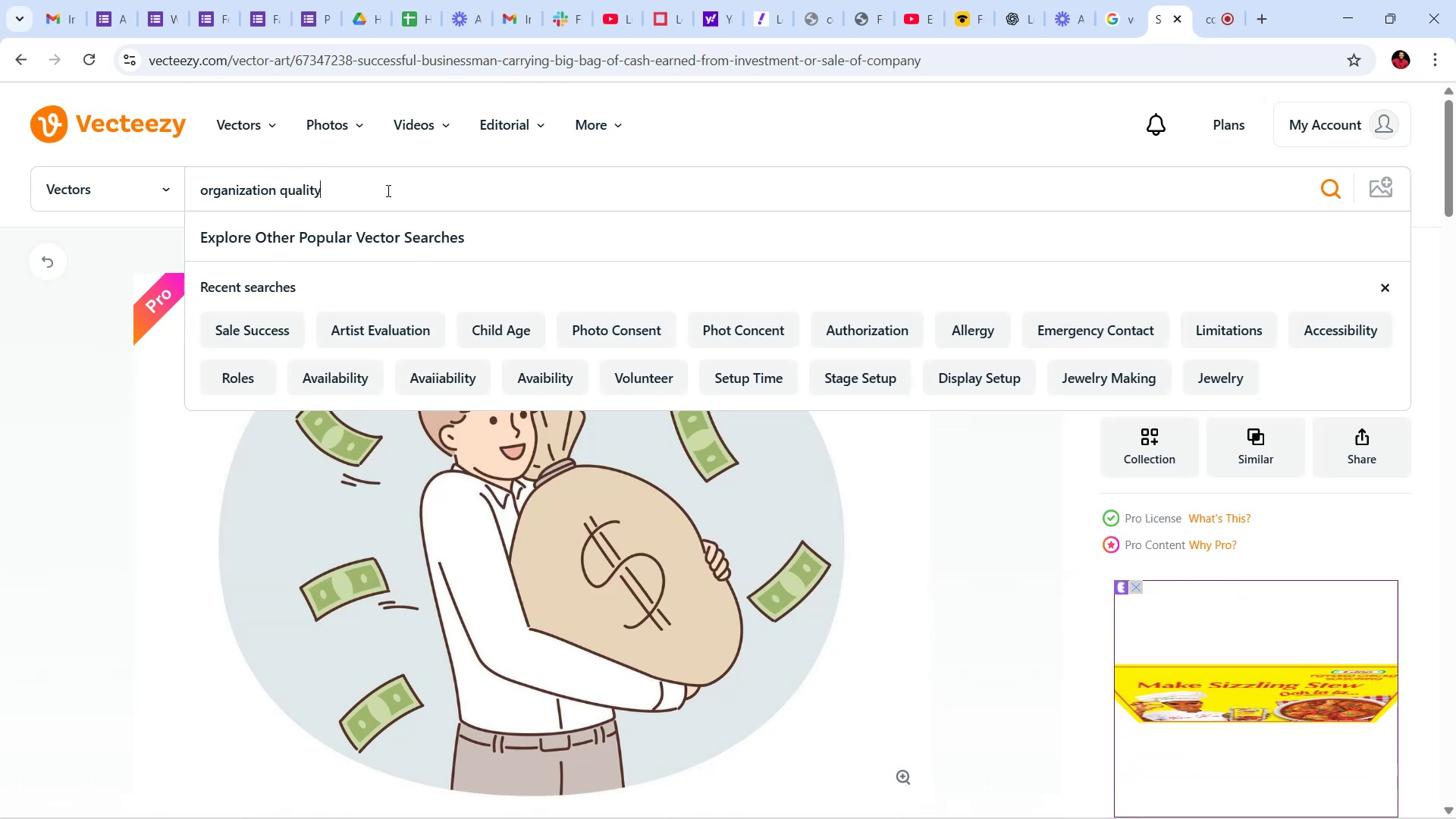 
key(Enter)
 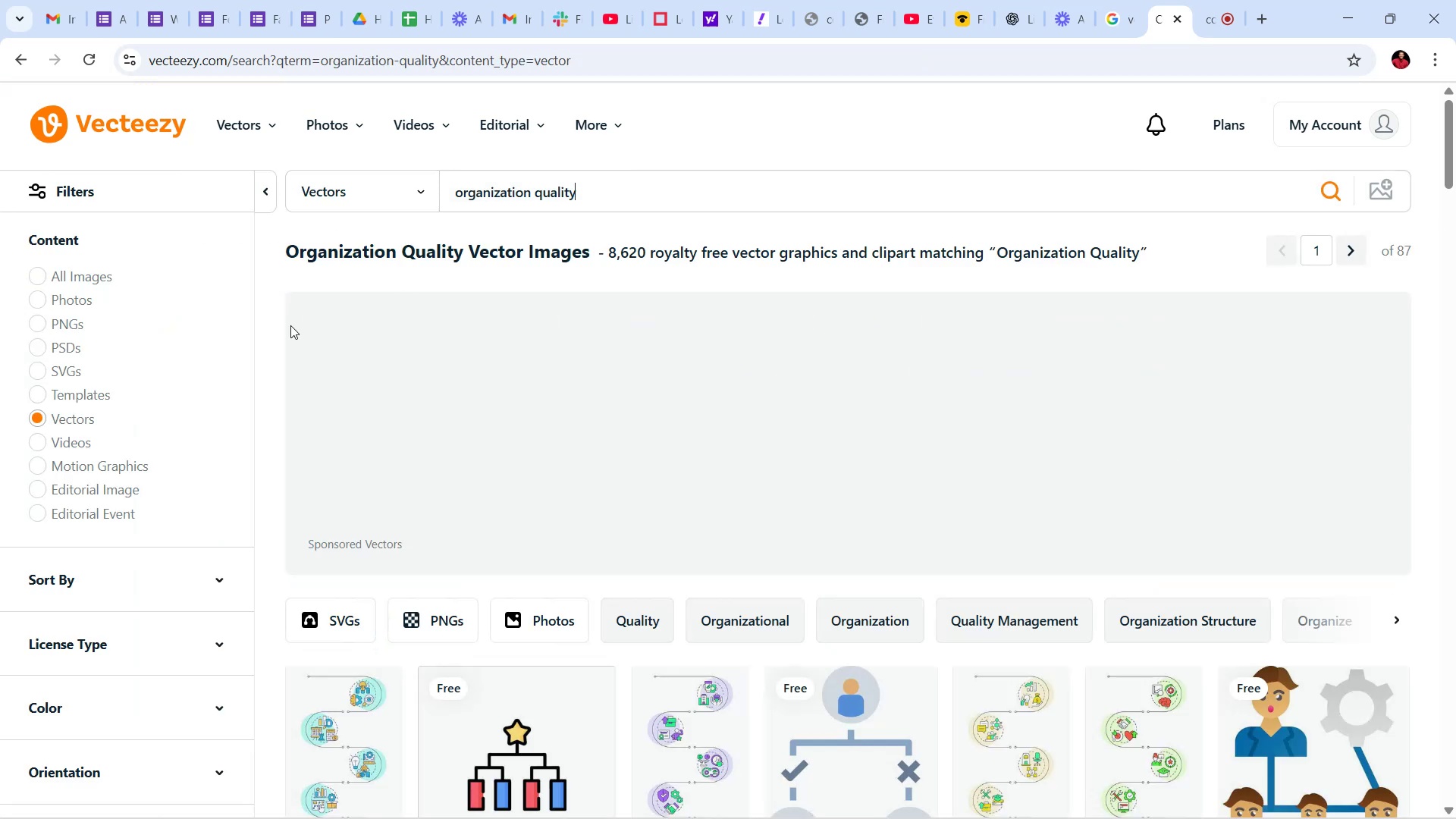 
scroll: coordinate [856, 436], scroll_direction: down, amount: 7.0
 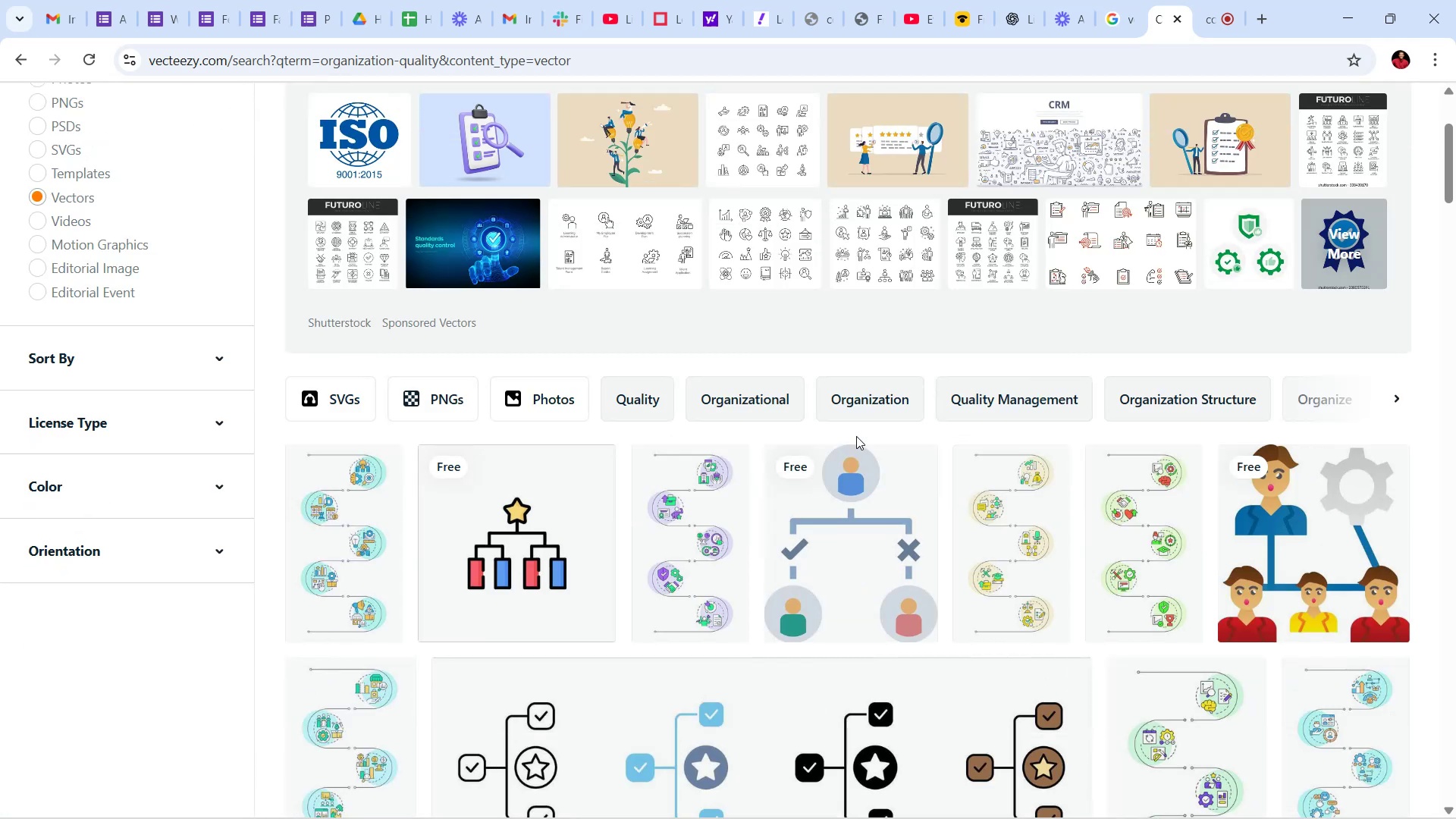 
wait(11.23)
 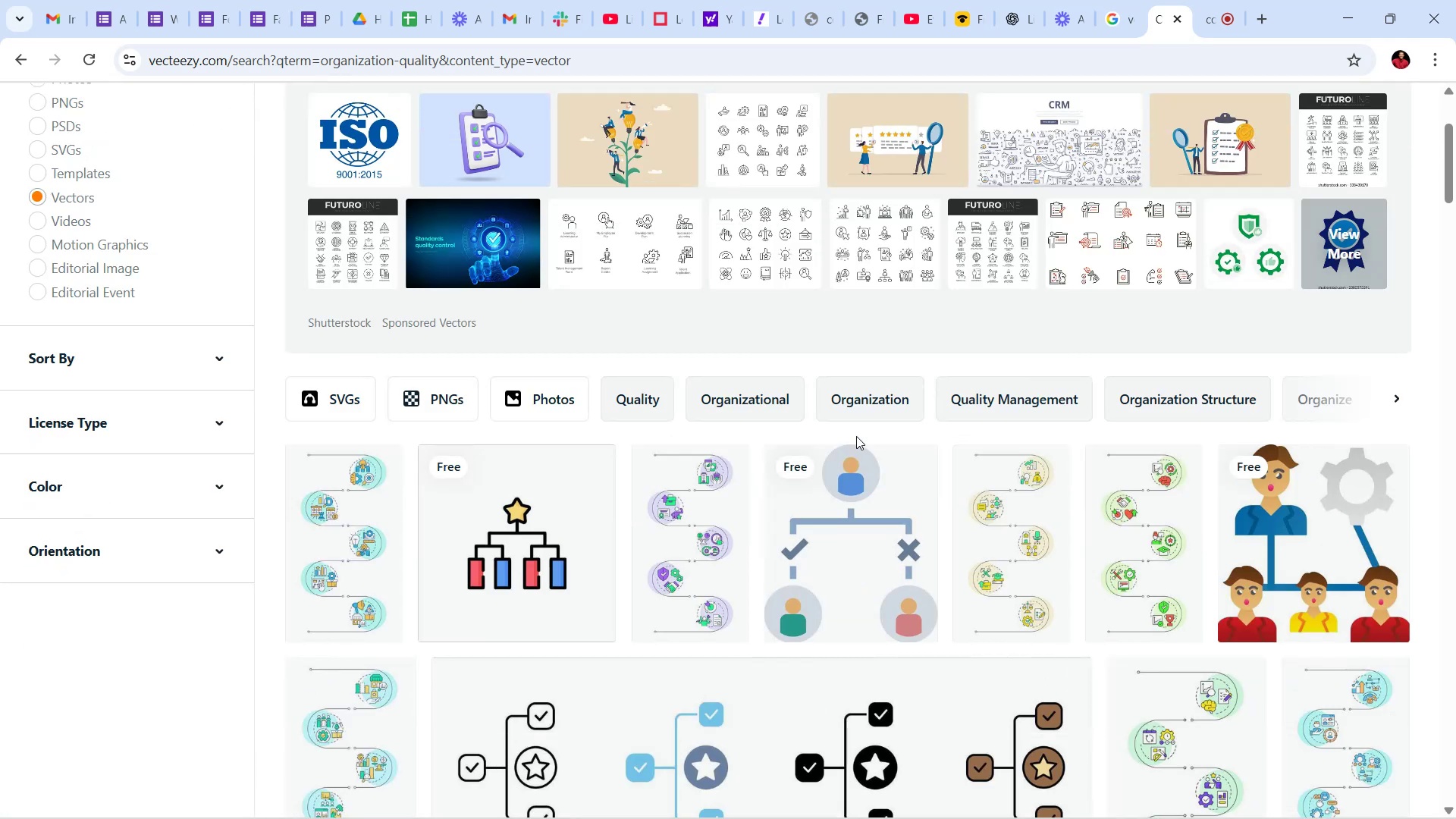 
scroll: coordinate [745, 504], scroll_direction: down, amount: 21.0
 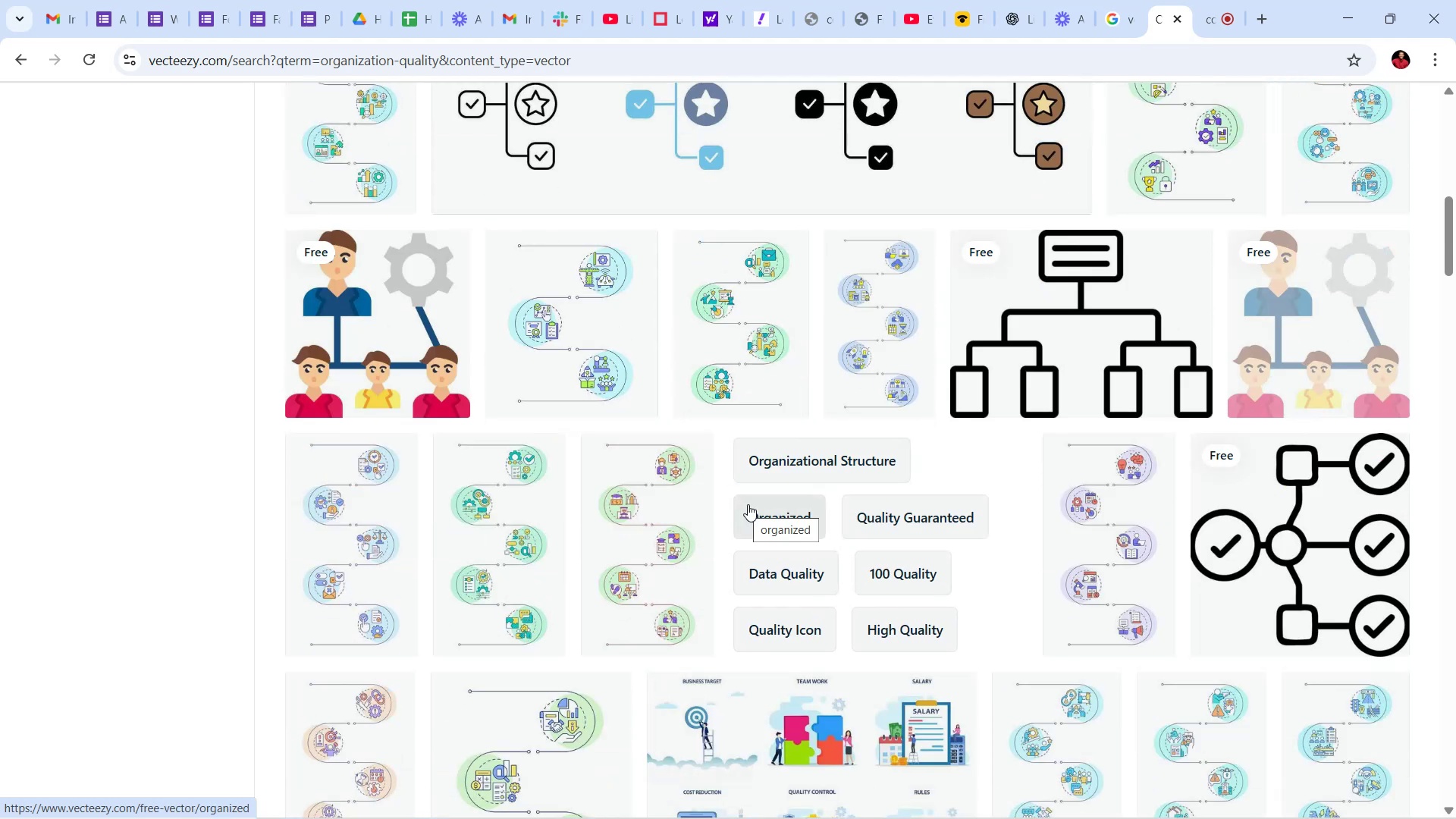 
mouse_move([1098, 563])
 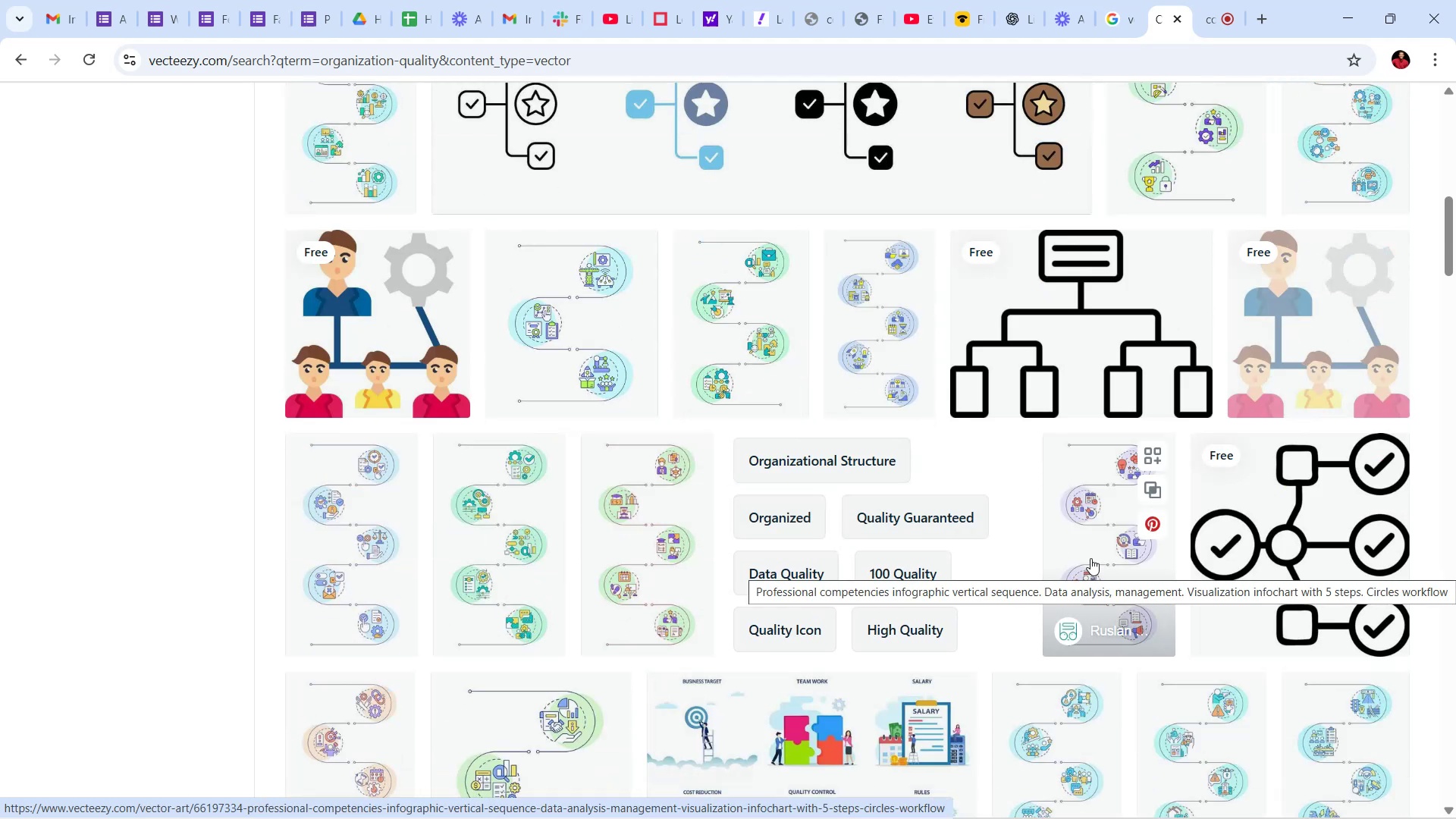 
scroll: coordinate [998, 510], scroll_direction: down, amount: 7.0
 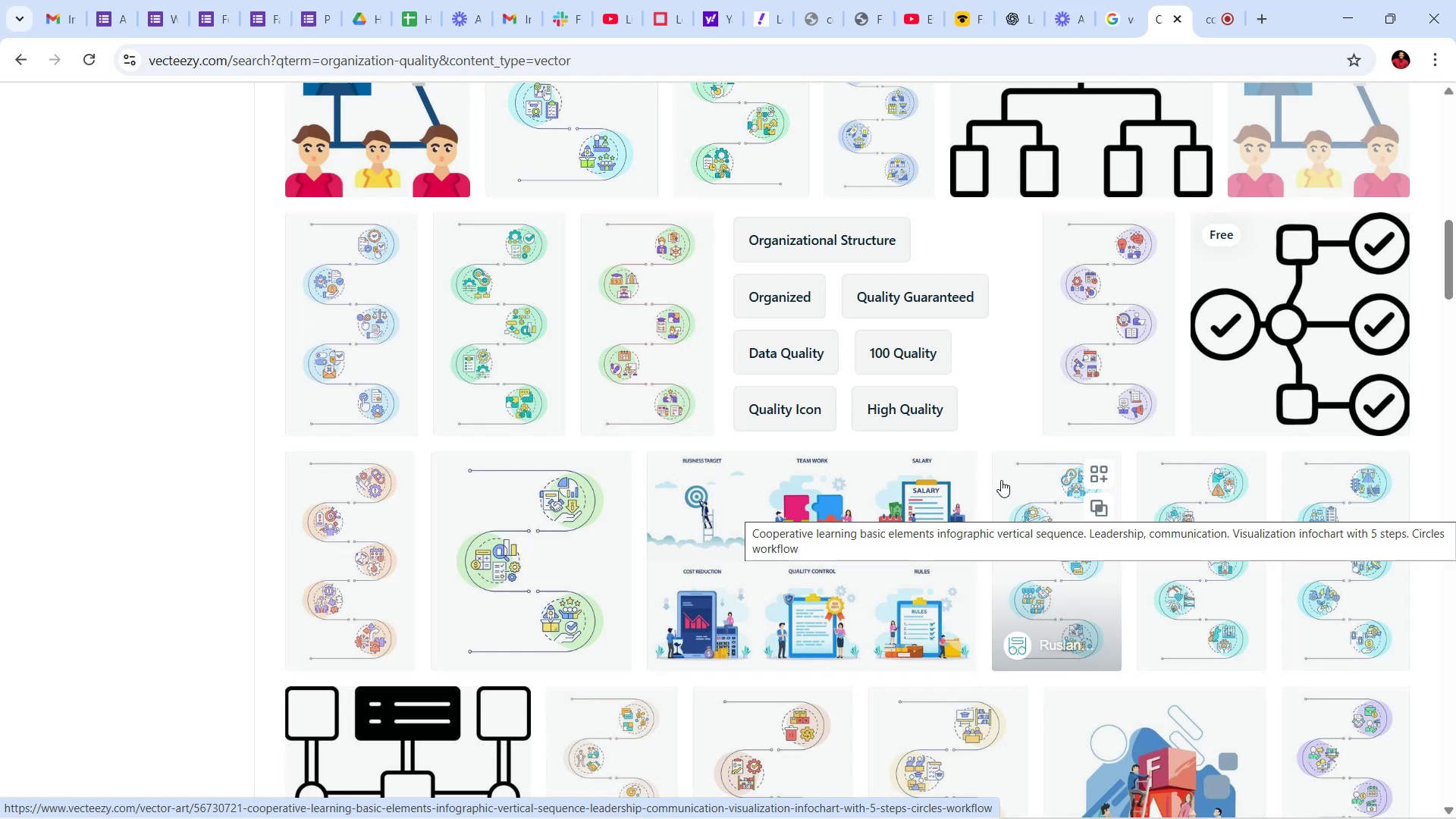 
wait(6.28)
 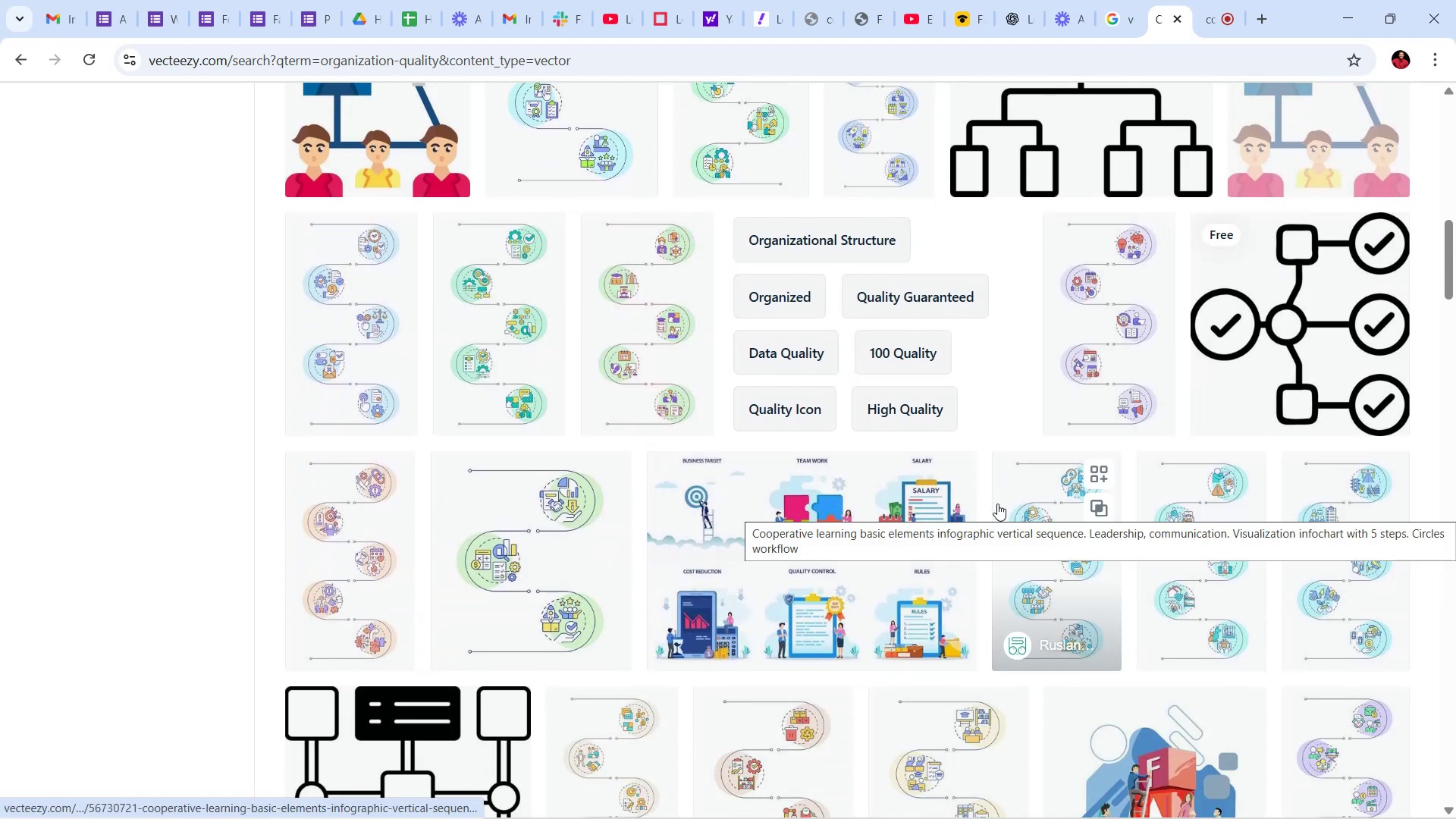 
scroll: coordinate [673, 496], scroll_direction: down, amount: 26.0
 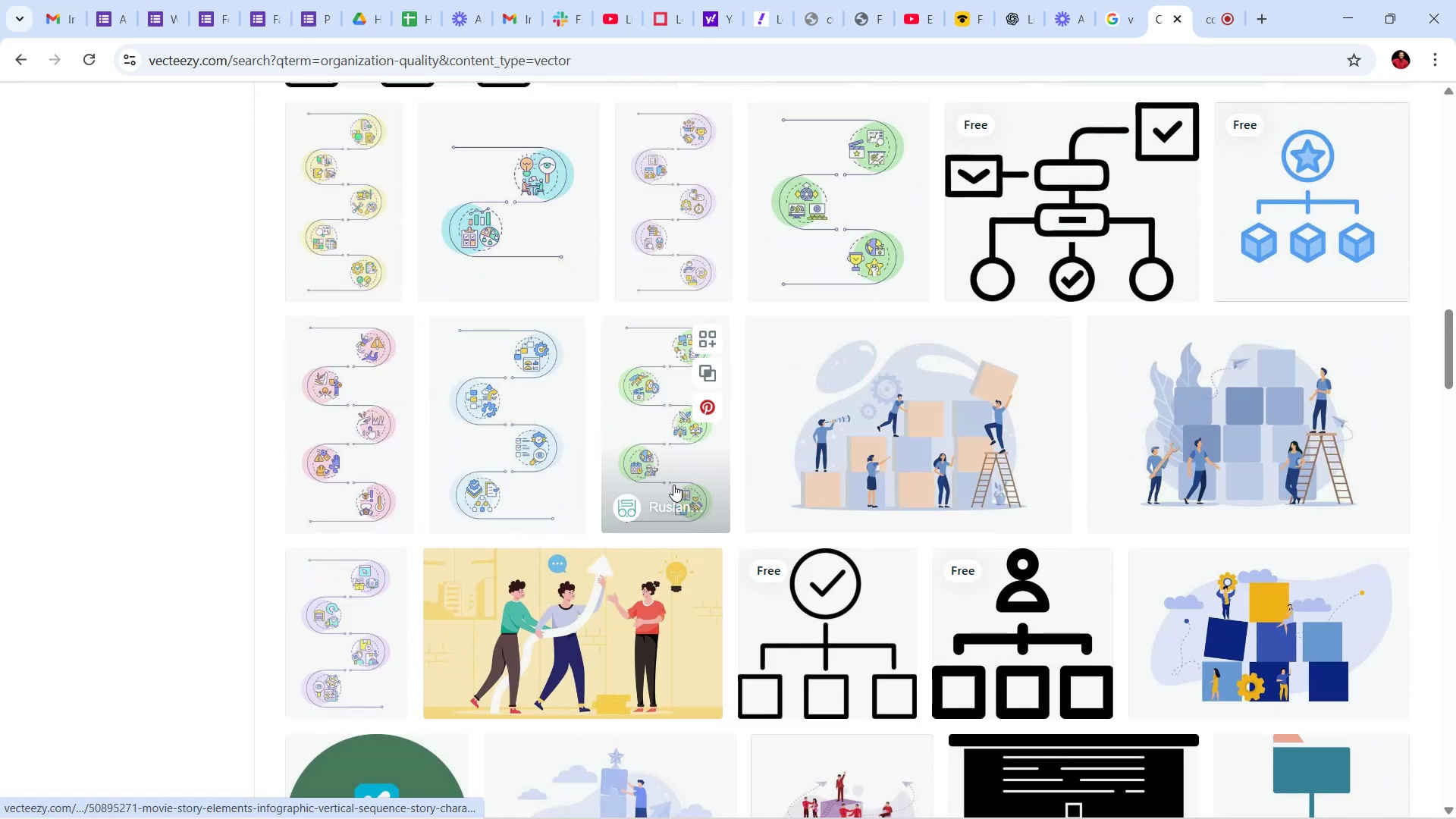 
mouse_move([1072, 494])
 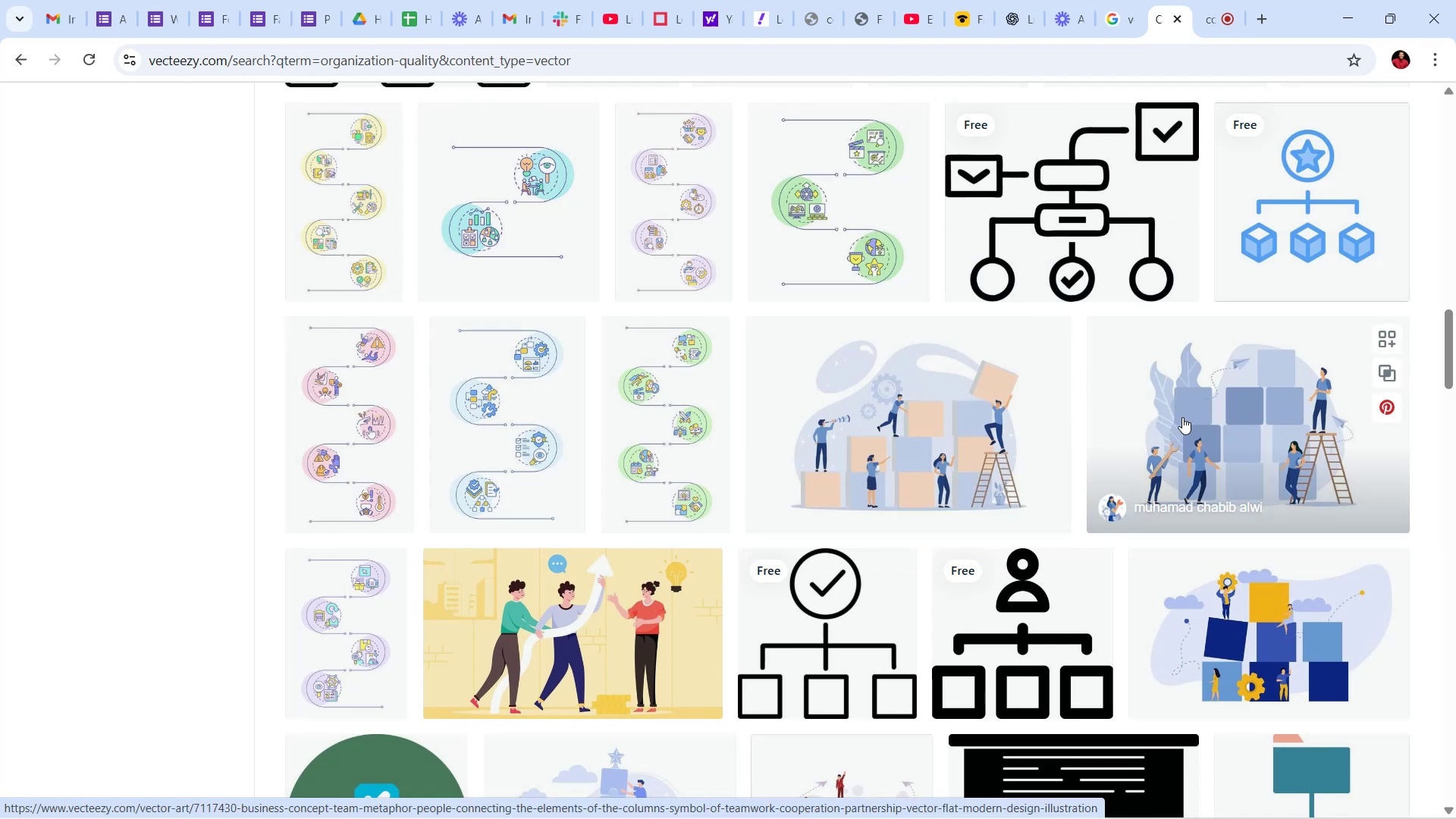 
mouse_move([1126, 431])
 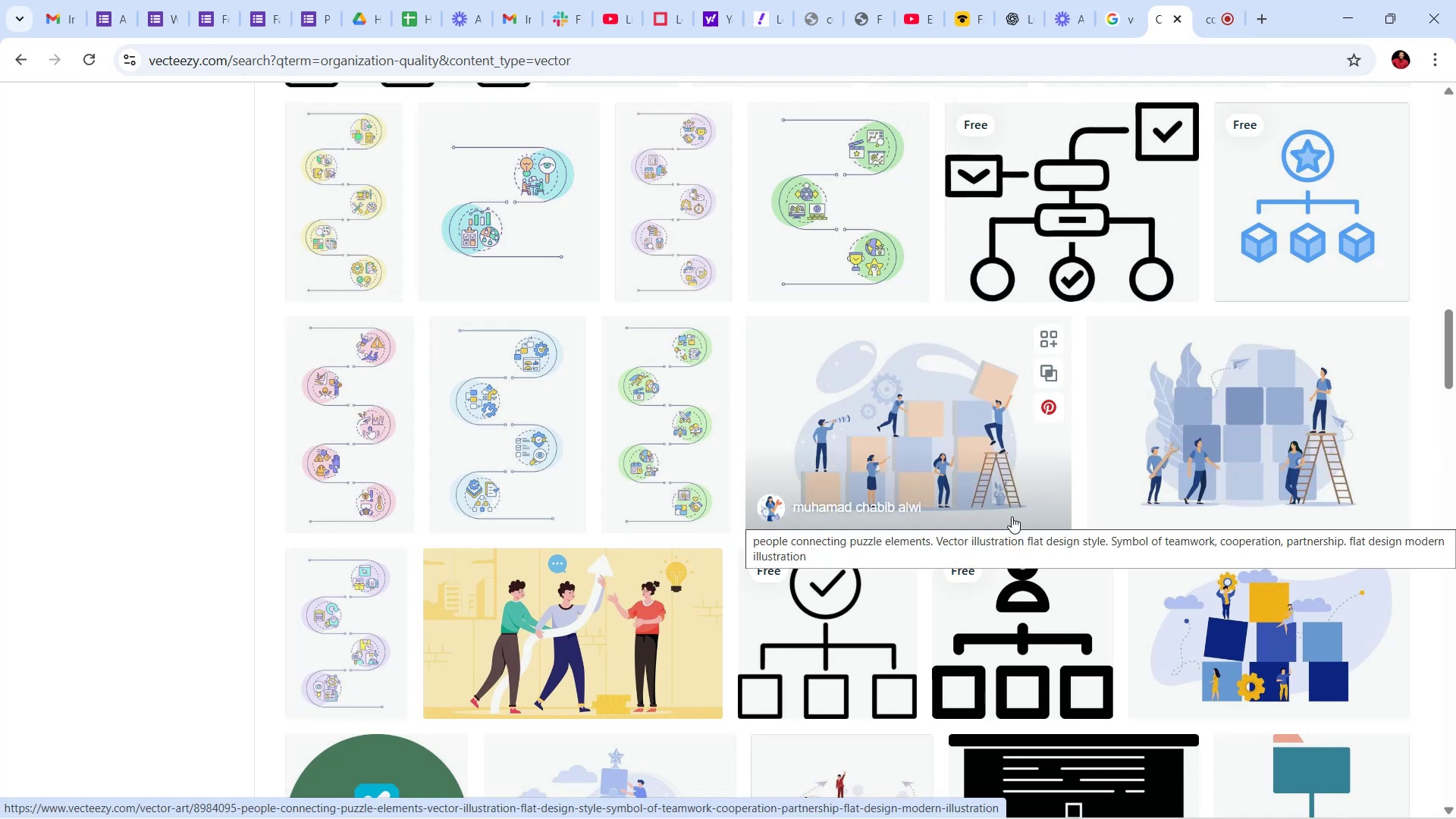 
scroll: coordinate [943, 438], scroll_direction: down, amount: 11.0
 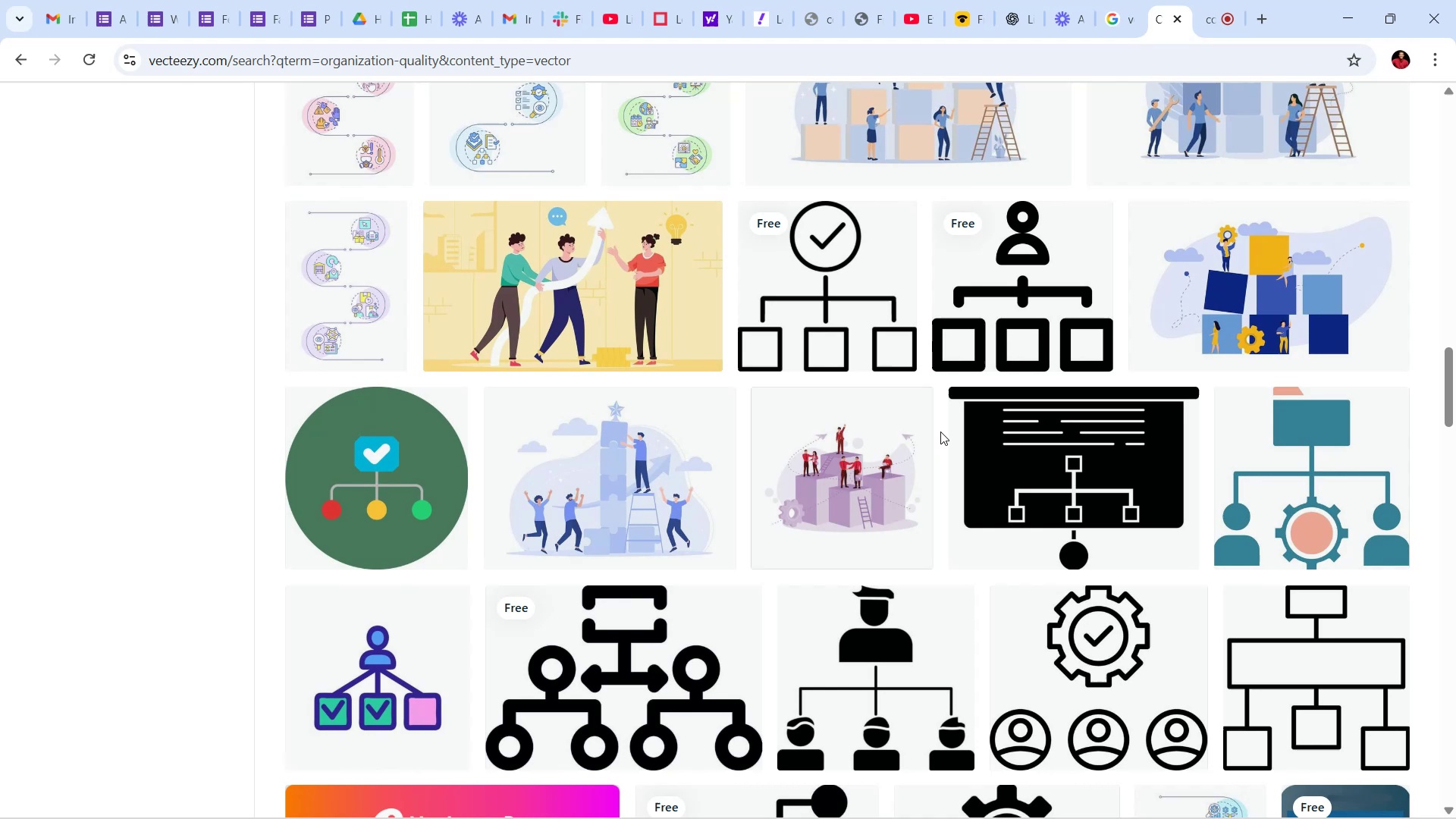 
wait(5.86)
 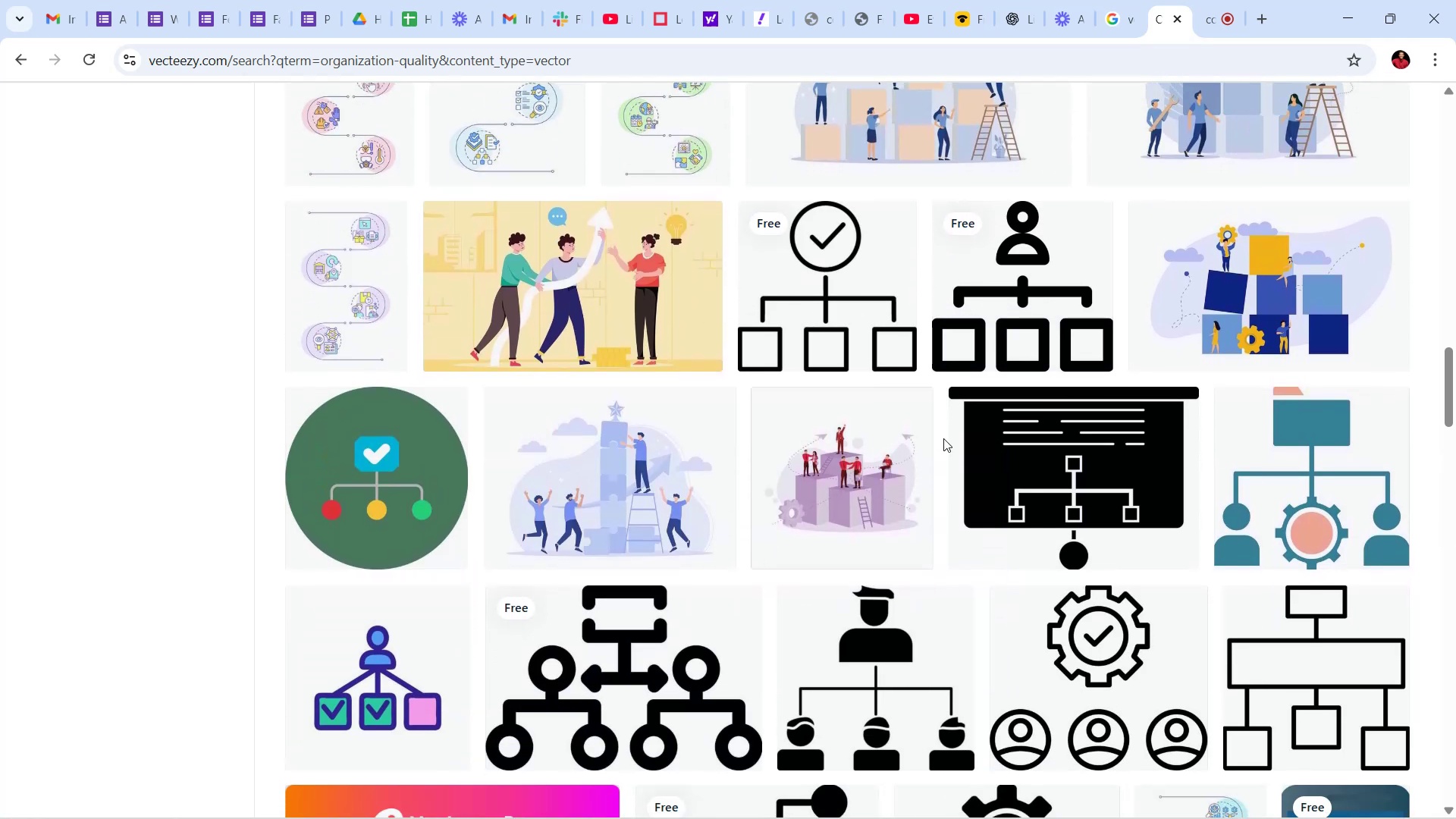 
left_click_drag(start_coordinate=[1444, 370], to_coordinate=[1455, 340])
 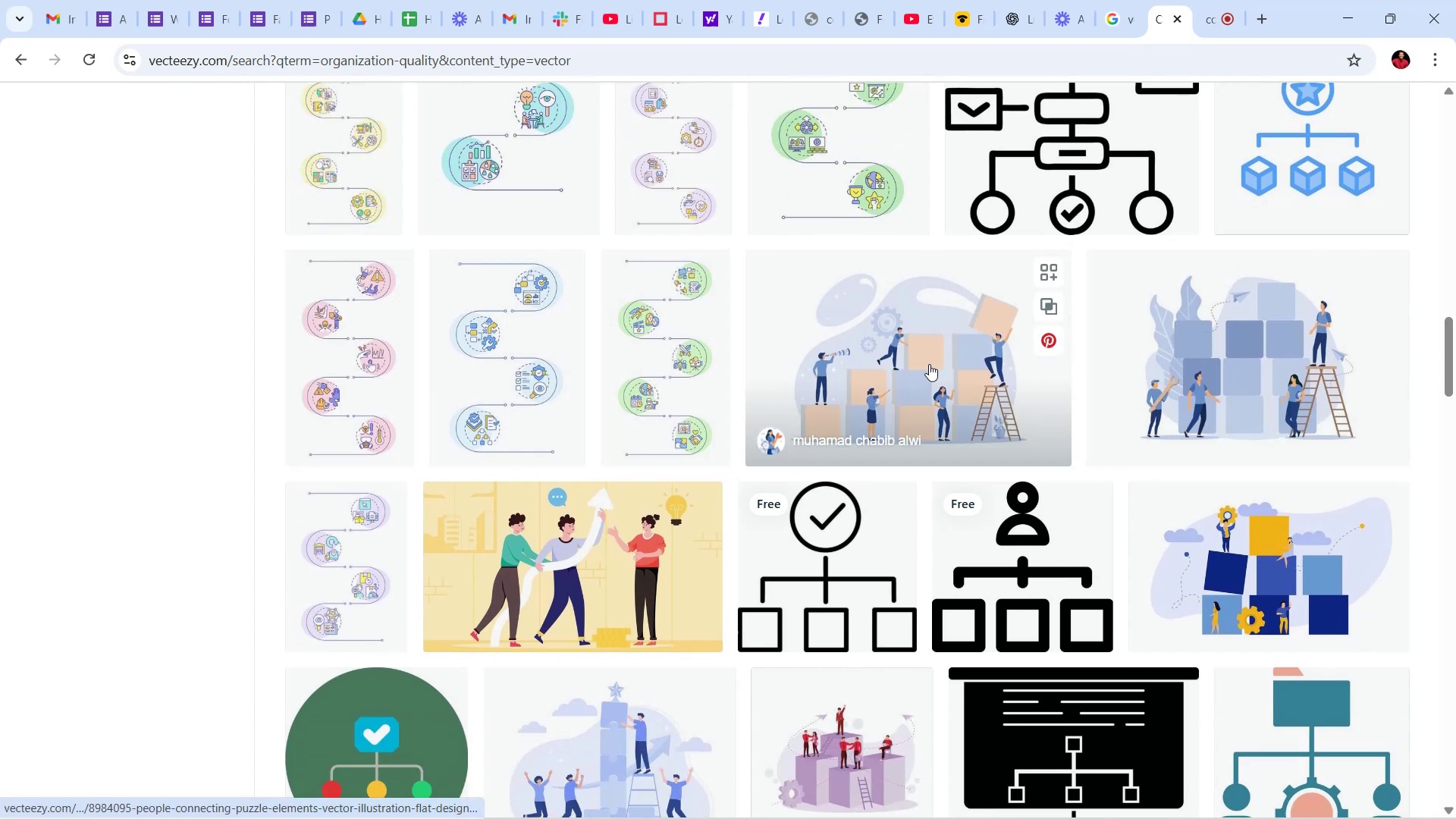 
left_click([929, 364])
 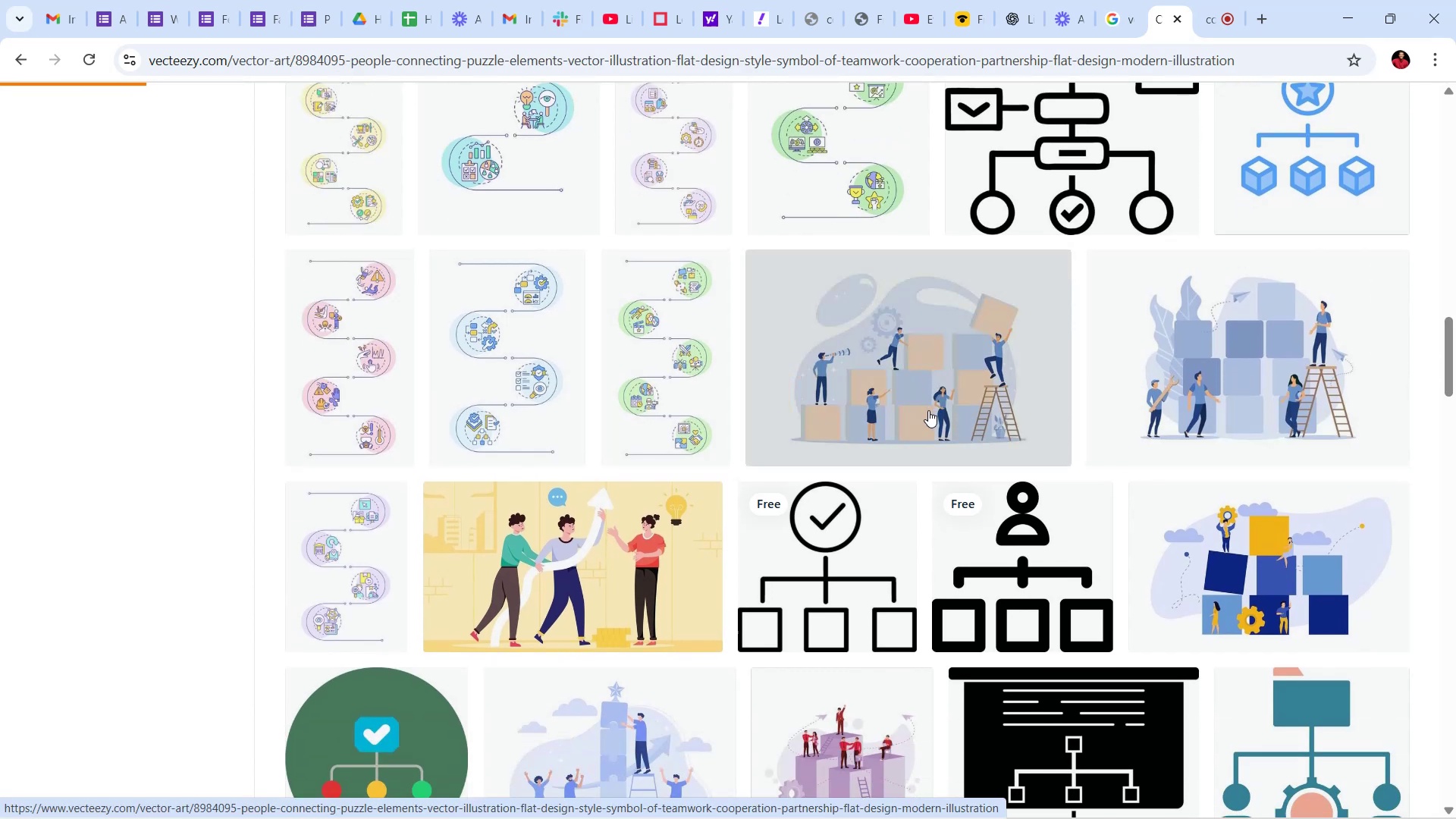 
mouse_move([901, 384])
 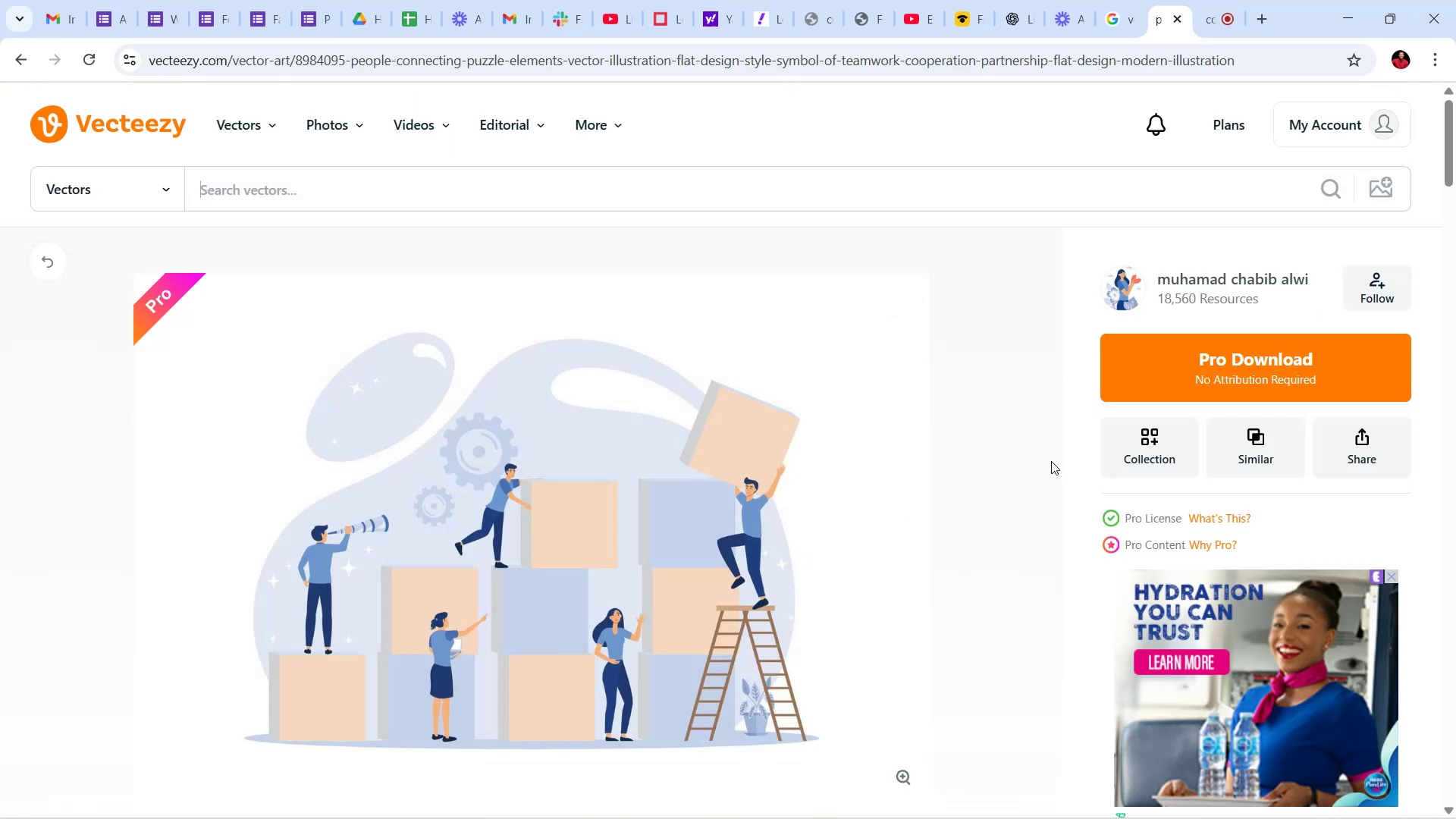 
scroll: coordinate [1047, 469], scroll_direction: down, amount: 2.0
 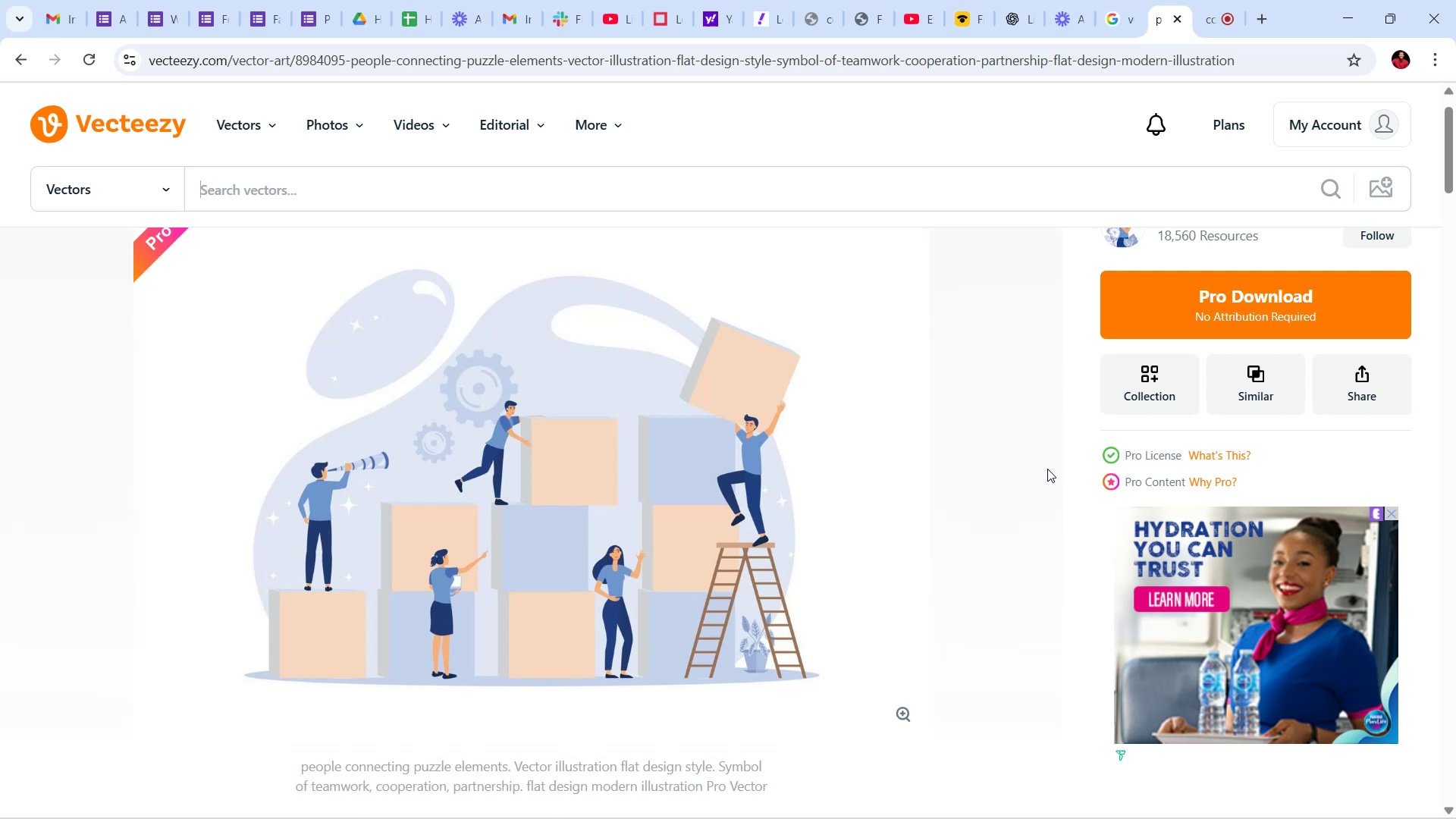 
scroll: coordinate [1047, 469], scroll_direction: up, amount: 3.0
 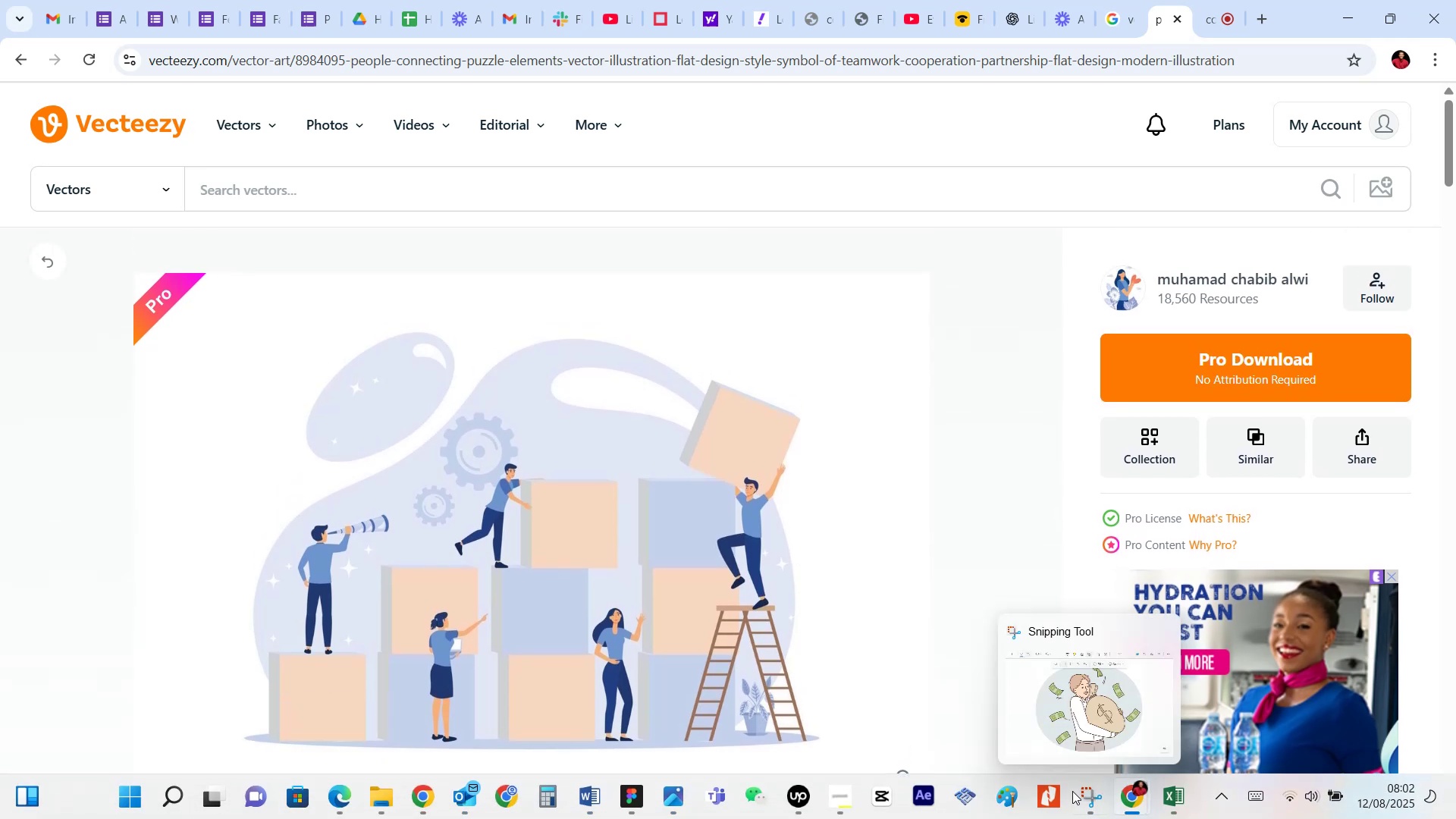 
left_click([1090, 803])
 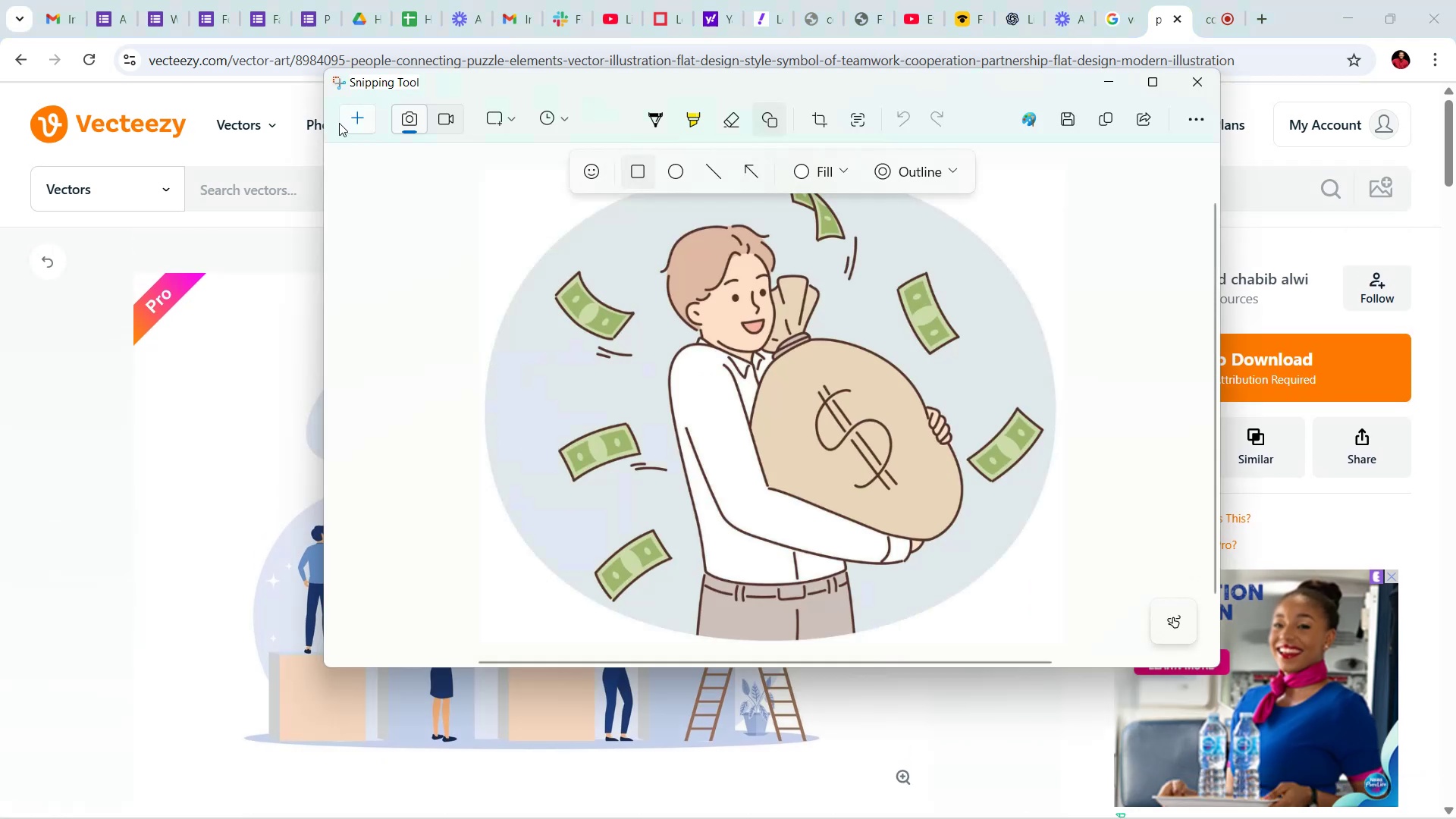 
left_click([350, 122])
 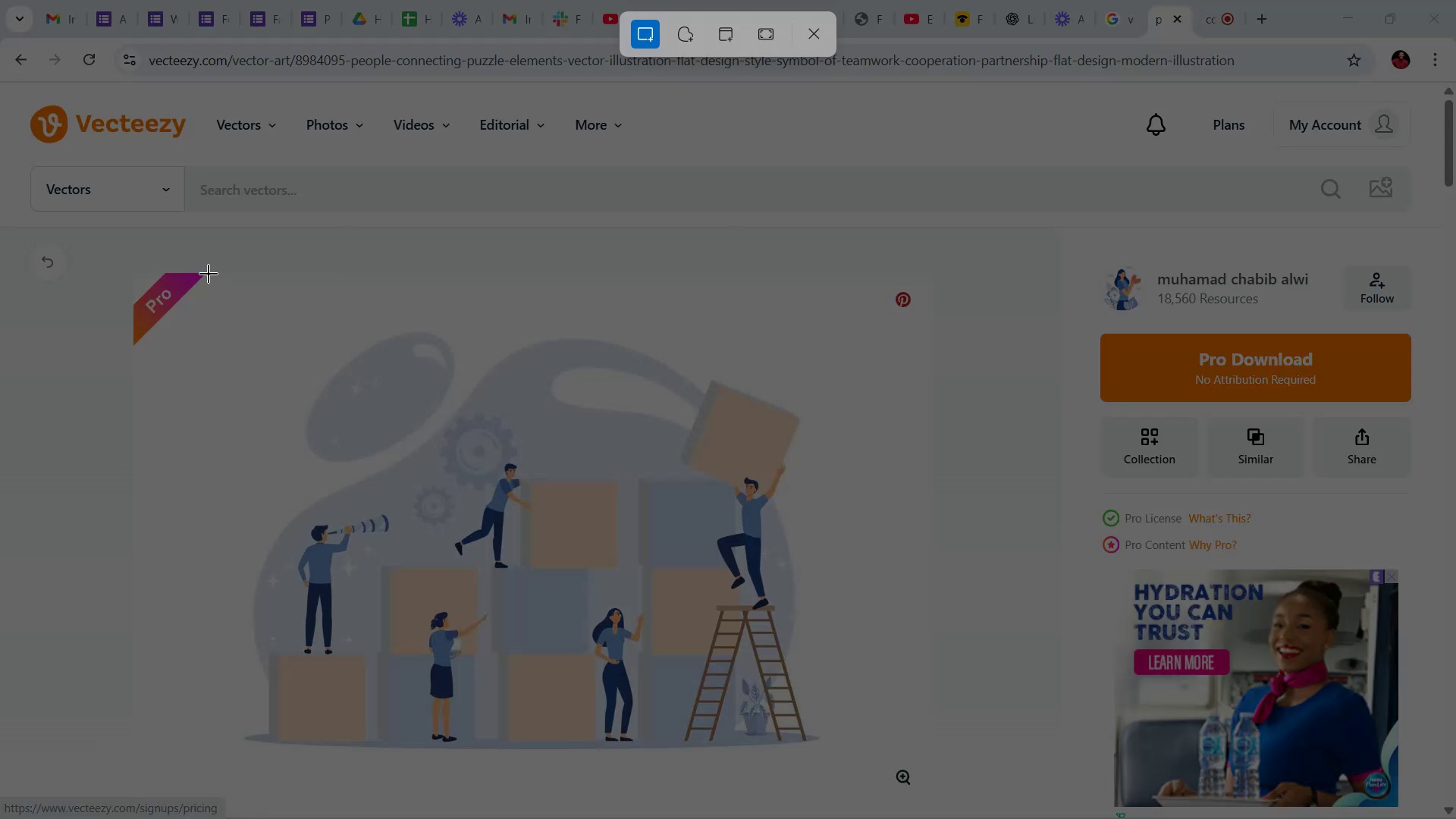 
left_click_drag(start_coordinate=[212, 274], to_coordinate=[876, 784])
 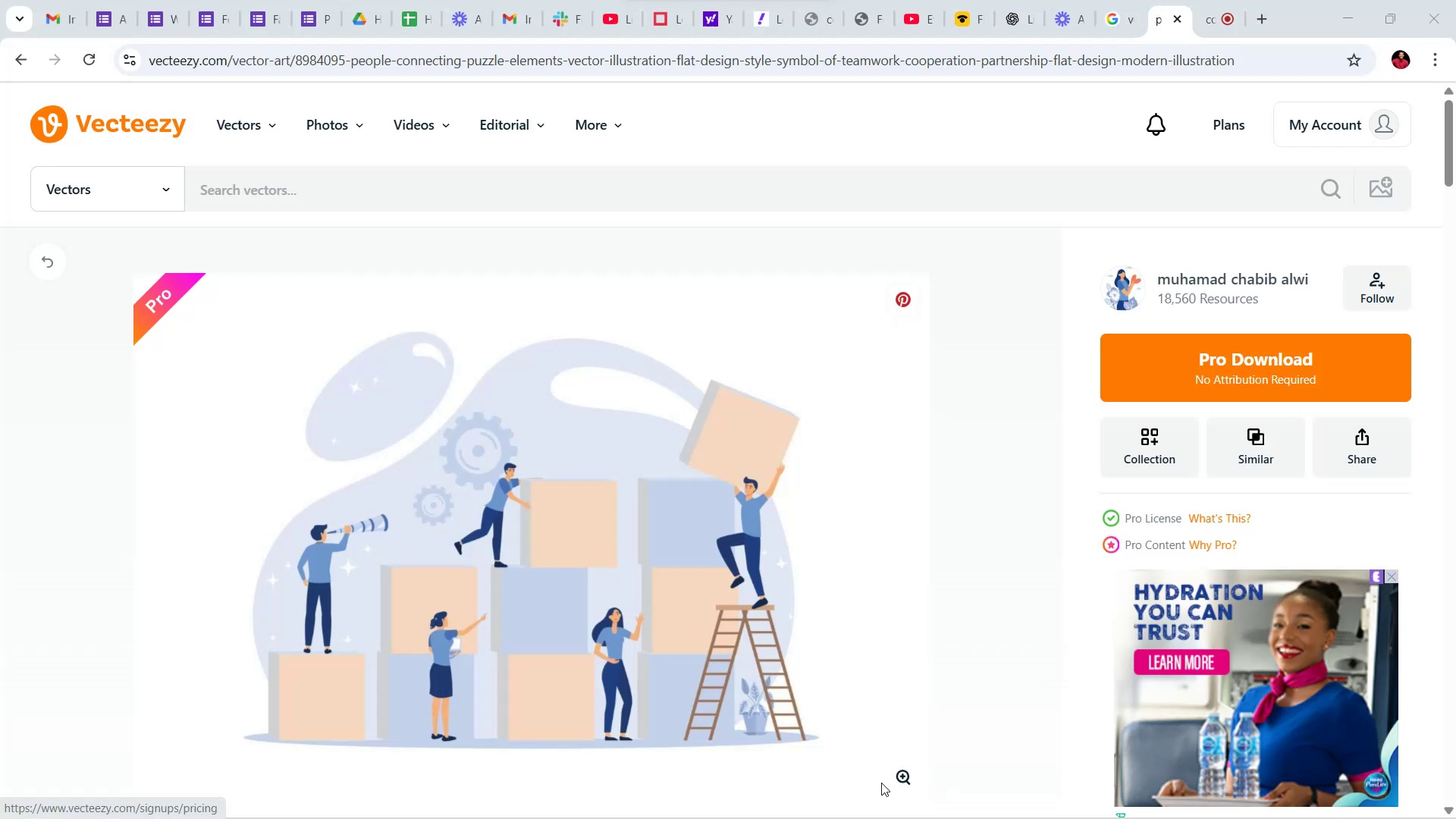 
scroll: coordinate [878, 768], scroll_direction: down, amount: 1.0
 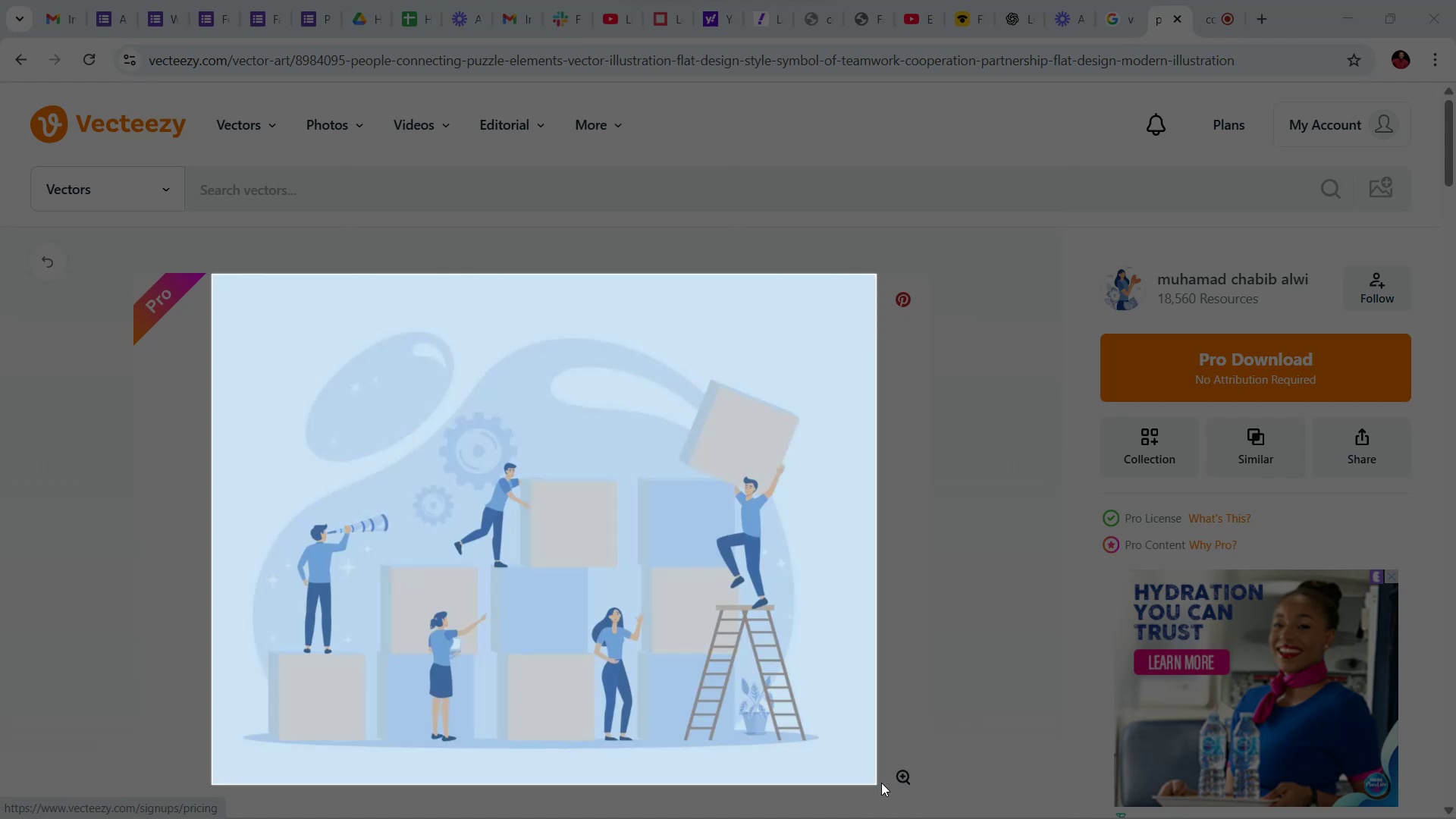 
wait(5.35)
 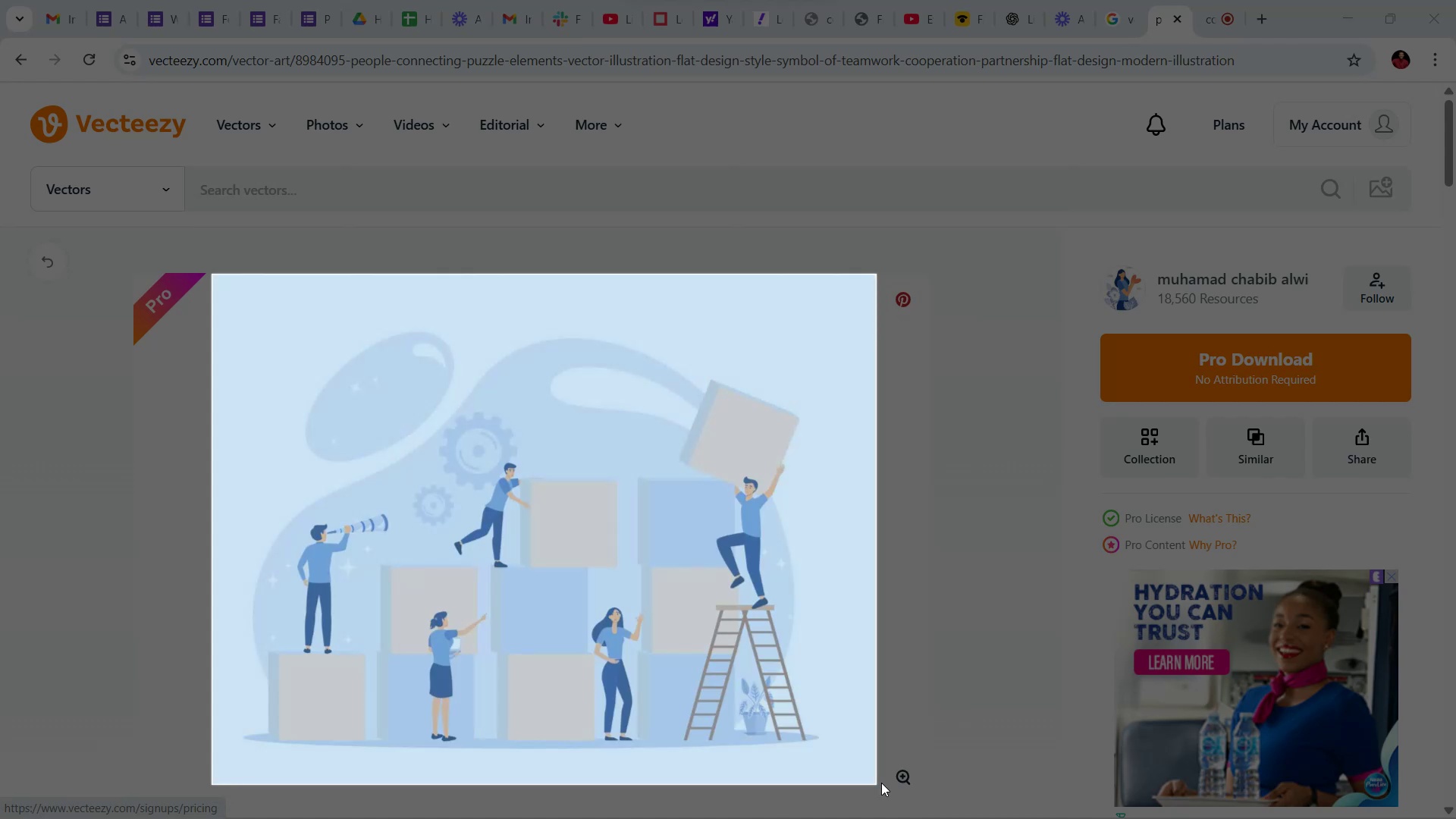 
left_click([360, 115])
 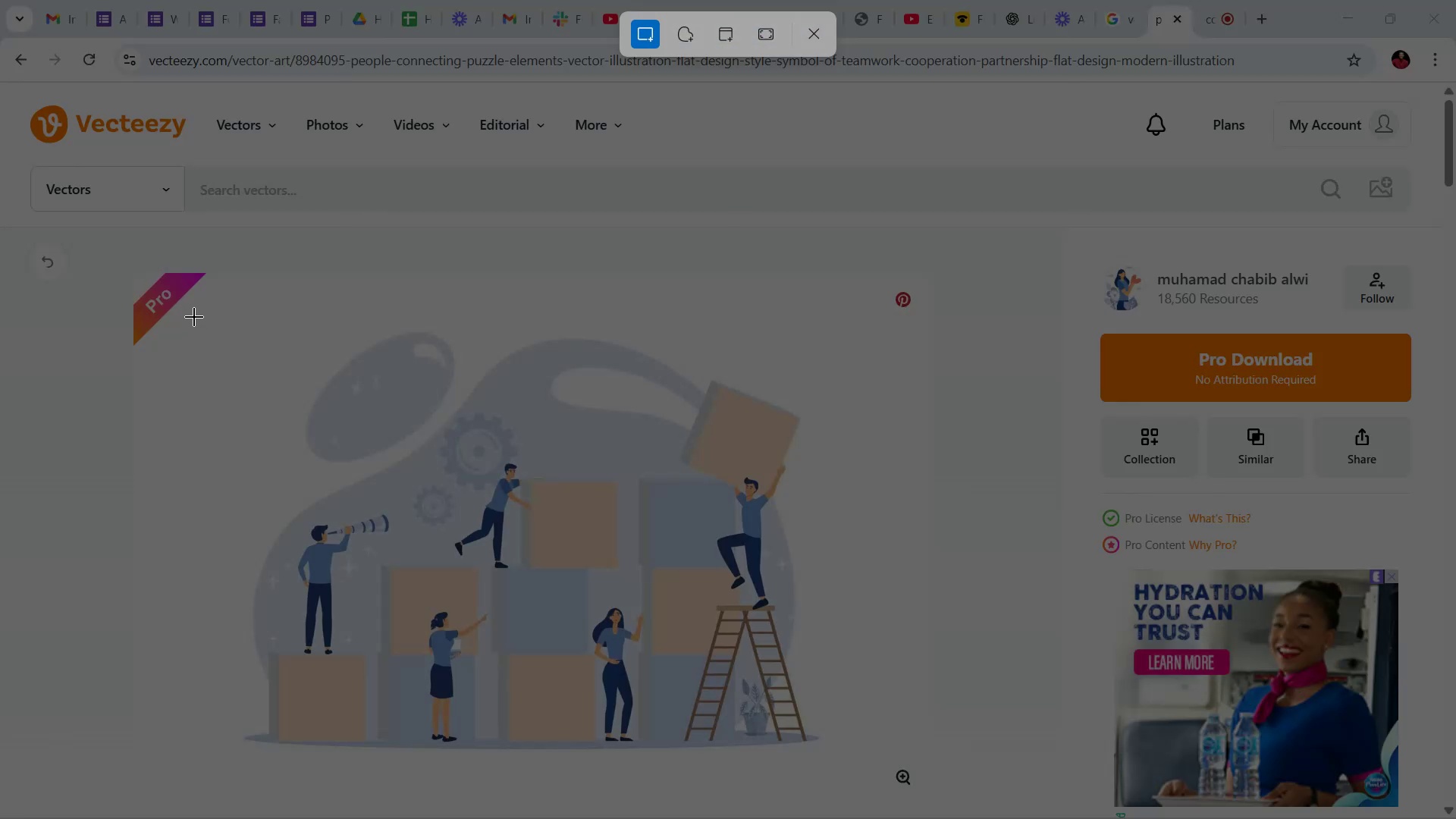 
wait(6.09)
 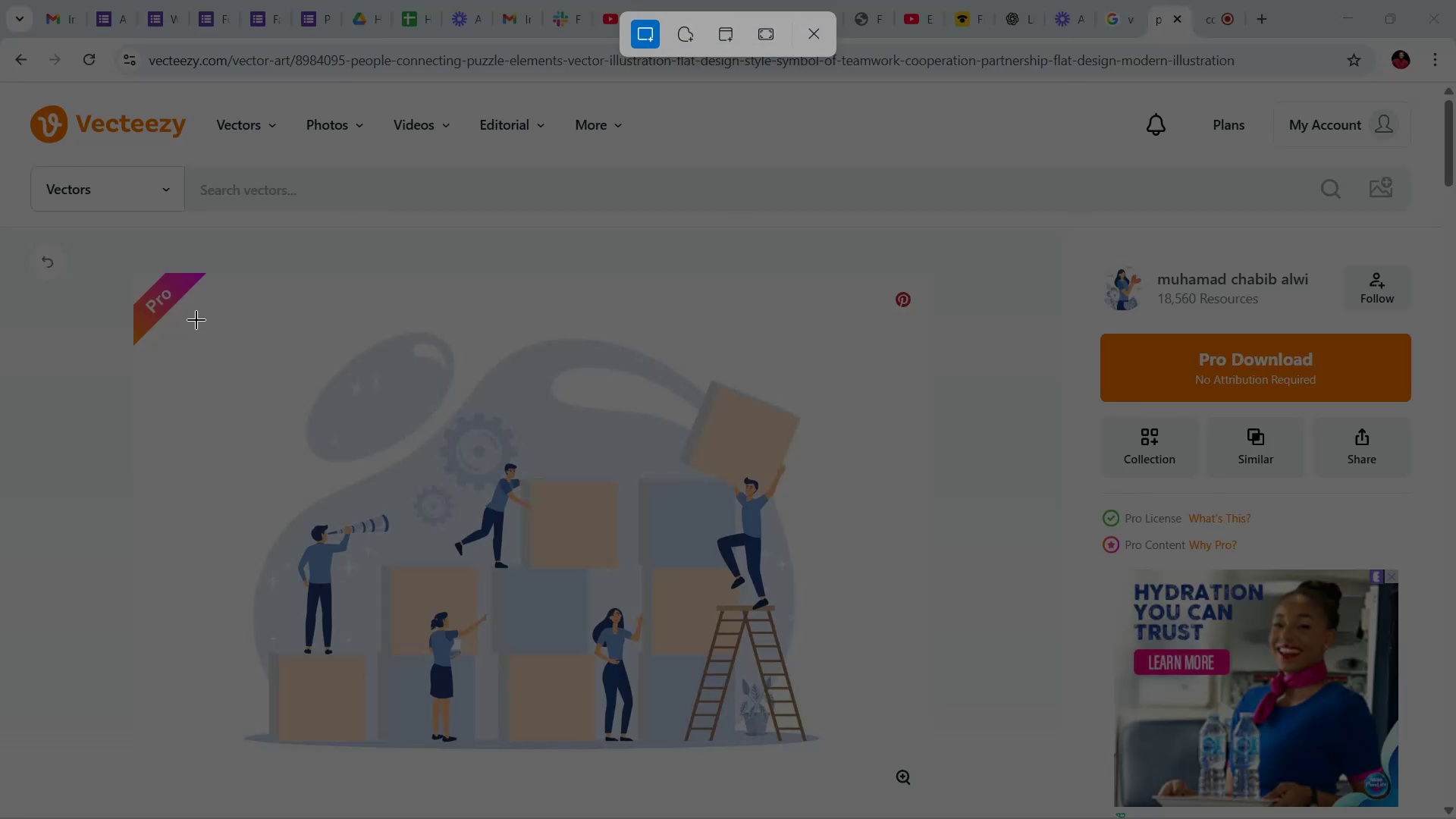 
left_click_drag(start_coordinate=[216, 324], to_coordinate=[855, 756])
 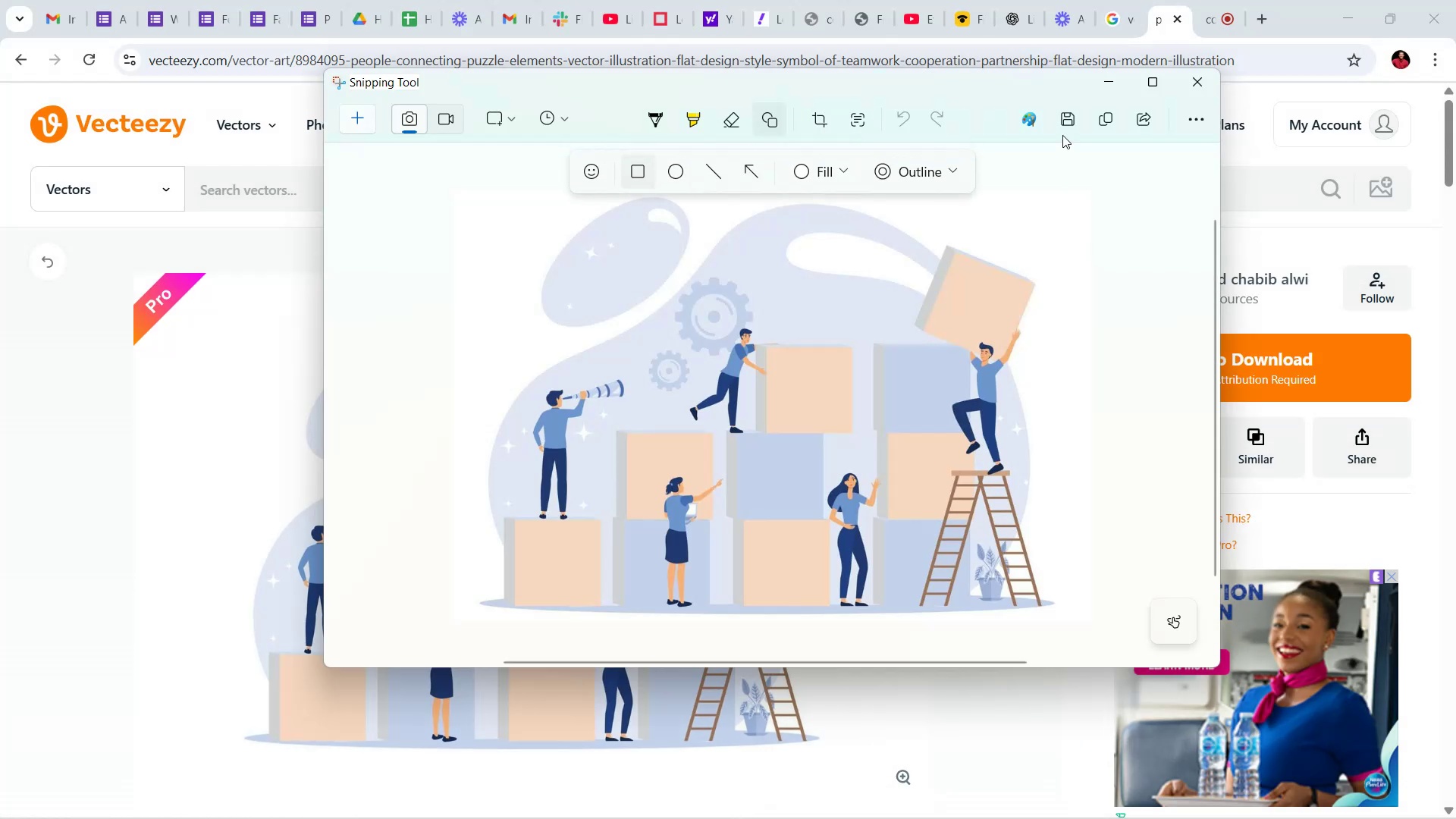 
left_click([1072, 118])
 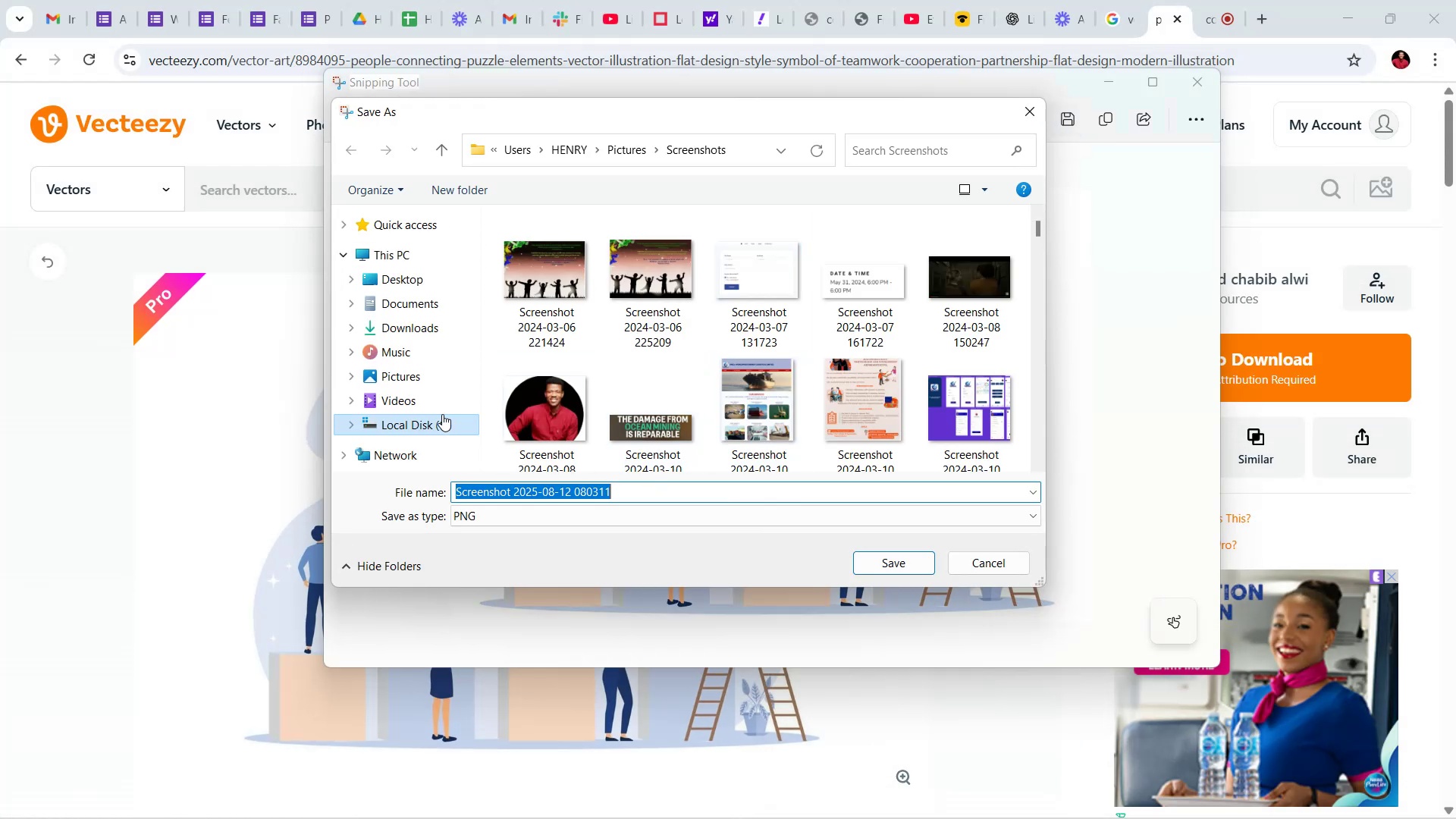 
left_click([427, 322])
 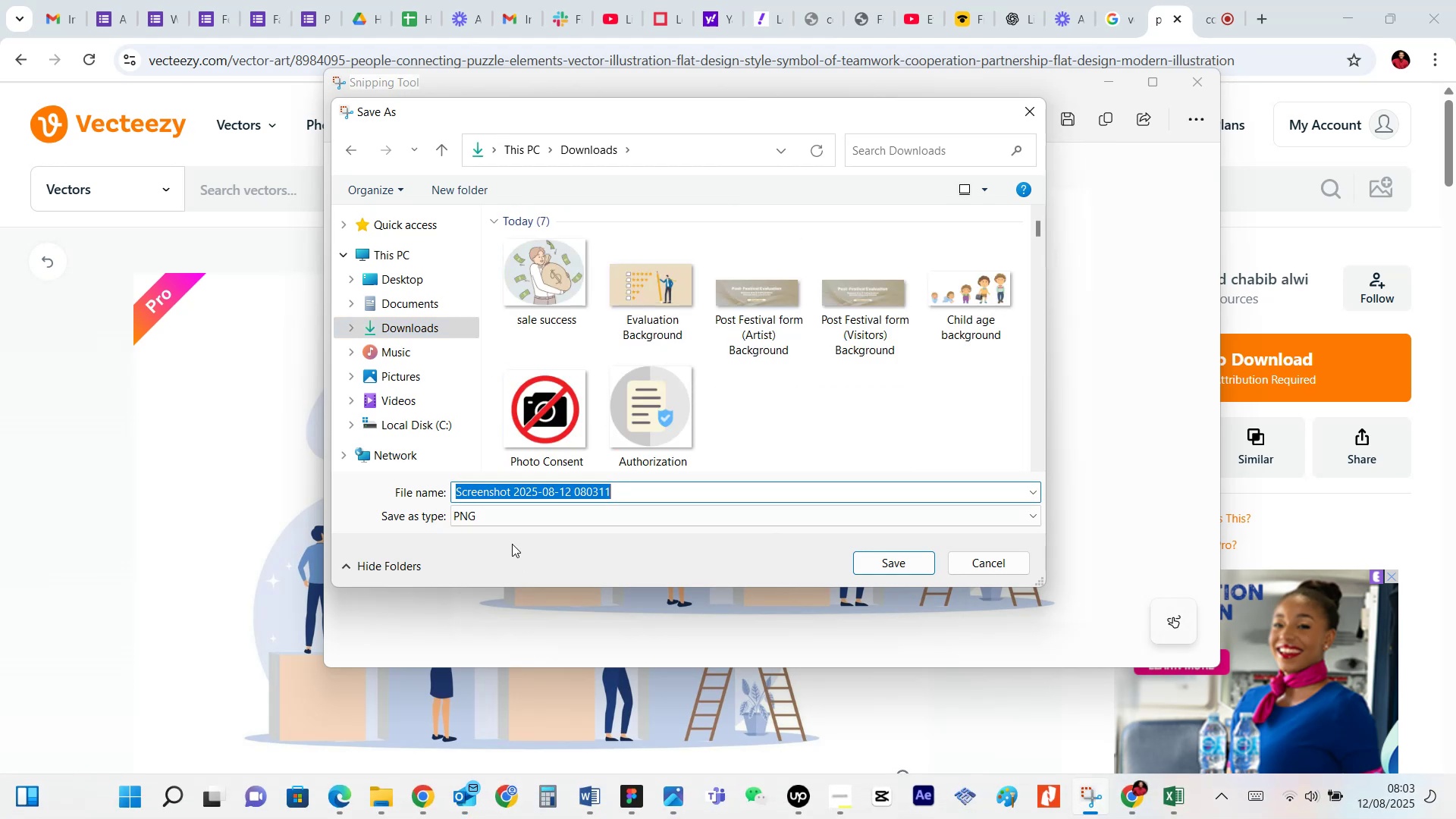 
hold_key(key=CapsLock, duration=0.31)
 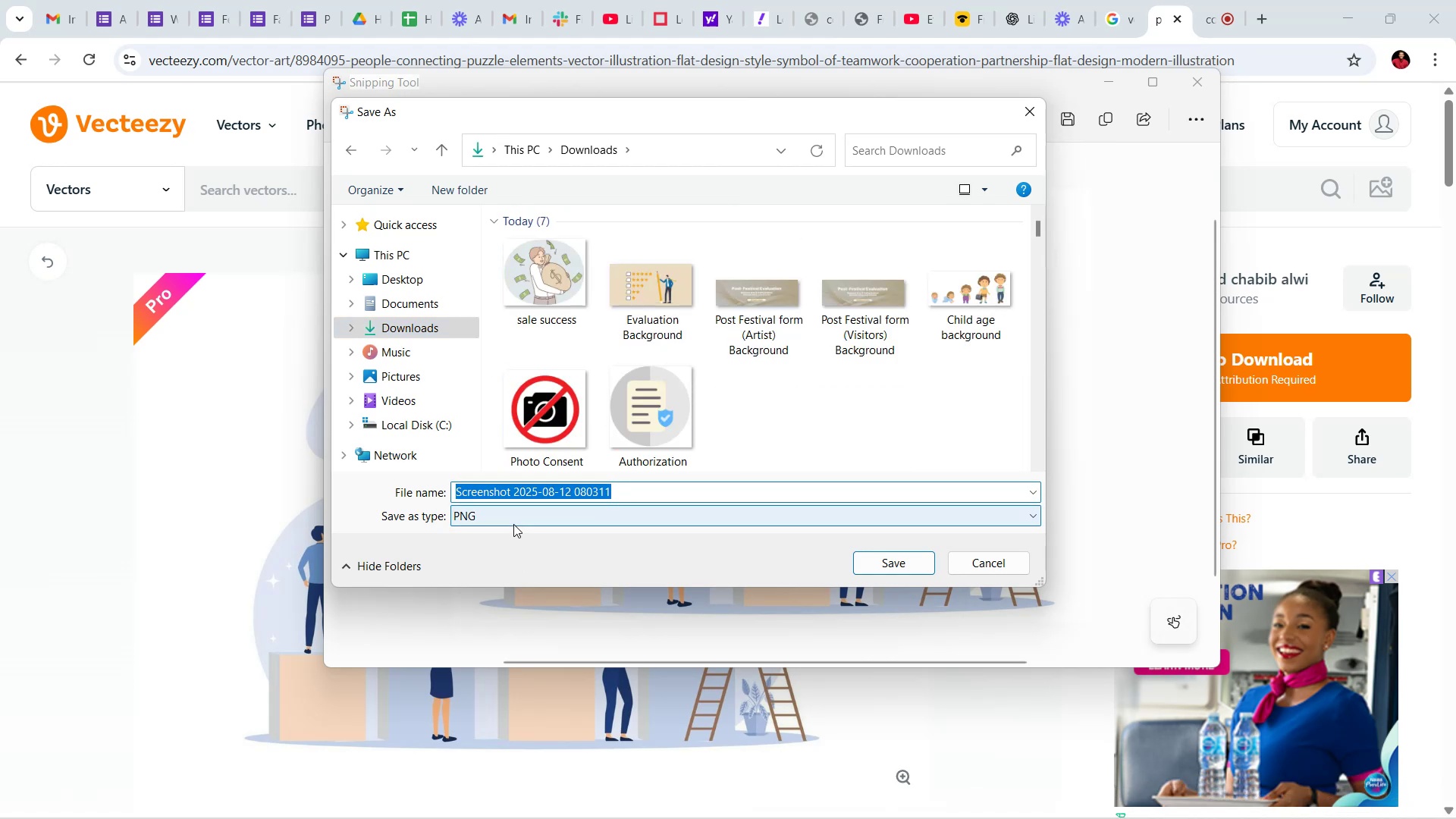 
type(Organizatin )
key(Backspace)
key(Backspace)
type(on quality)
 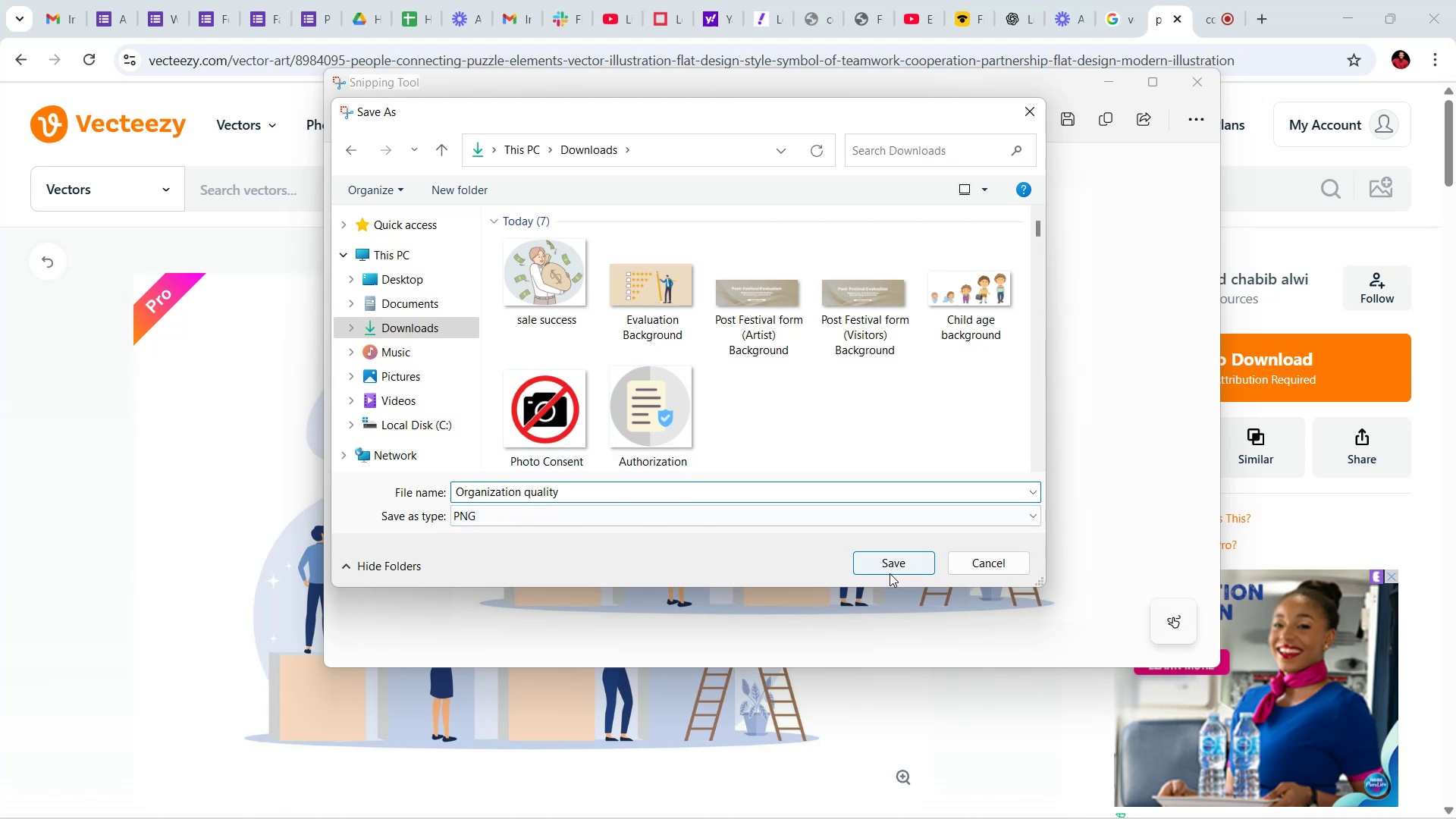 
left_click([883, 560])
 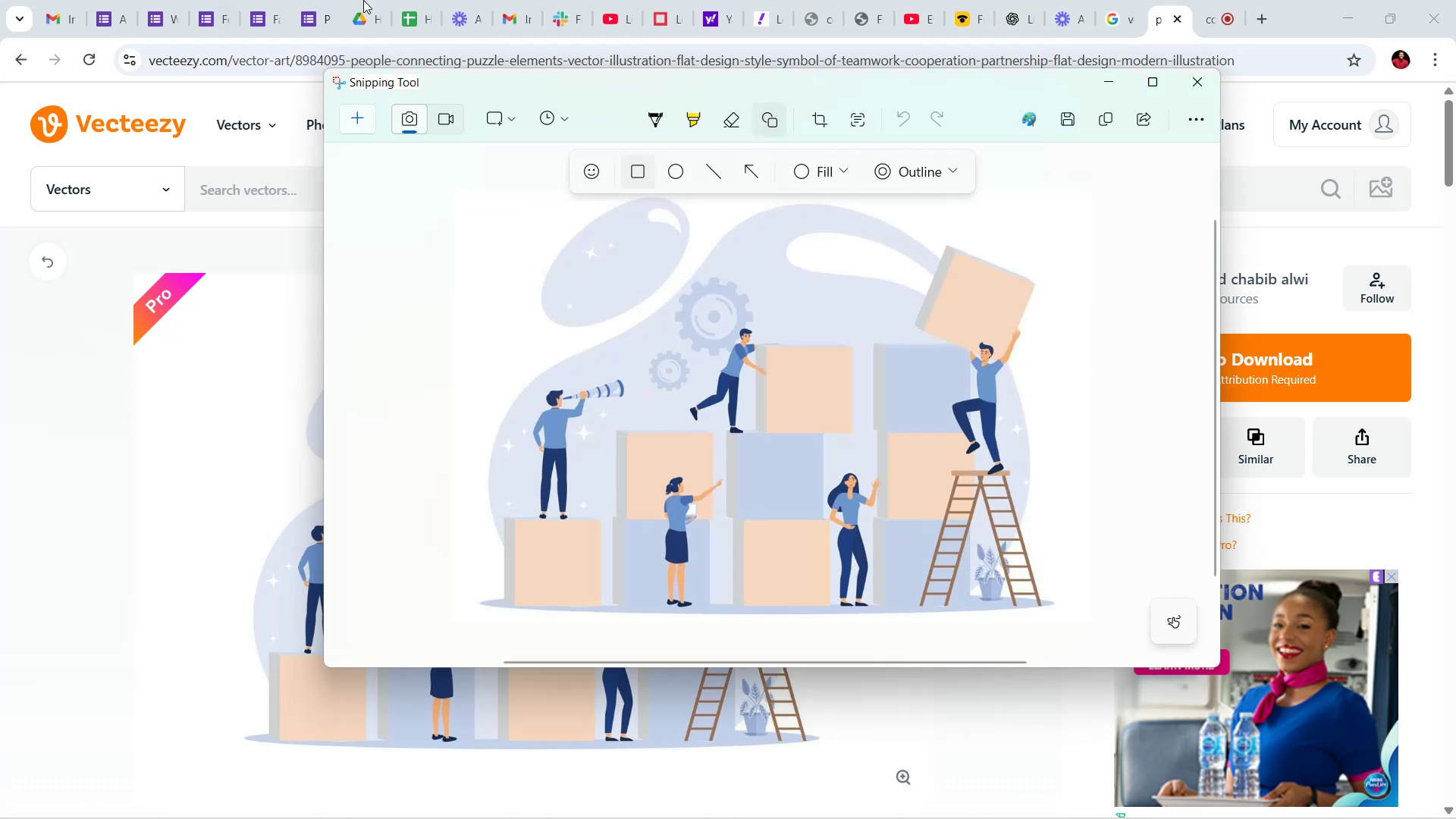 
wait(5.28)
 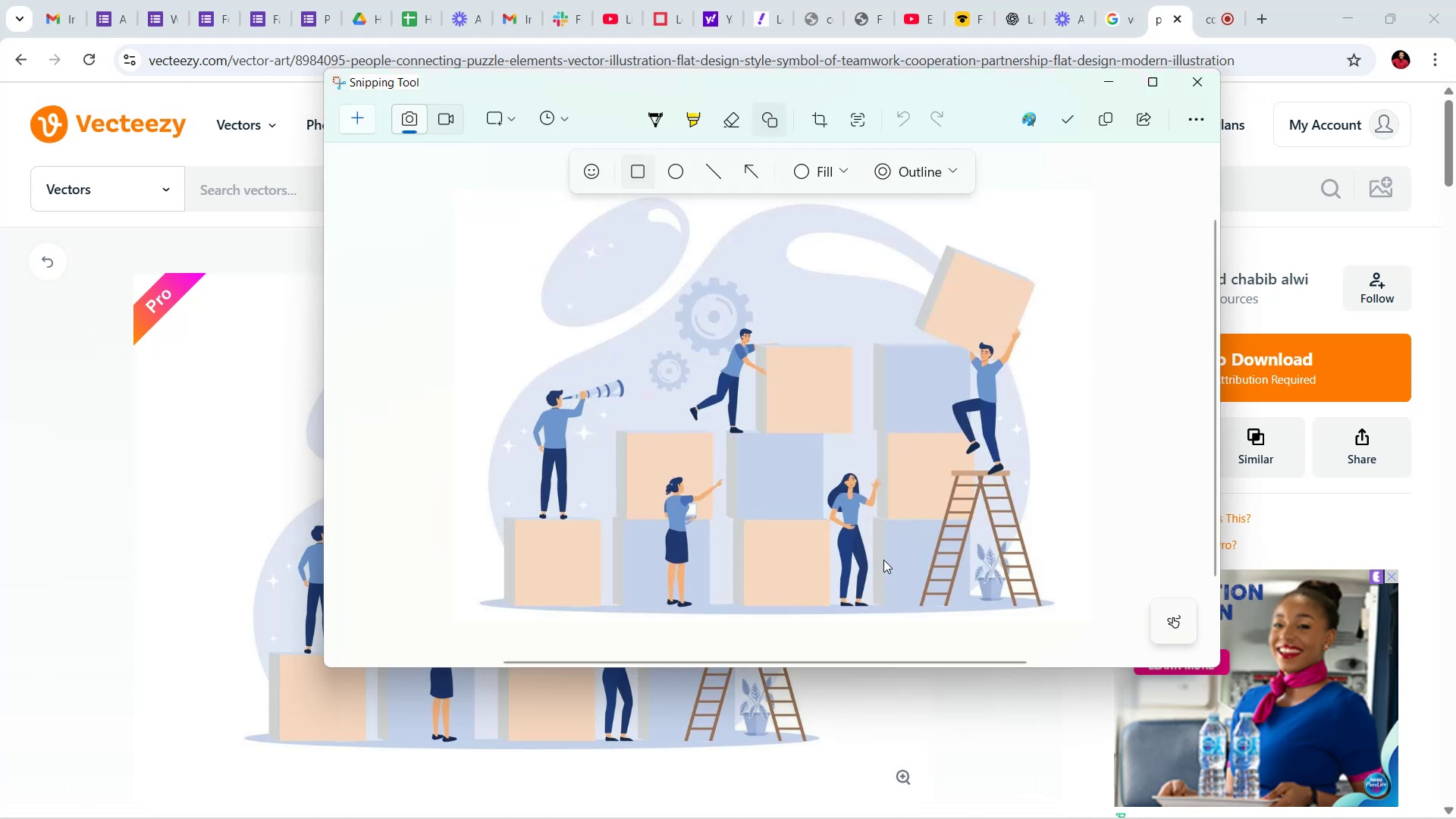 
left_click([309, 0])
 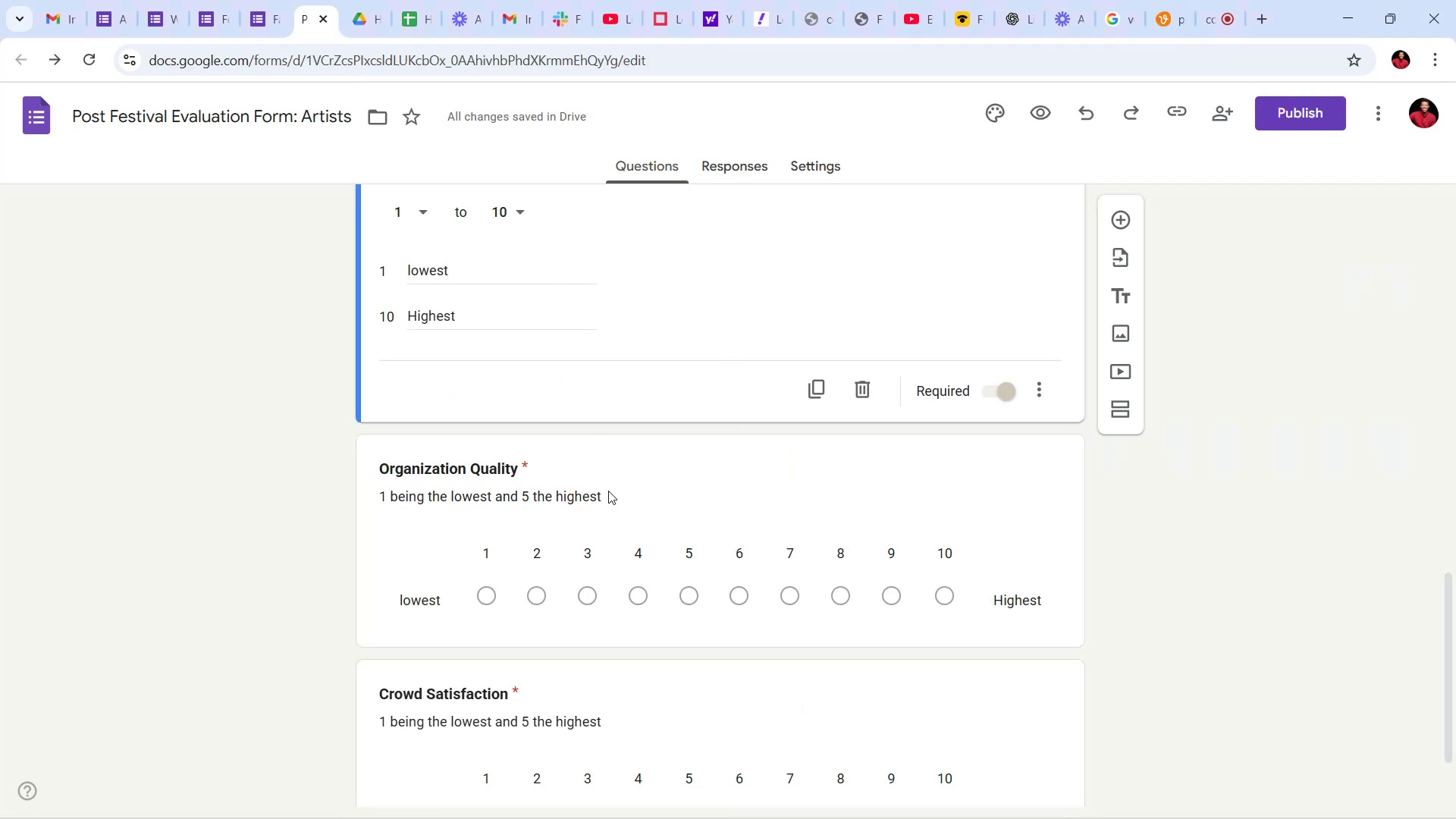 
scroll: coordinate [628, 413], scroll_direction: down, amount: 2.0
 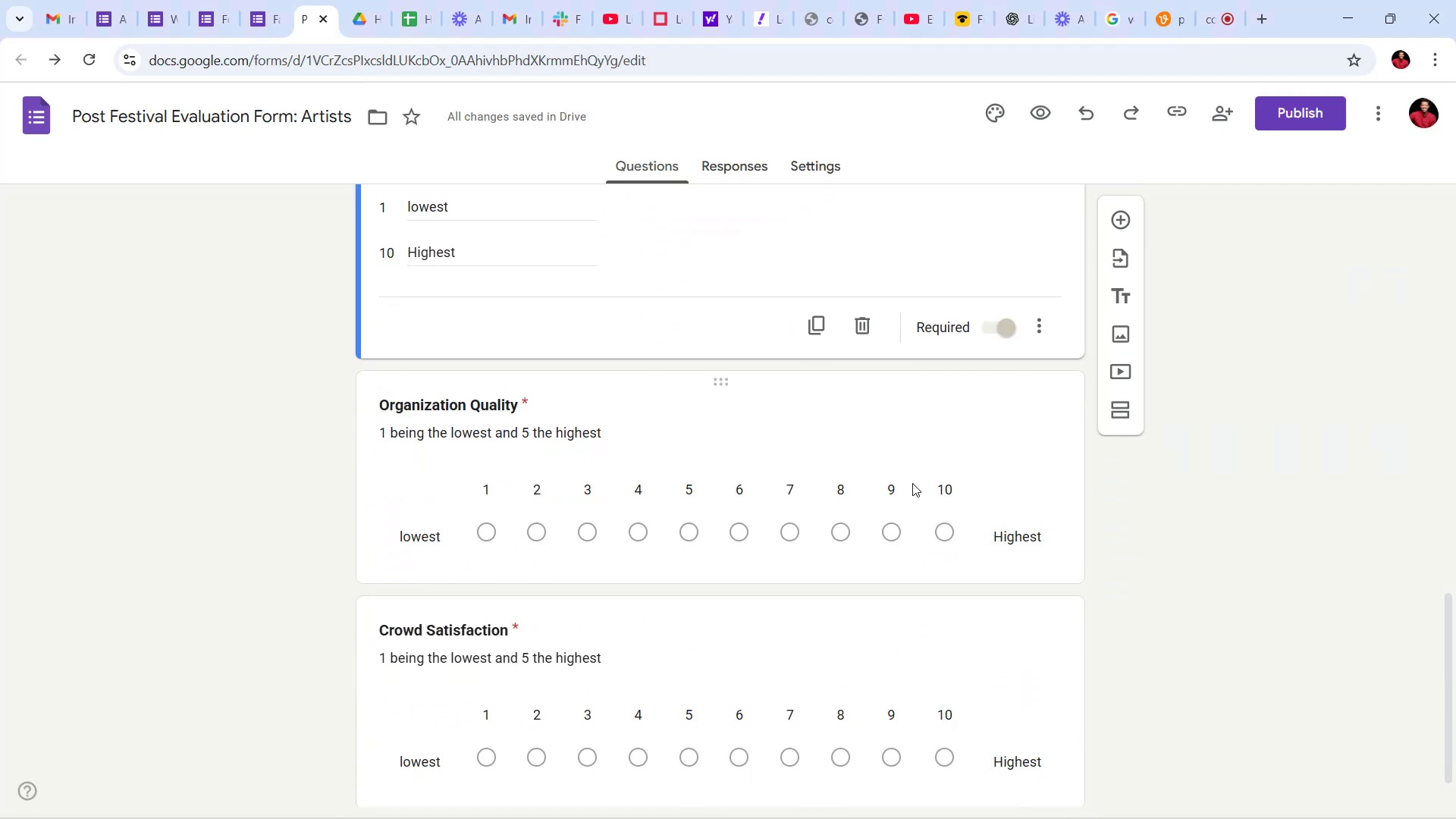 
left_click([982, 452])
 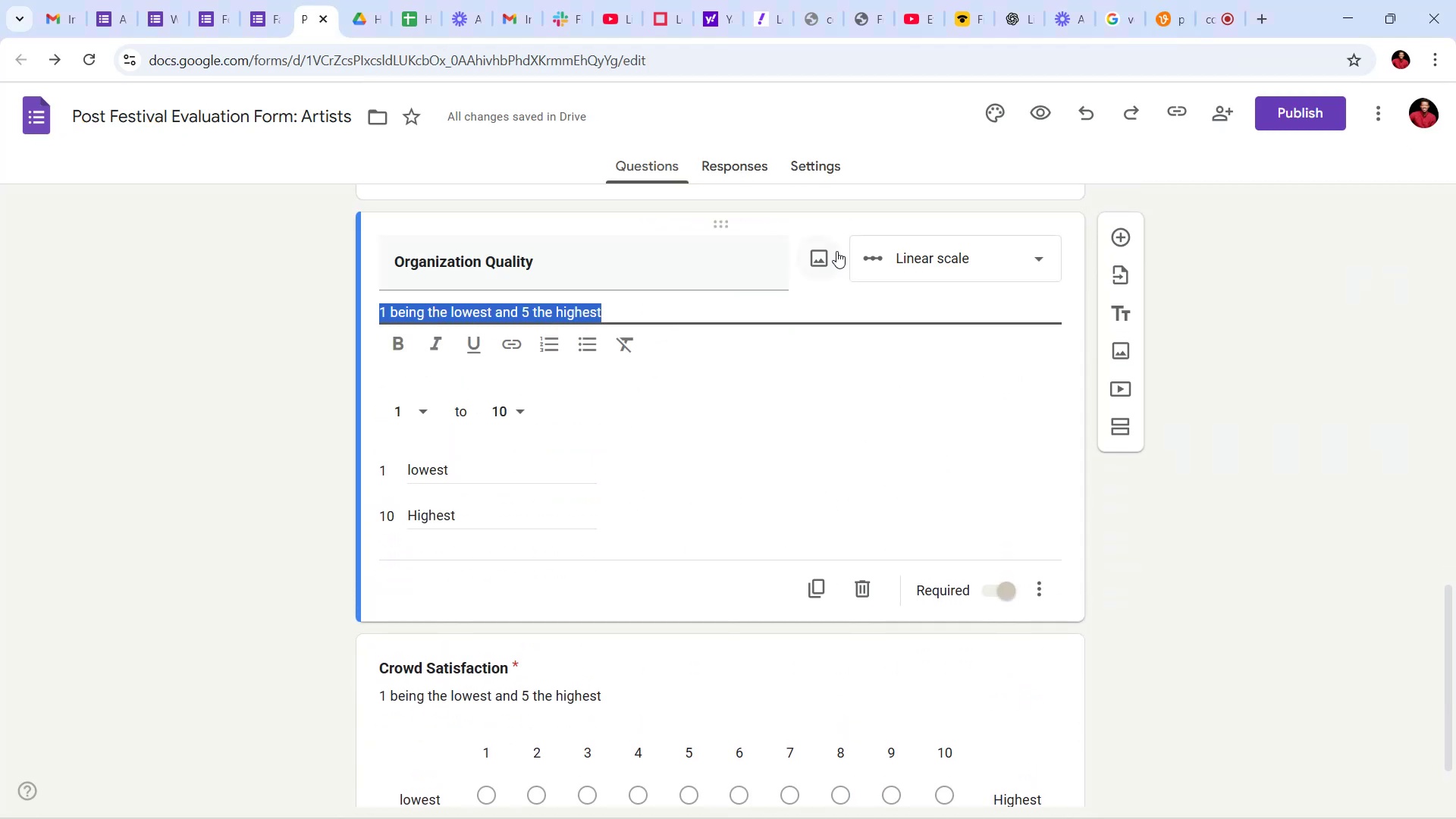 
left_click([819, 262])
 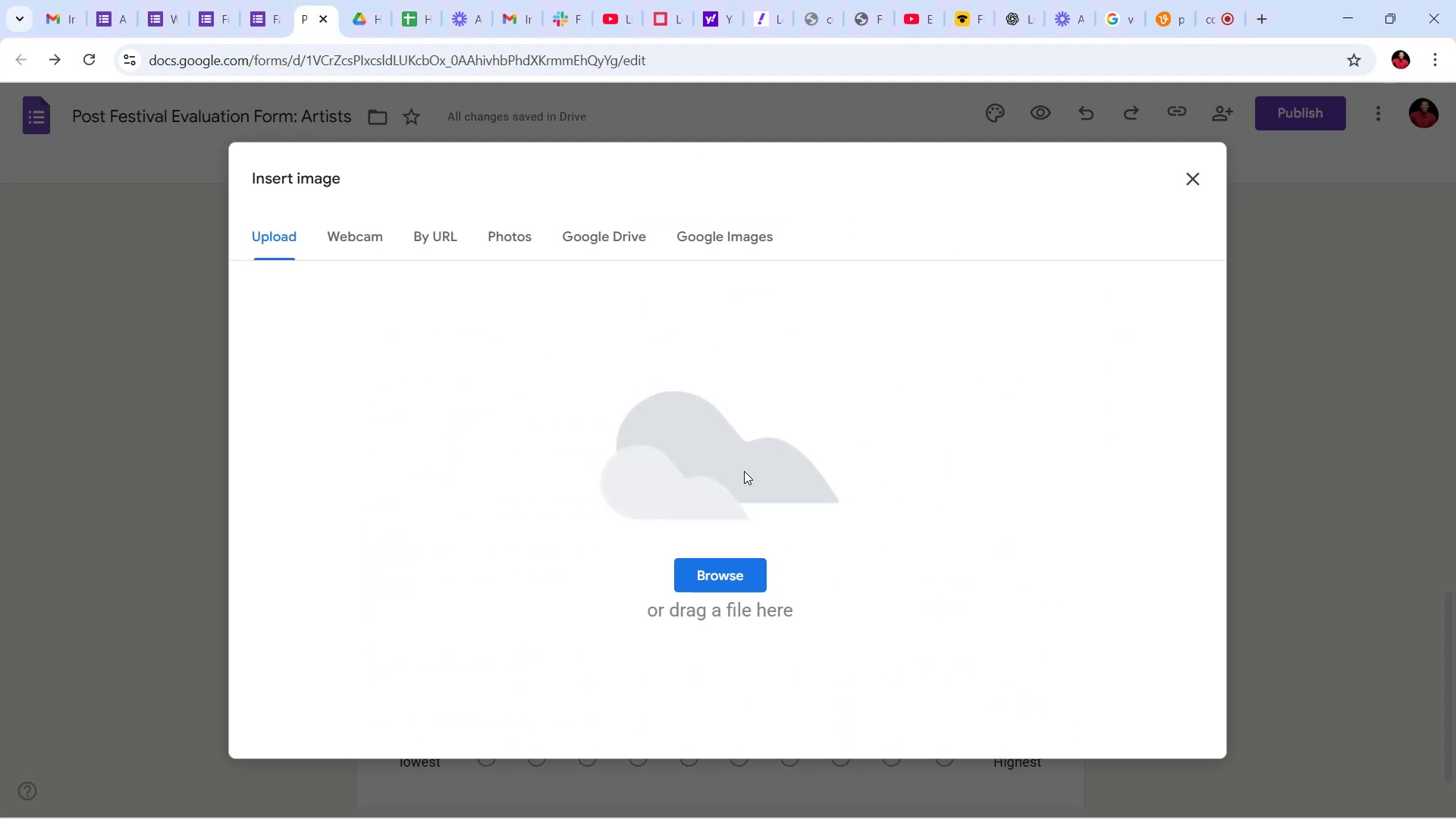 
left_click([721, 567])
 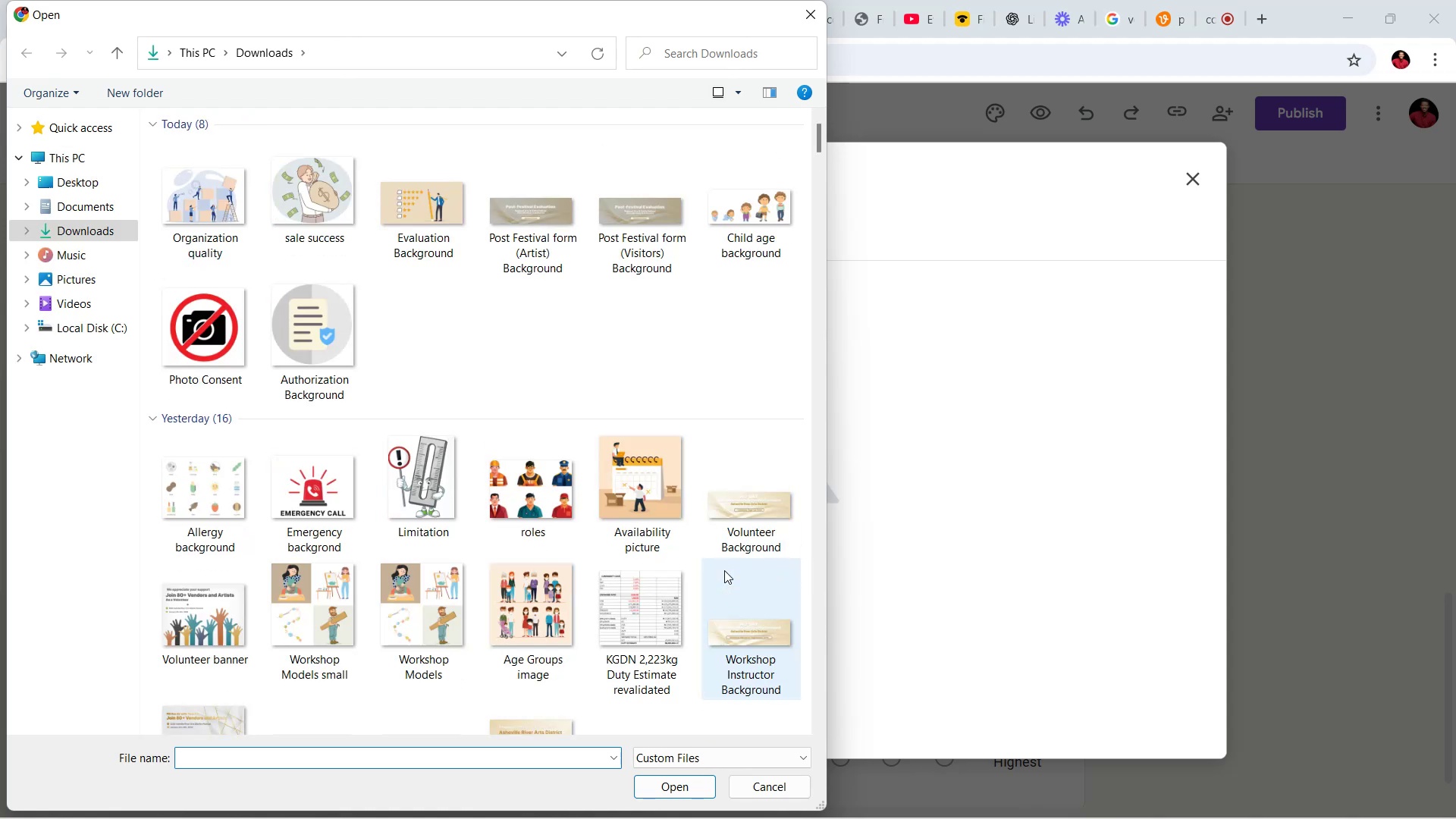 
left_click([192, 229])
 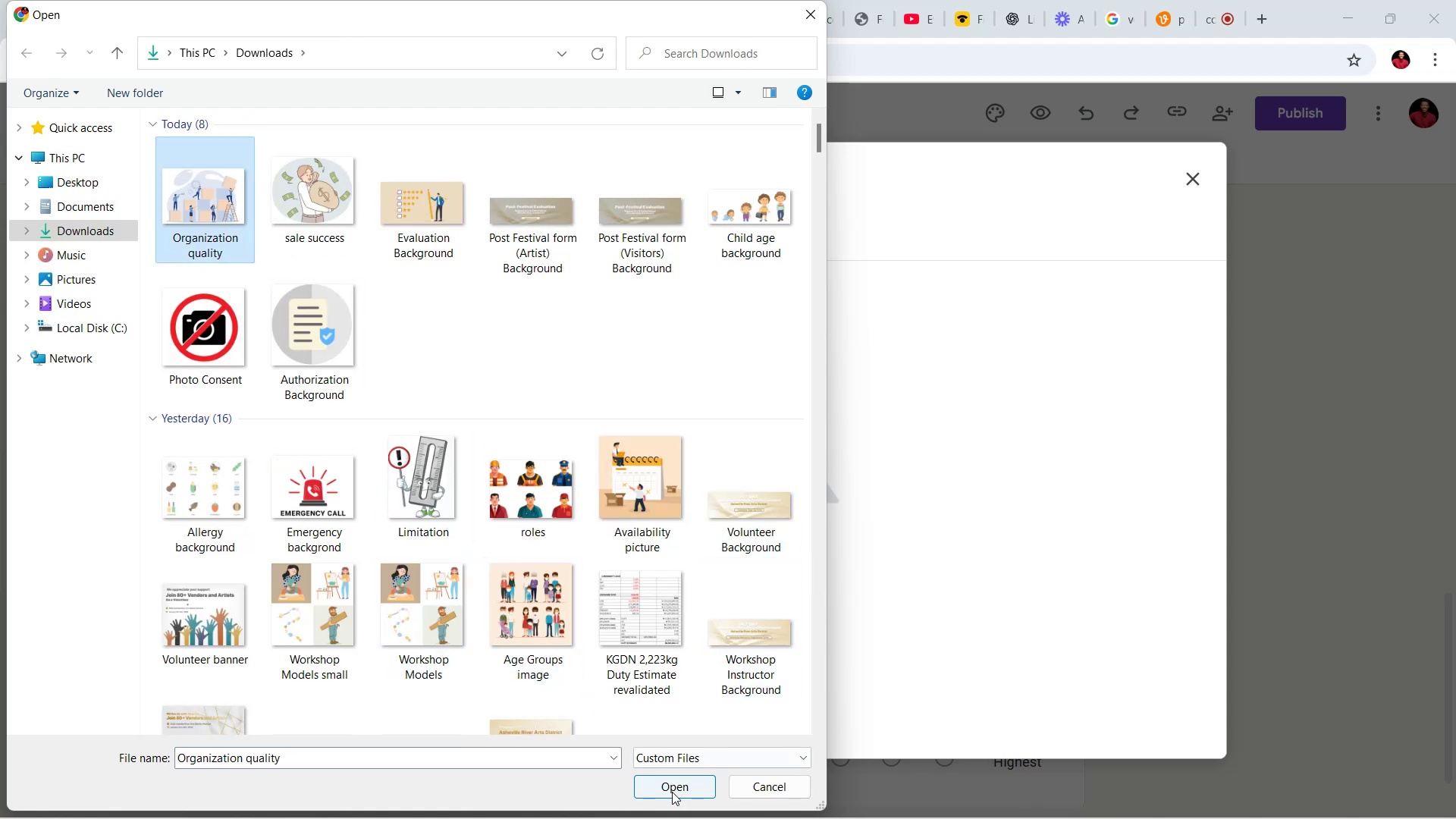 
left_click([672, 792])
 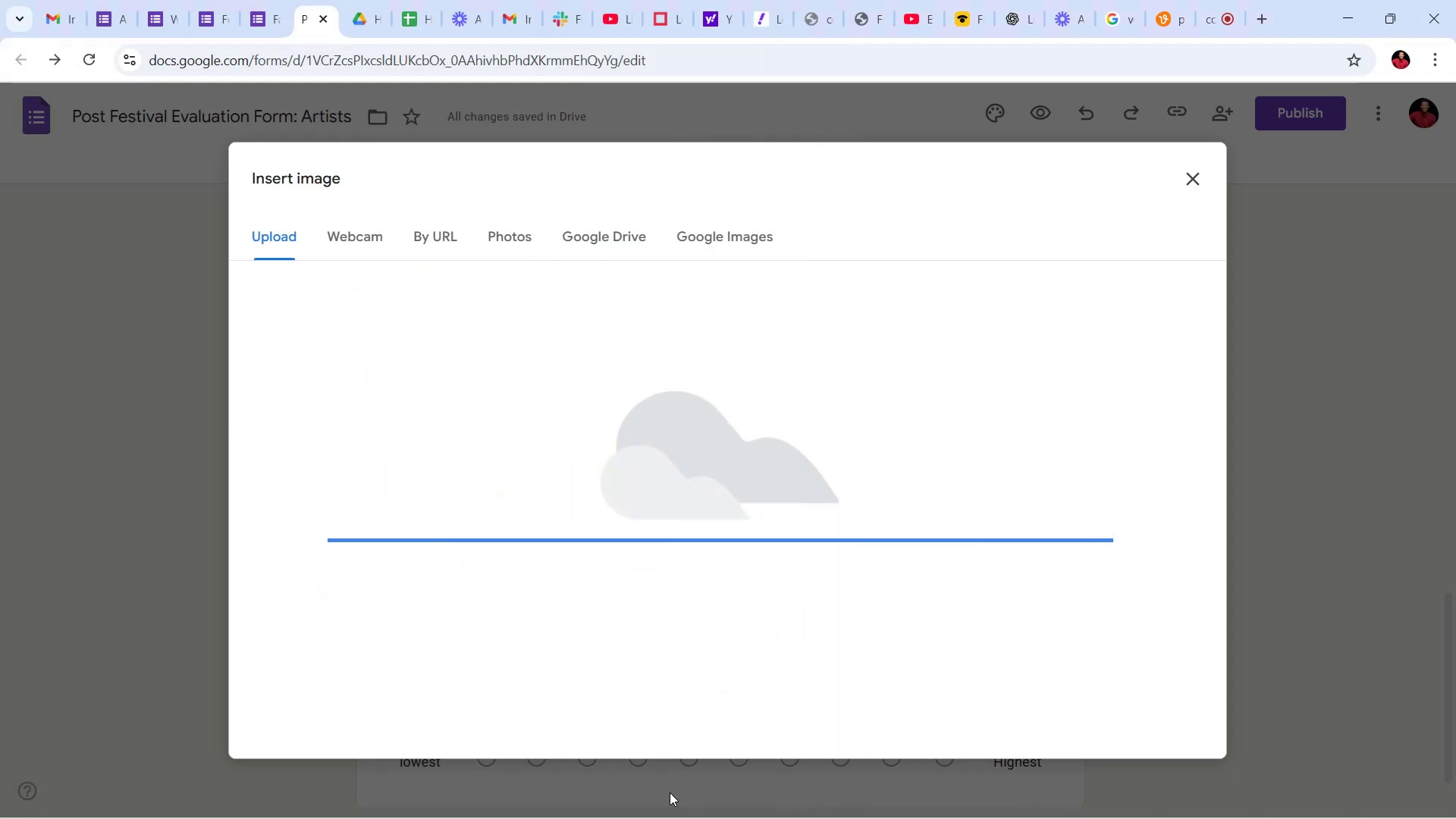 
wait(8.81)
 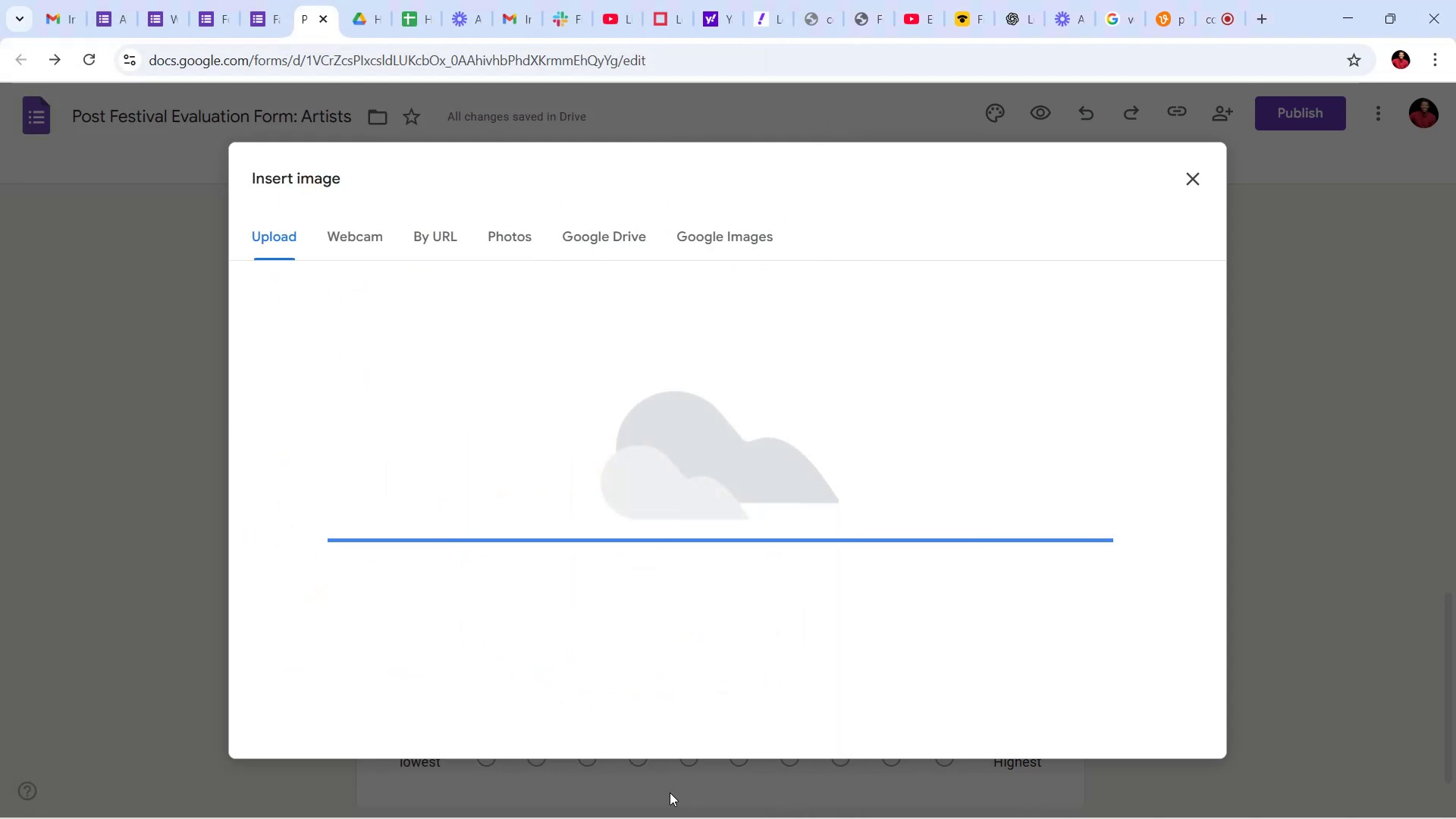 
scroll: coordinate [1006, 647], scroll_direction: down, amount: 8.0
 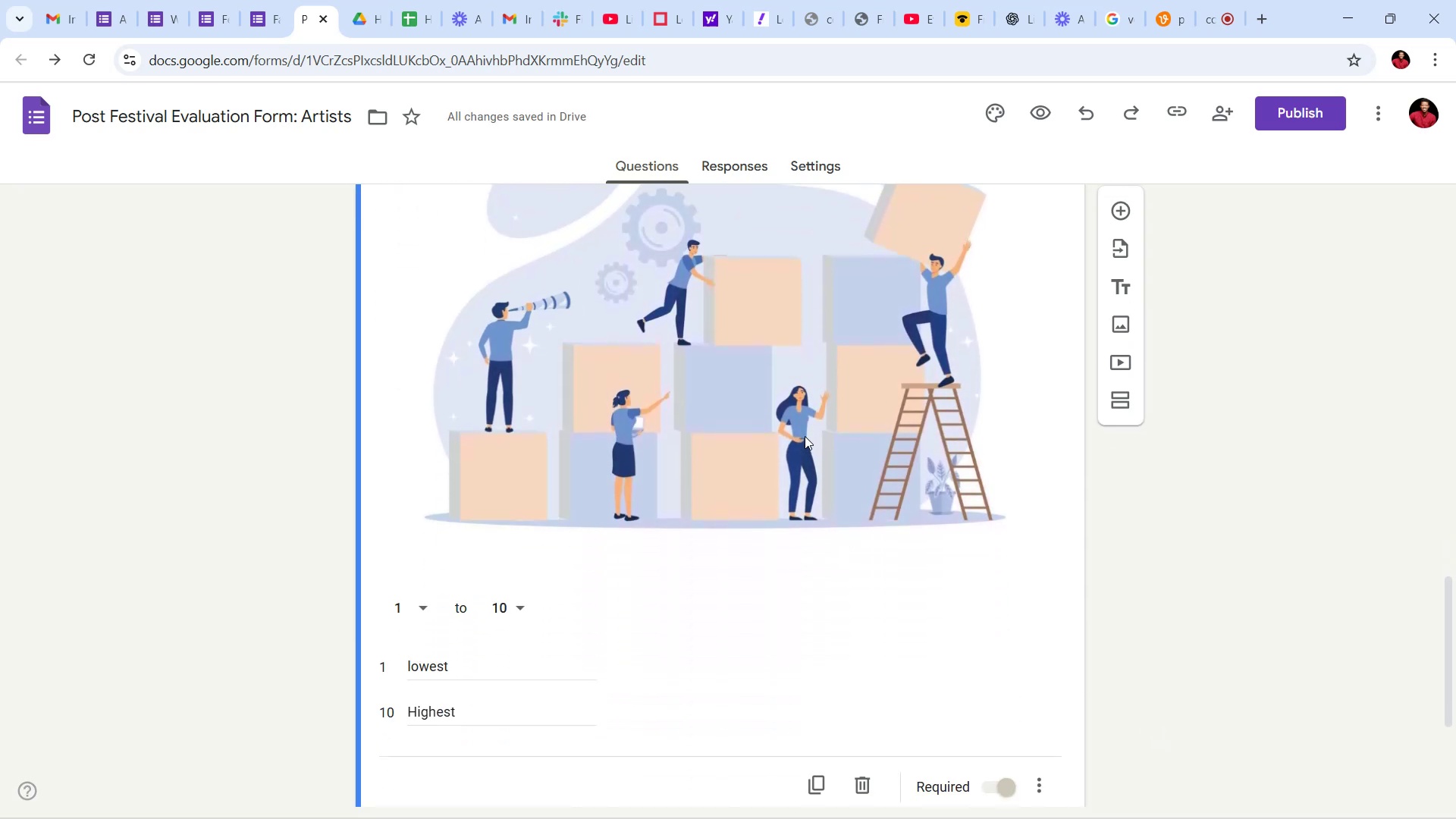 
left_click([803, 436])
 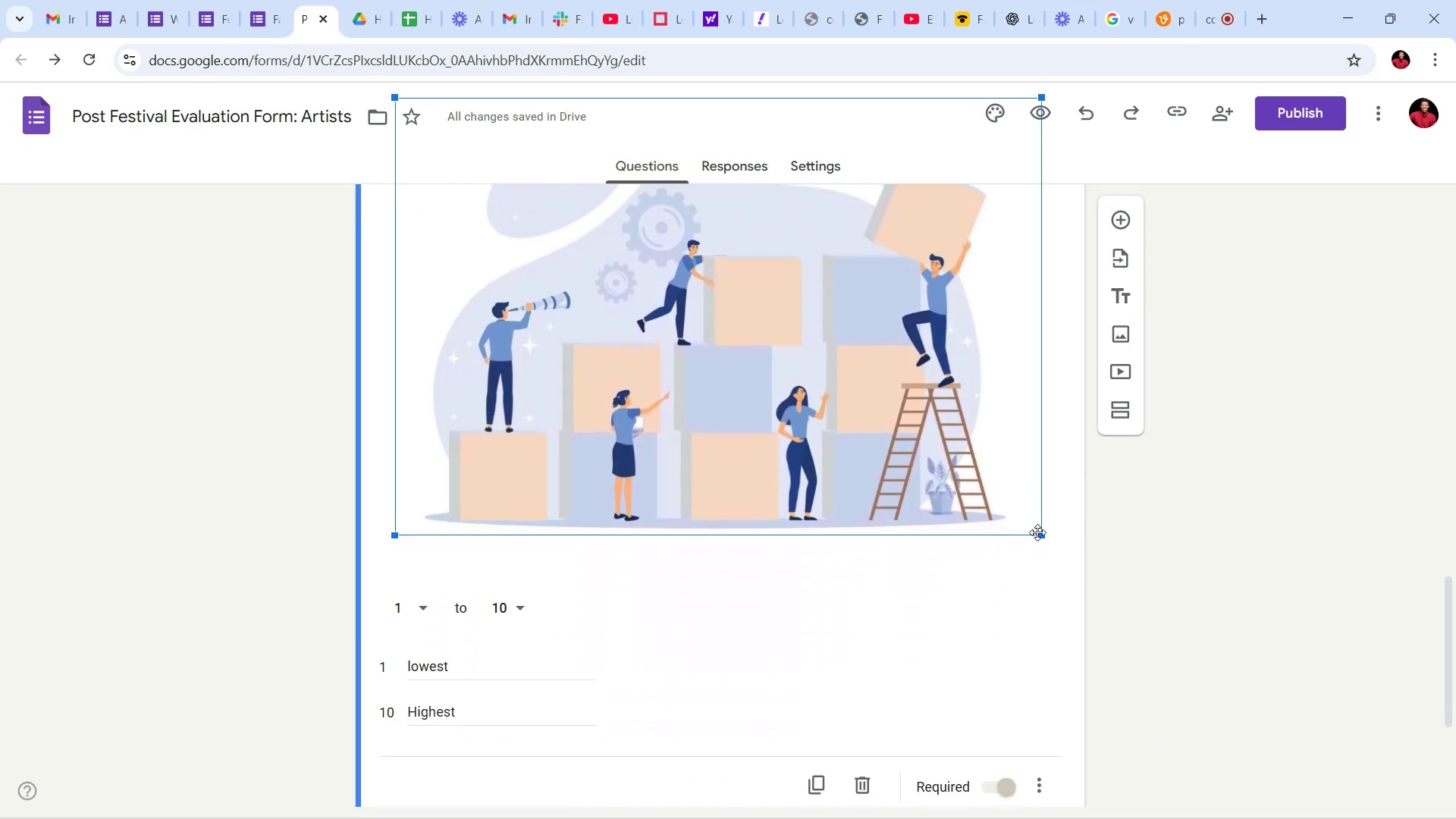 
left_click_drag(start_coordinate=[1042, 539], to_coordinate=[828, 318])
 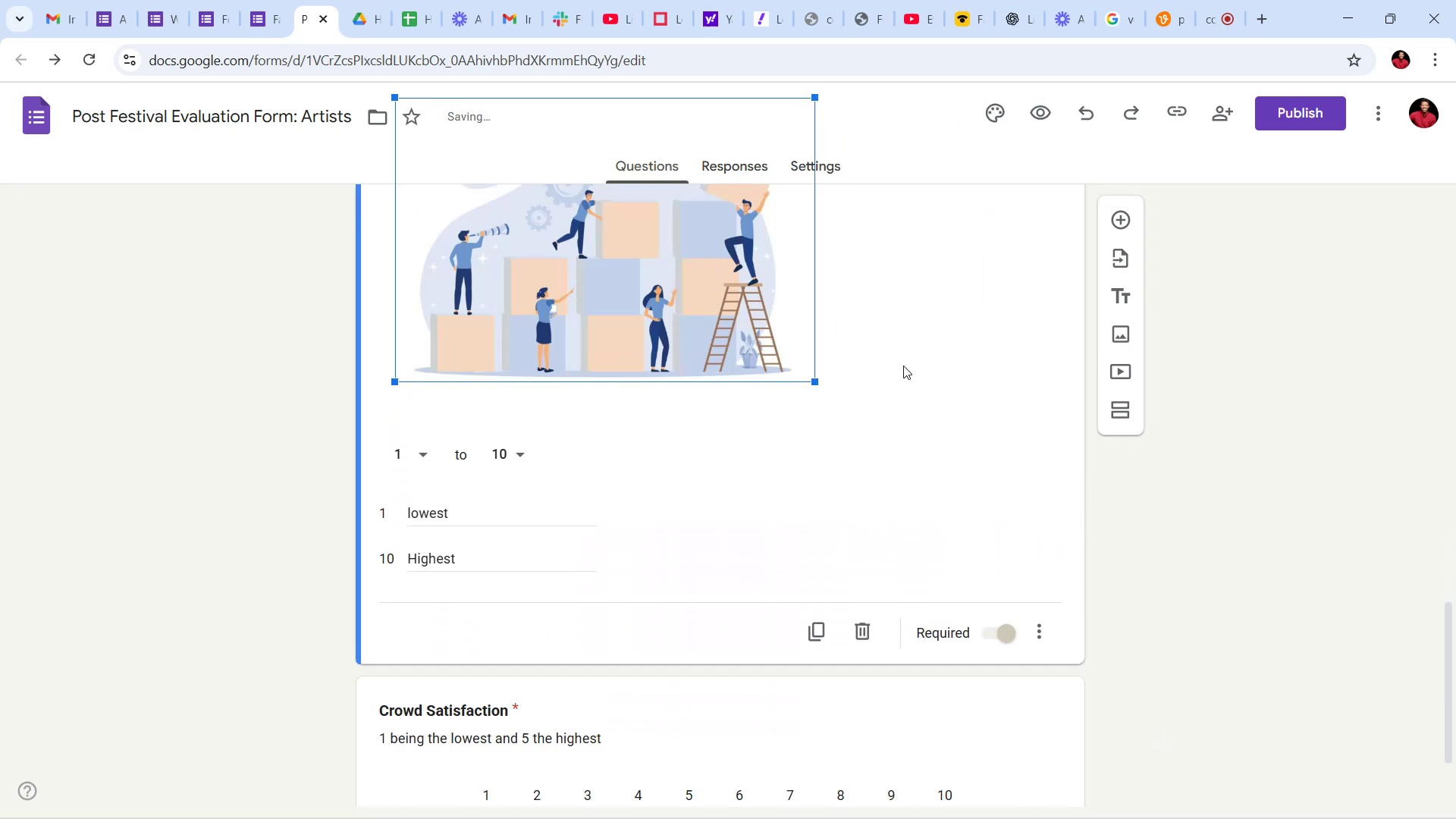 
scroll: coordinate [913, 381], scroll_direction: up, amount: 8.0
 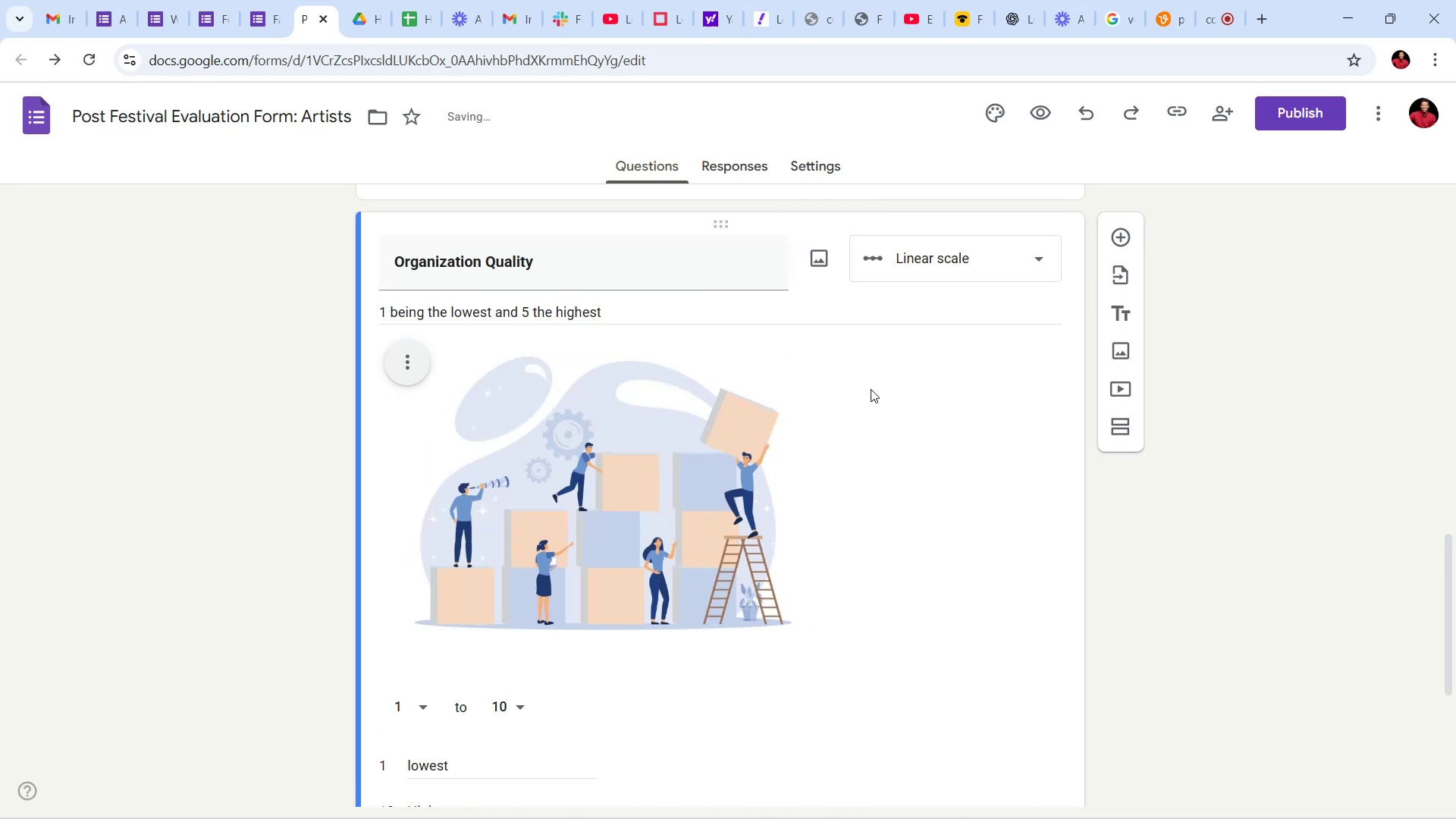 
left_click([645, 409])
 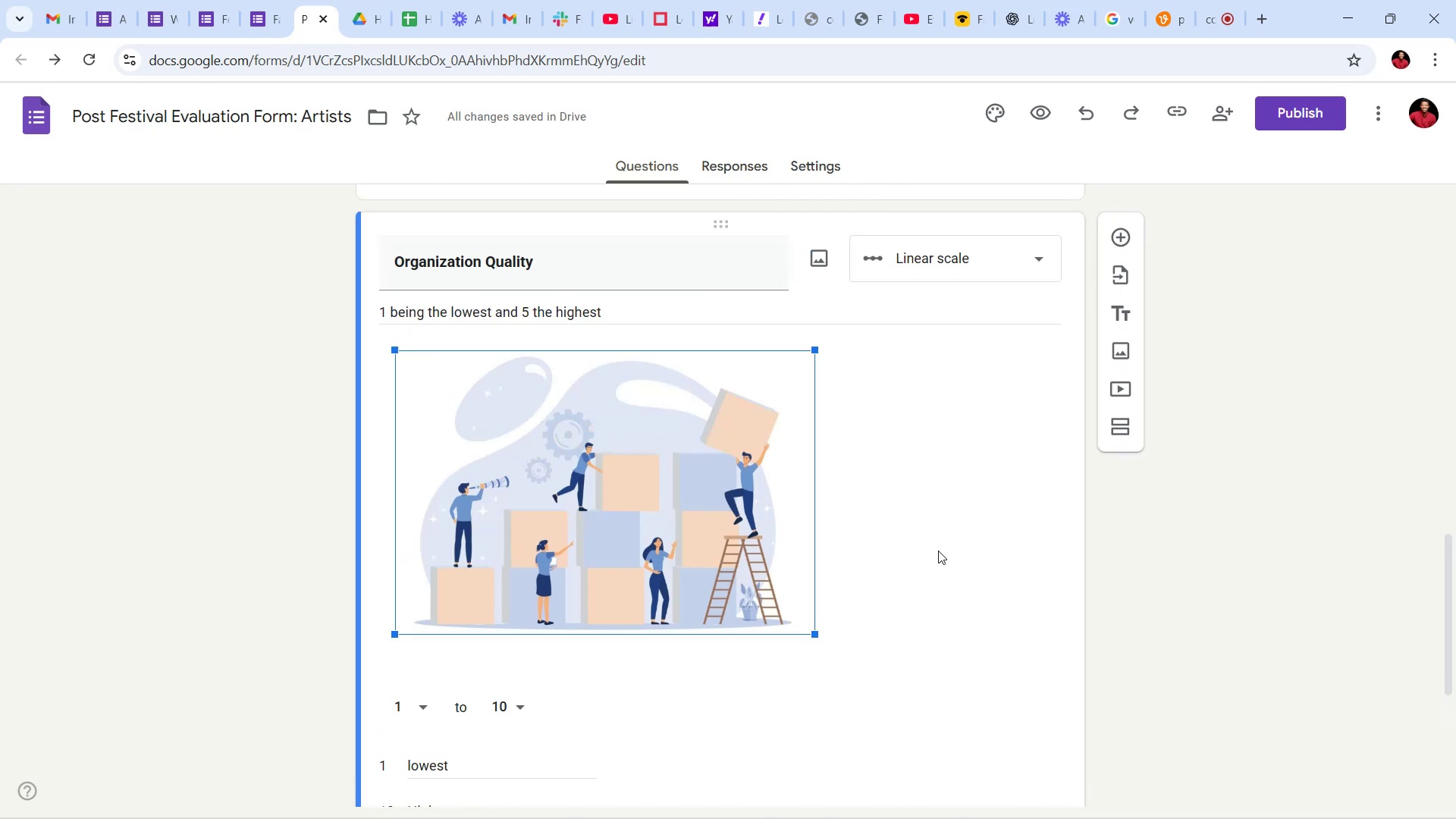 
left_click([934, 535])
 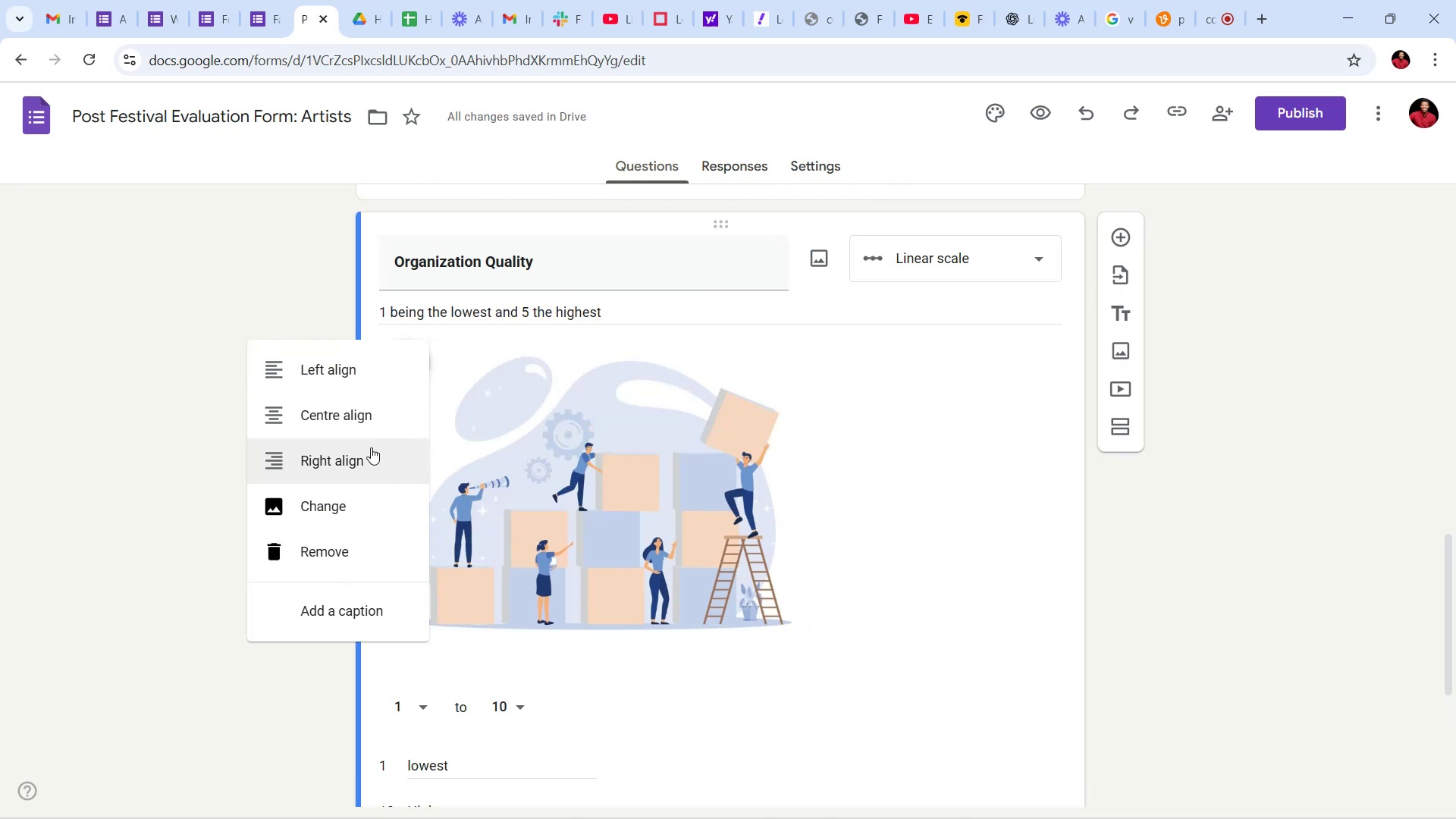 
left_click([351, 422])
 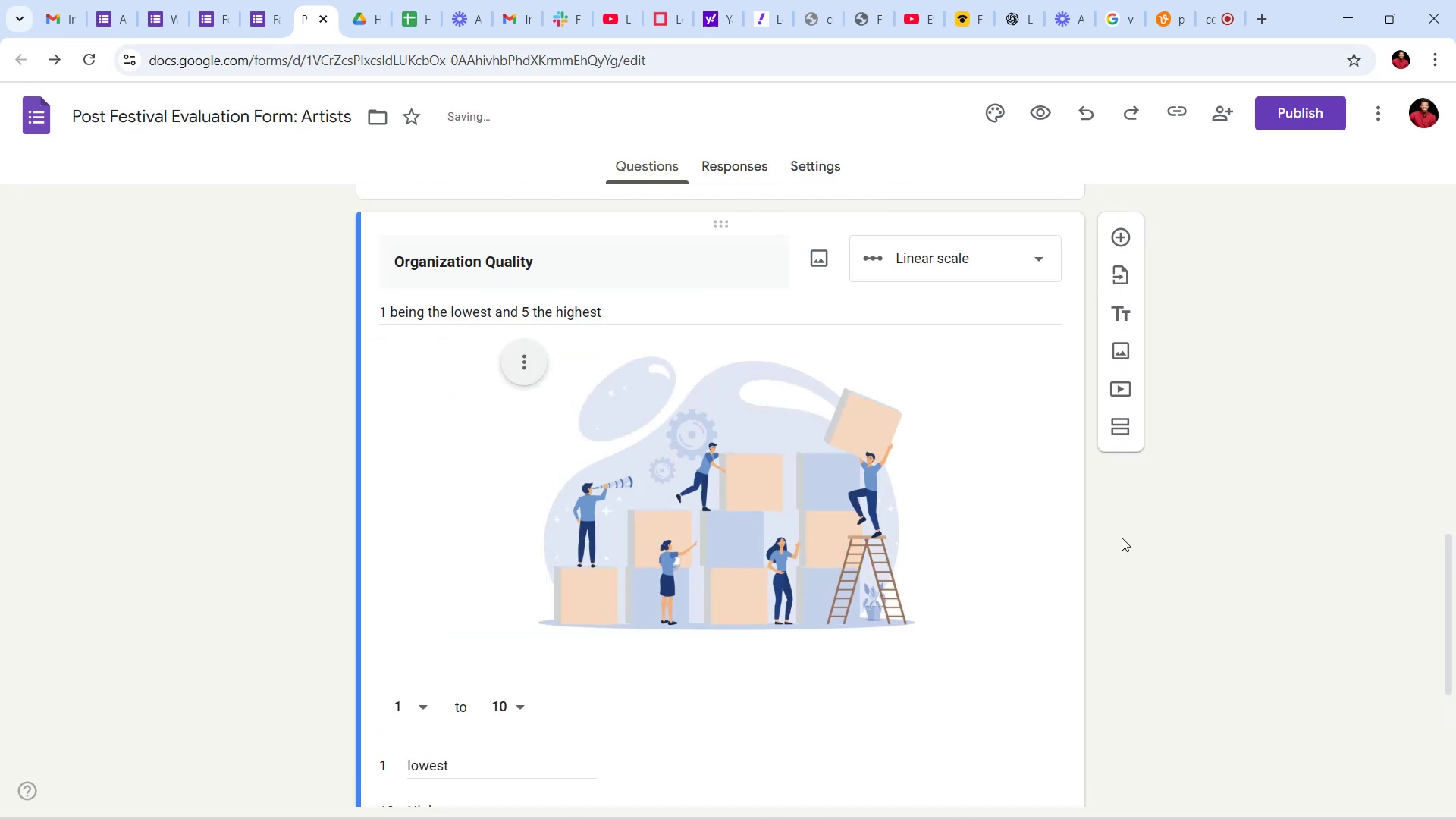 
left_click([1123, 557])
 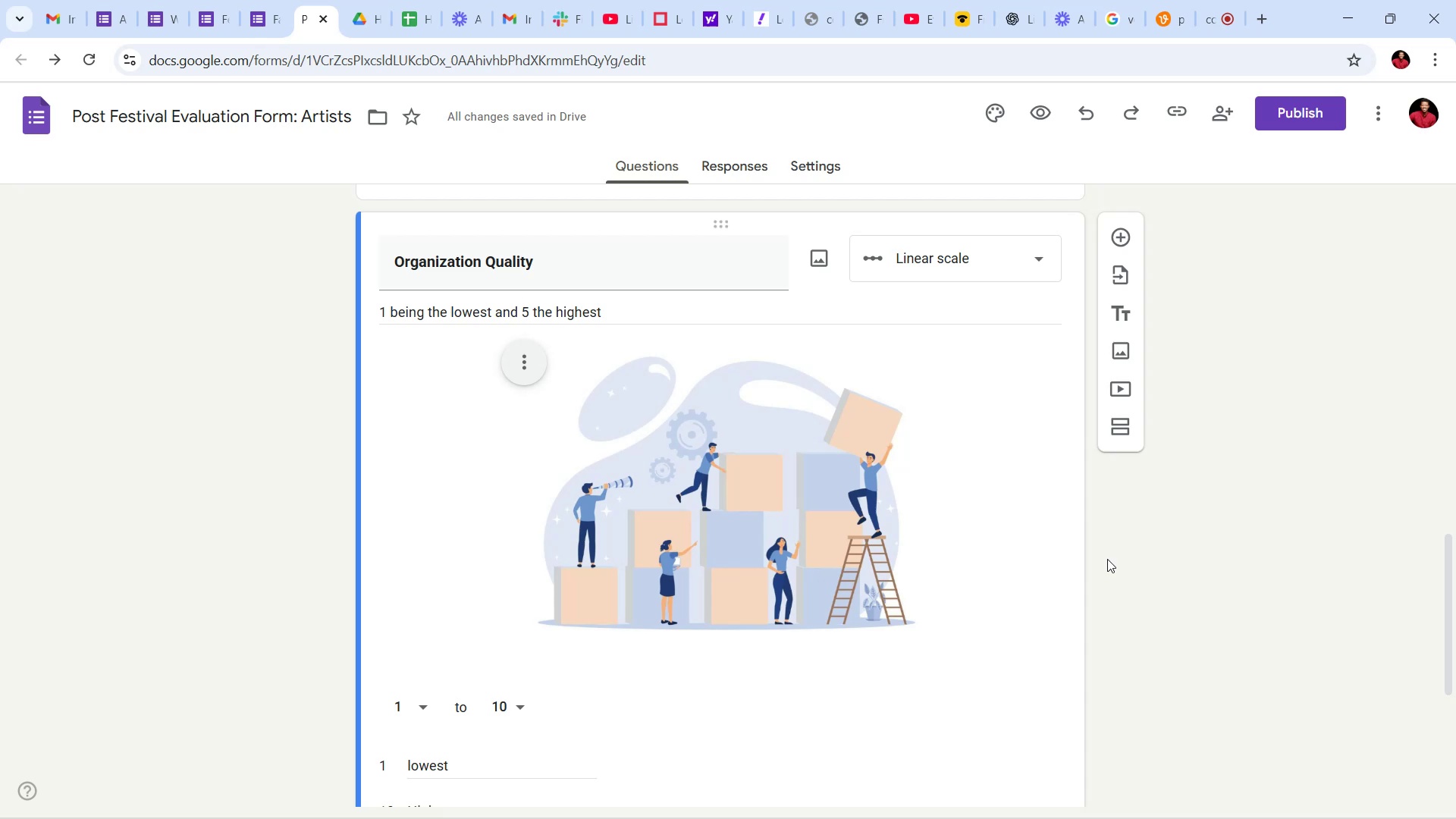 
wait(10.82)
 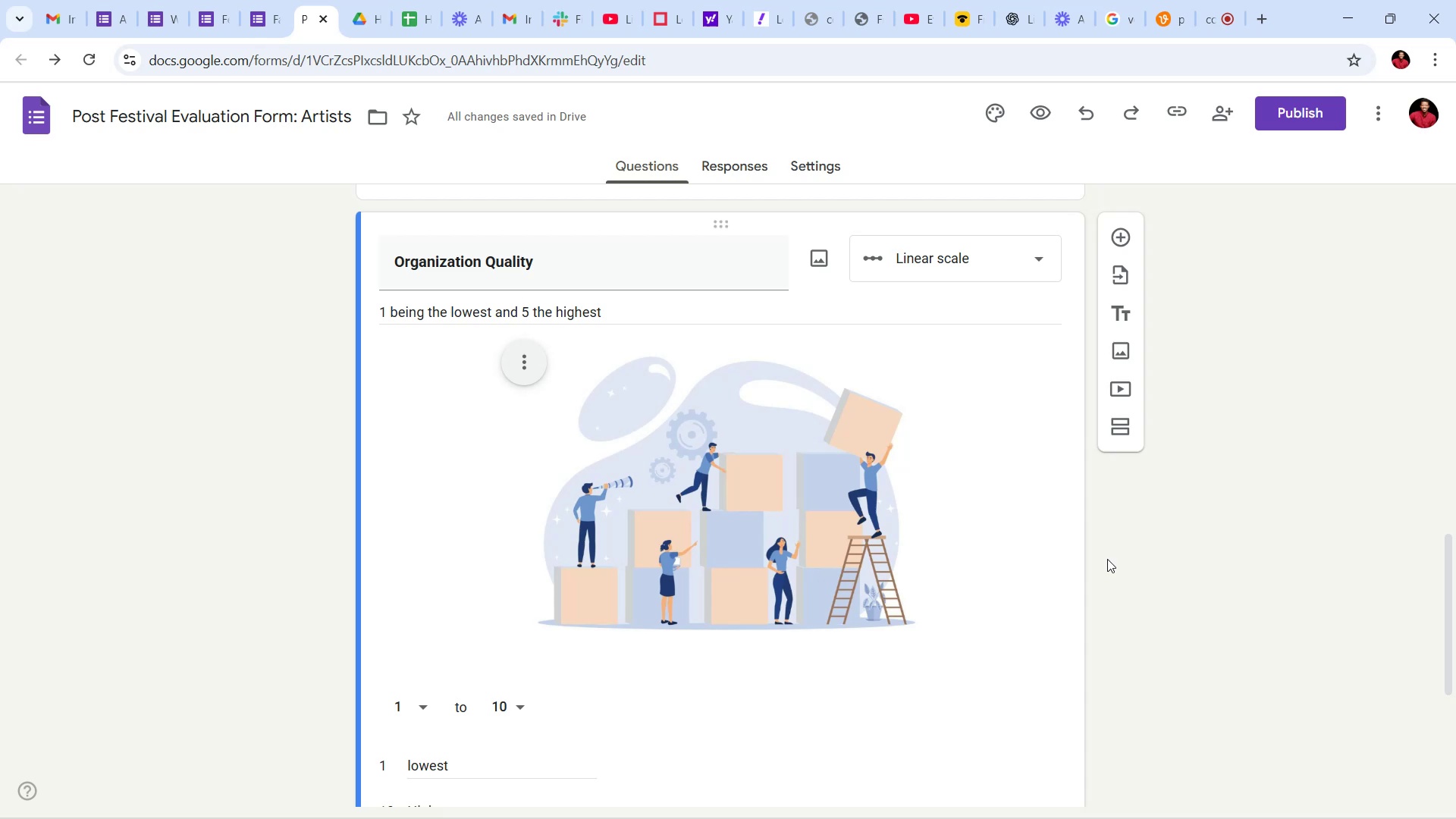 
left_click([1280, 531])
 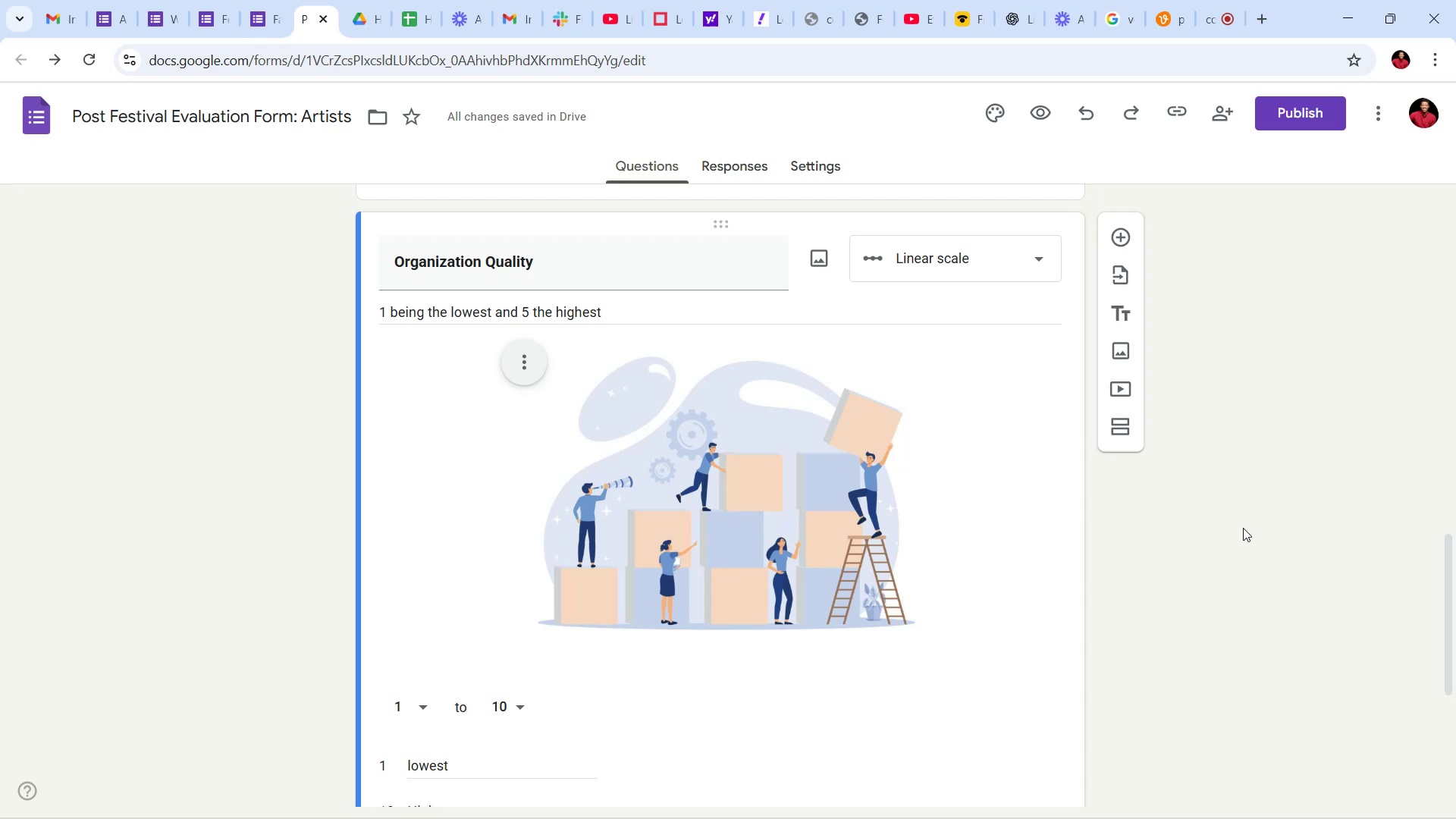 
scroll: coordinate [1207, 535], scroll_direction: down, amount: 4.0
 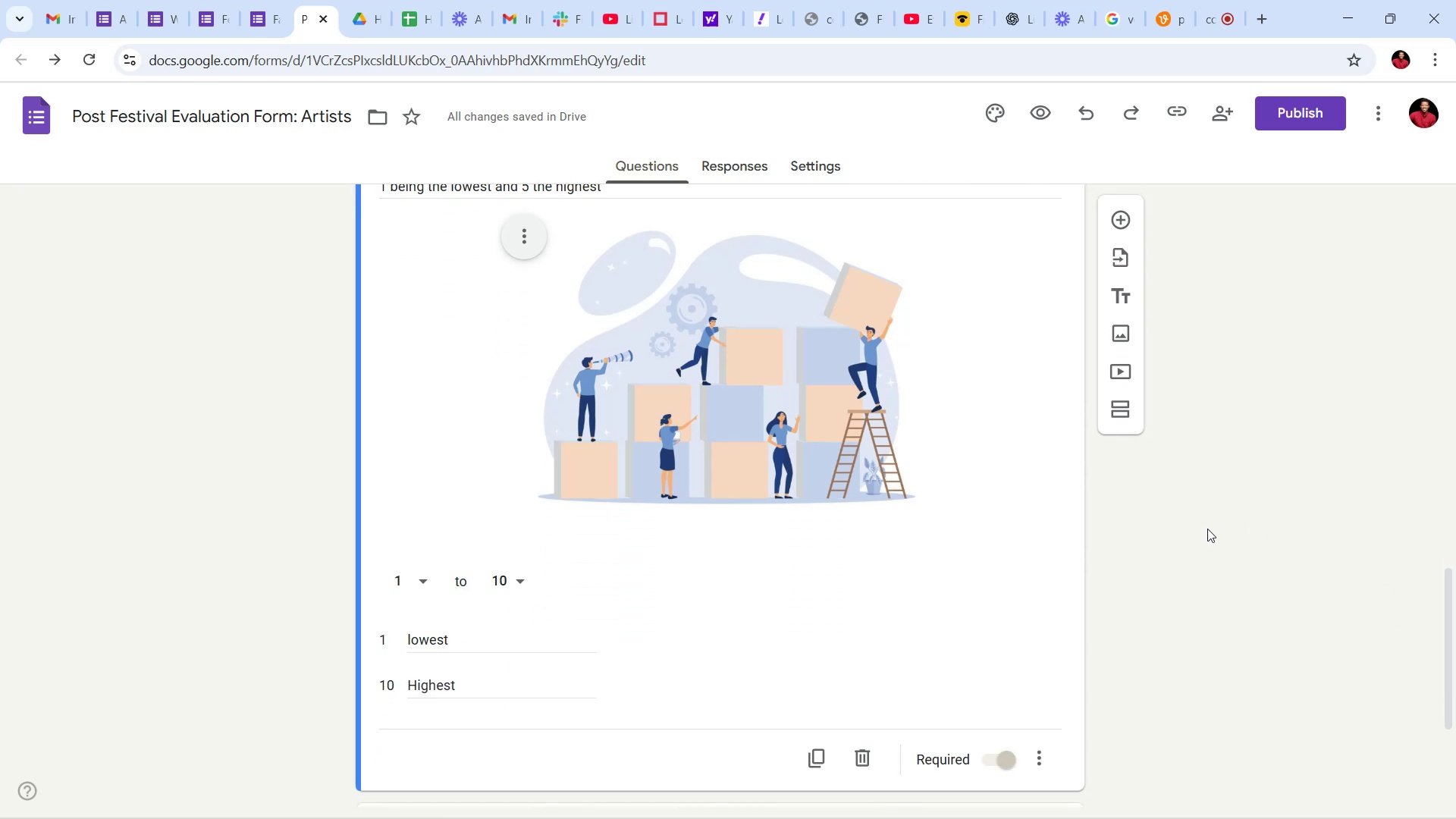 
scroll: coordinate [1207, 536], scroll_direction: up, amount: 5.0
 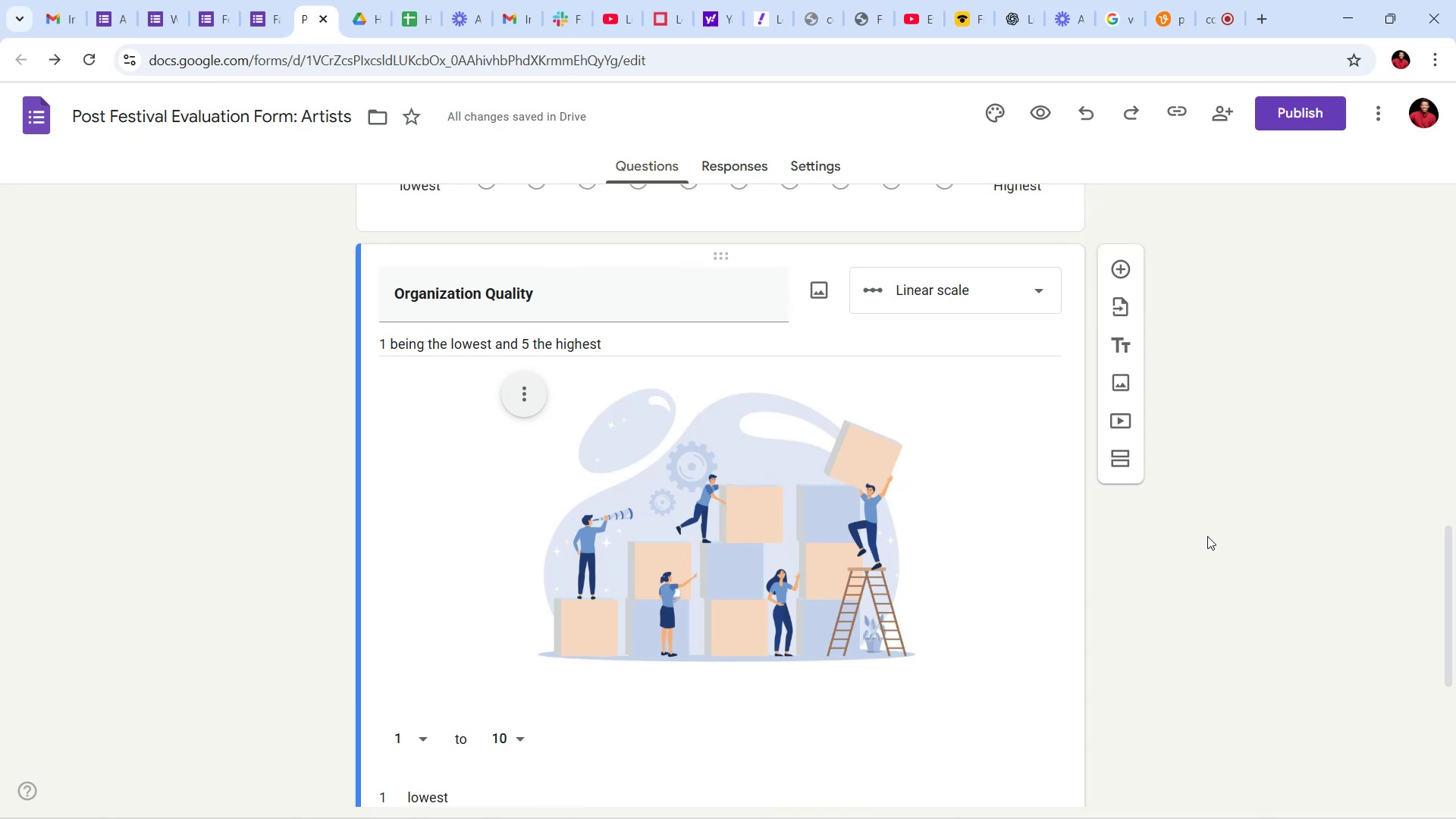 
scroll: coordinate [1204, 529], scroll_direction: down, amount: 21.0
 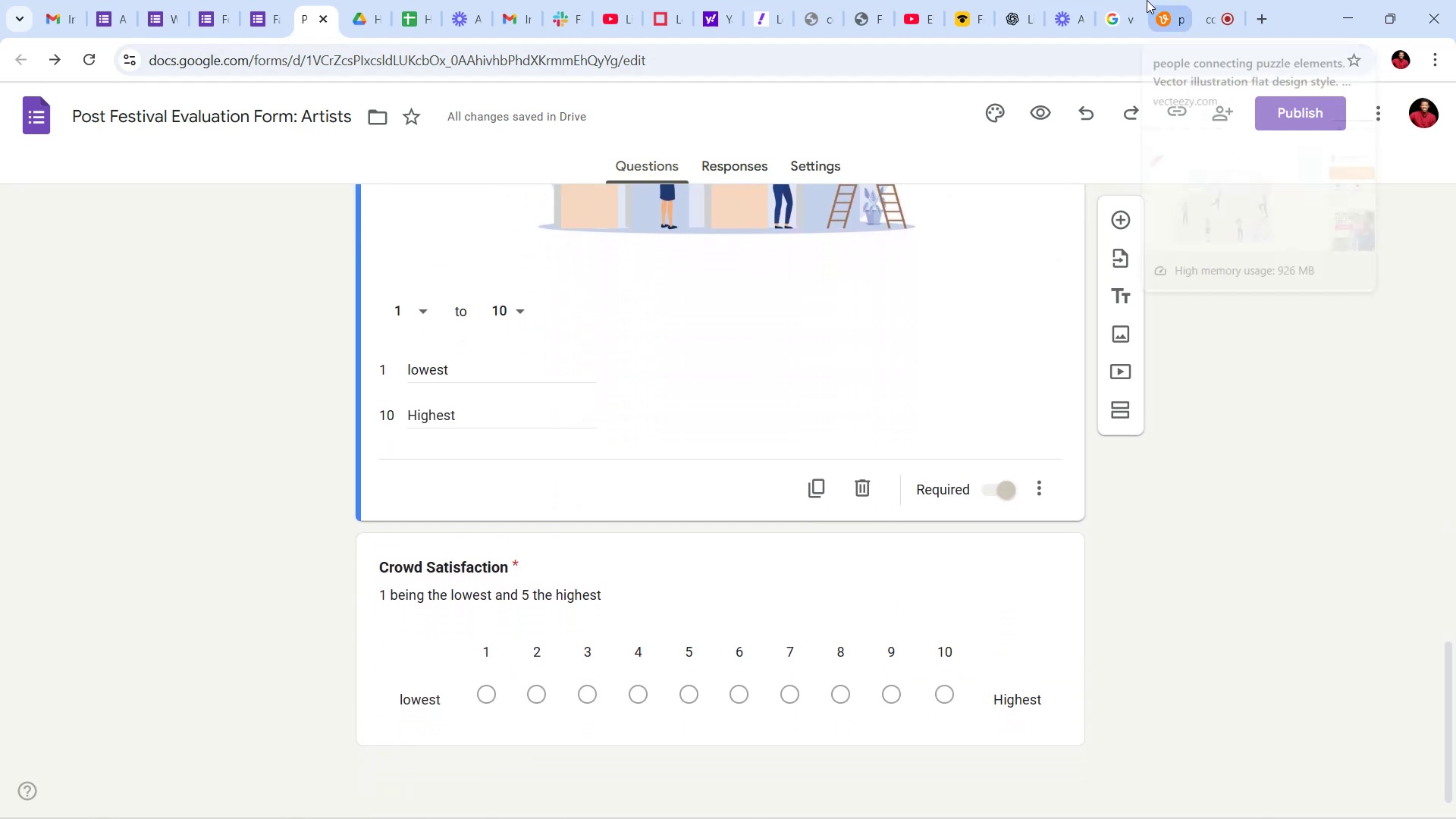 
left_click([1147, 0])
 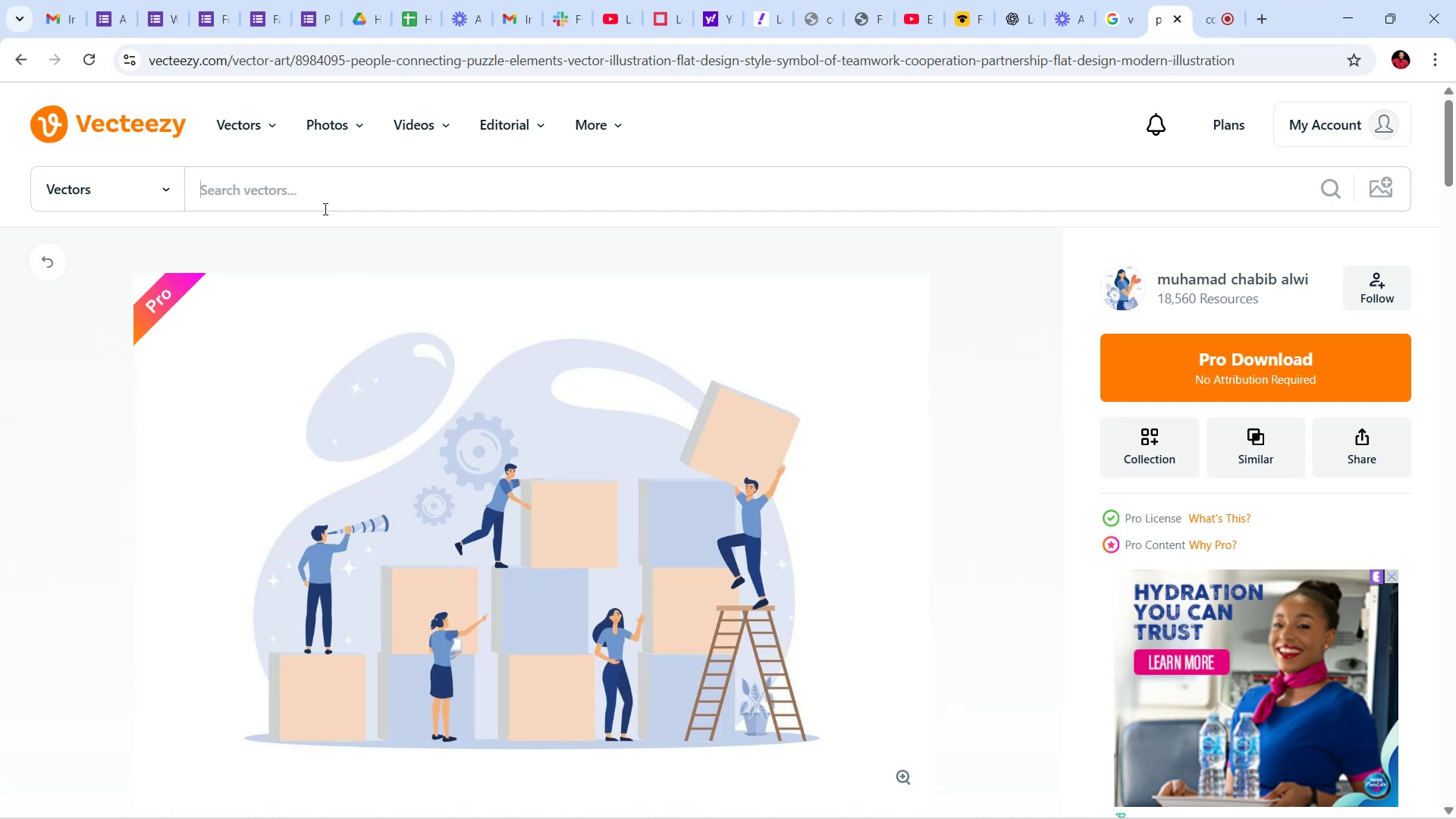 
left_click([314, 185])
 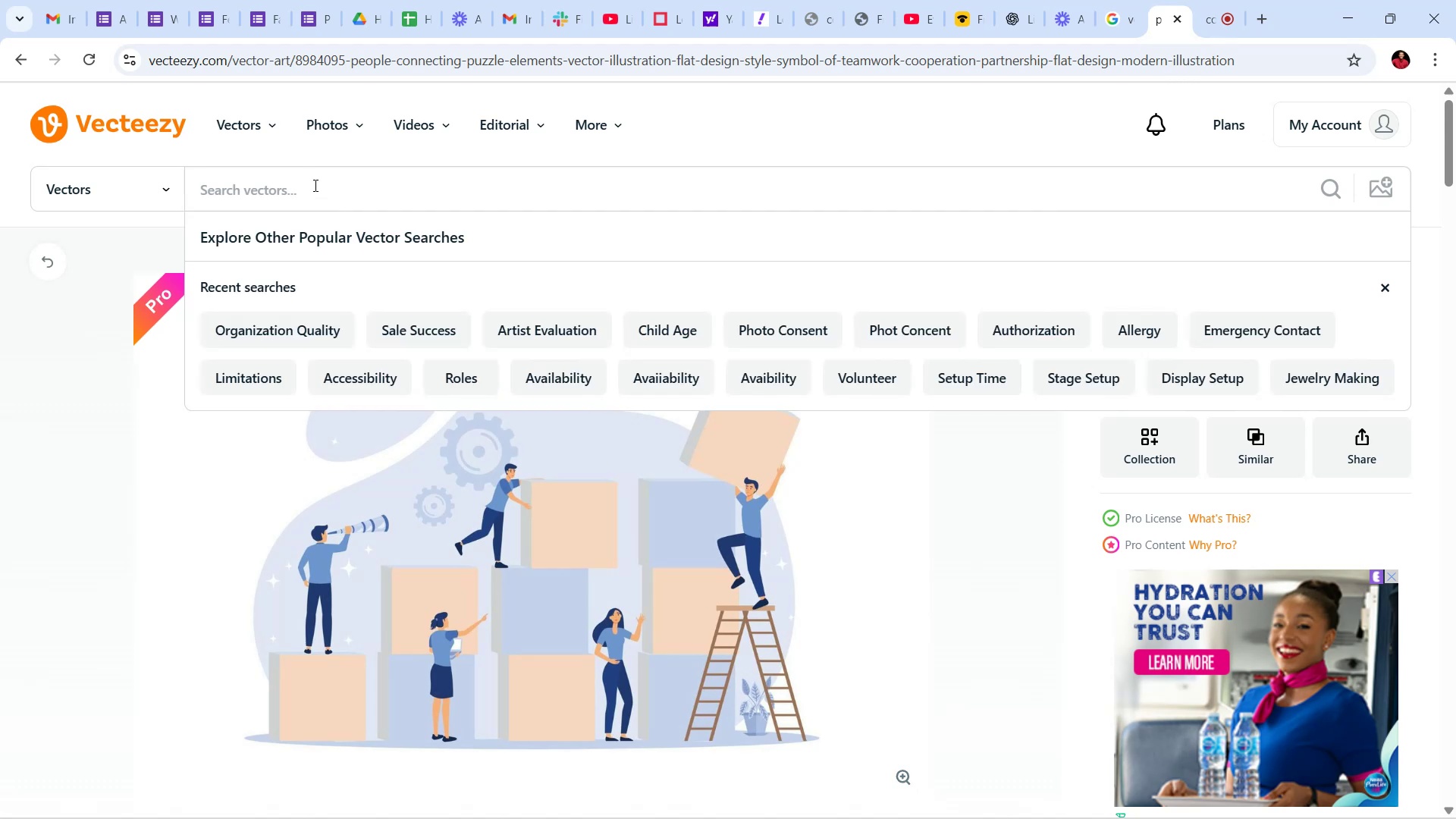 
type(crowd satisfaction)
 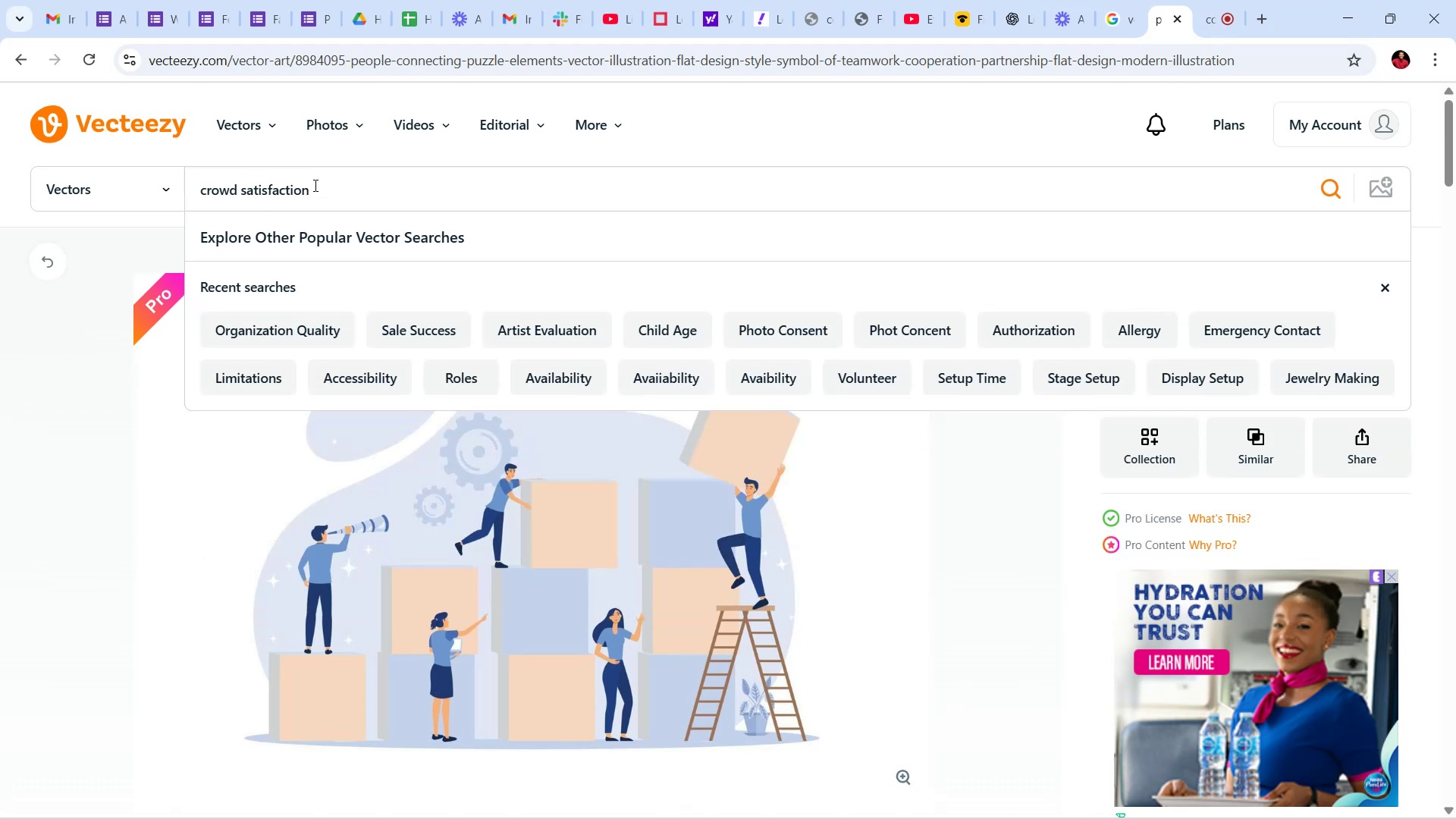 
key(Enter)
 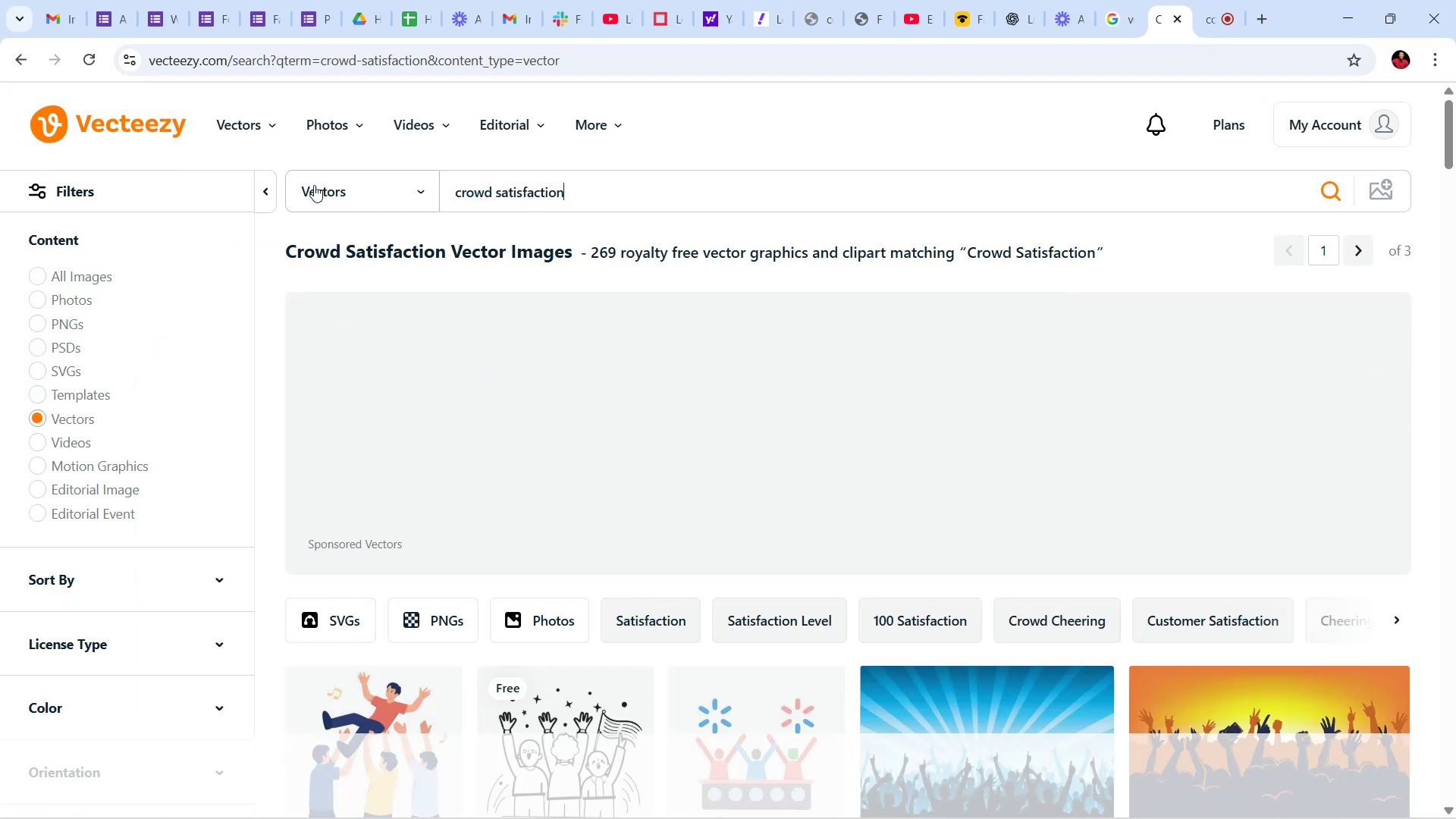 
wait(5.73)
 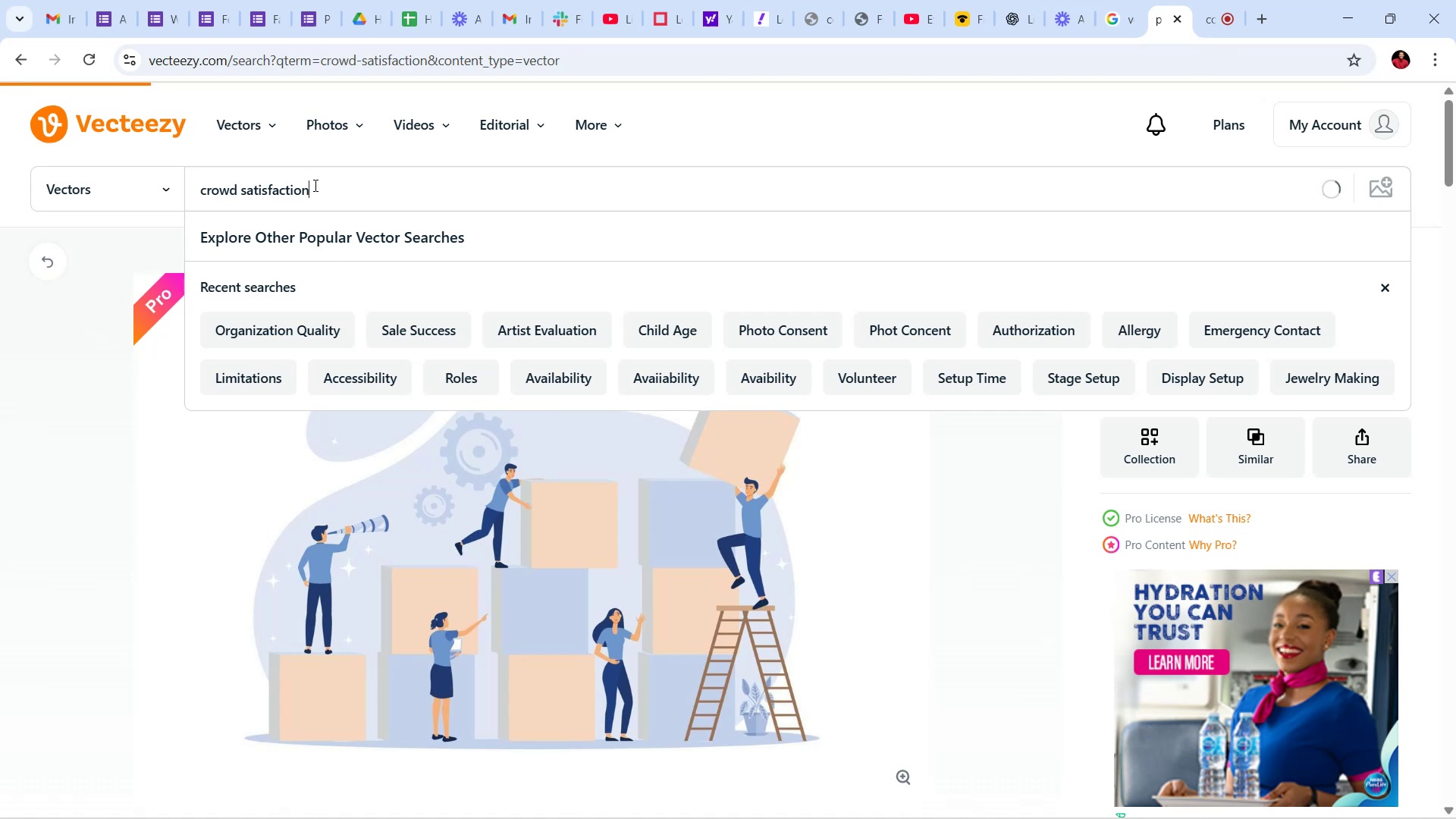 
scroll: coordinate [820, 419], scroll_direction: down, amount: 2.0
 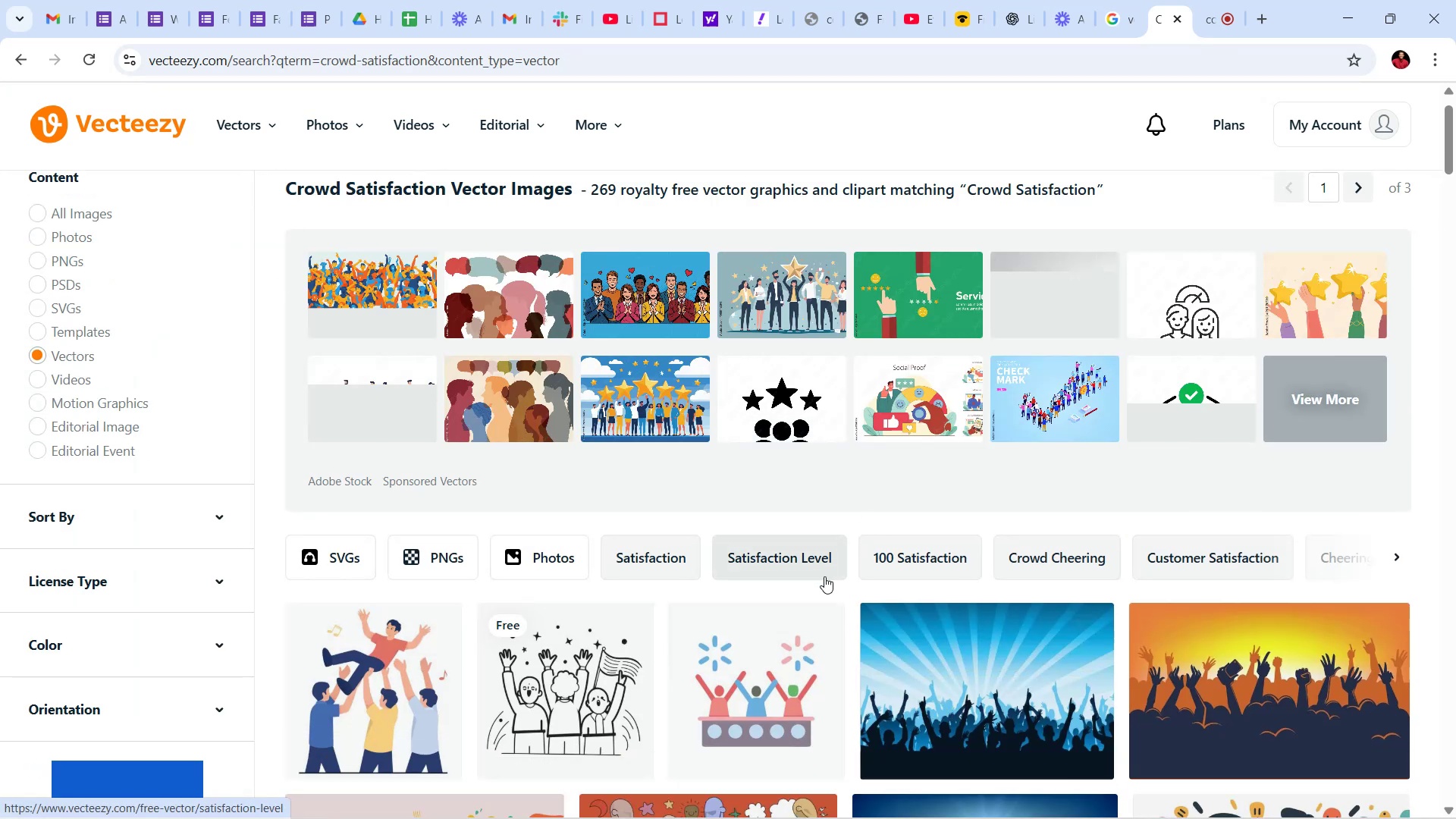 
mouse_move([822, 574])
 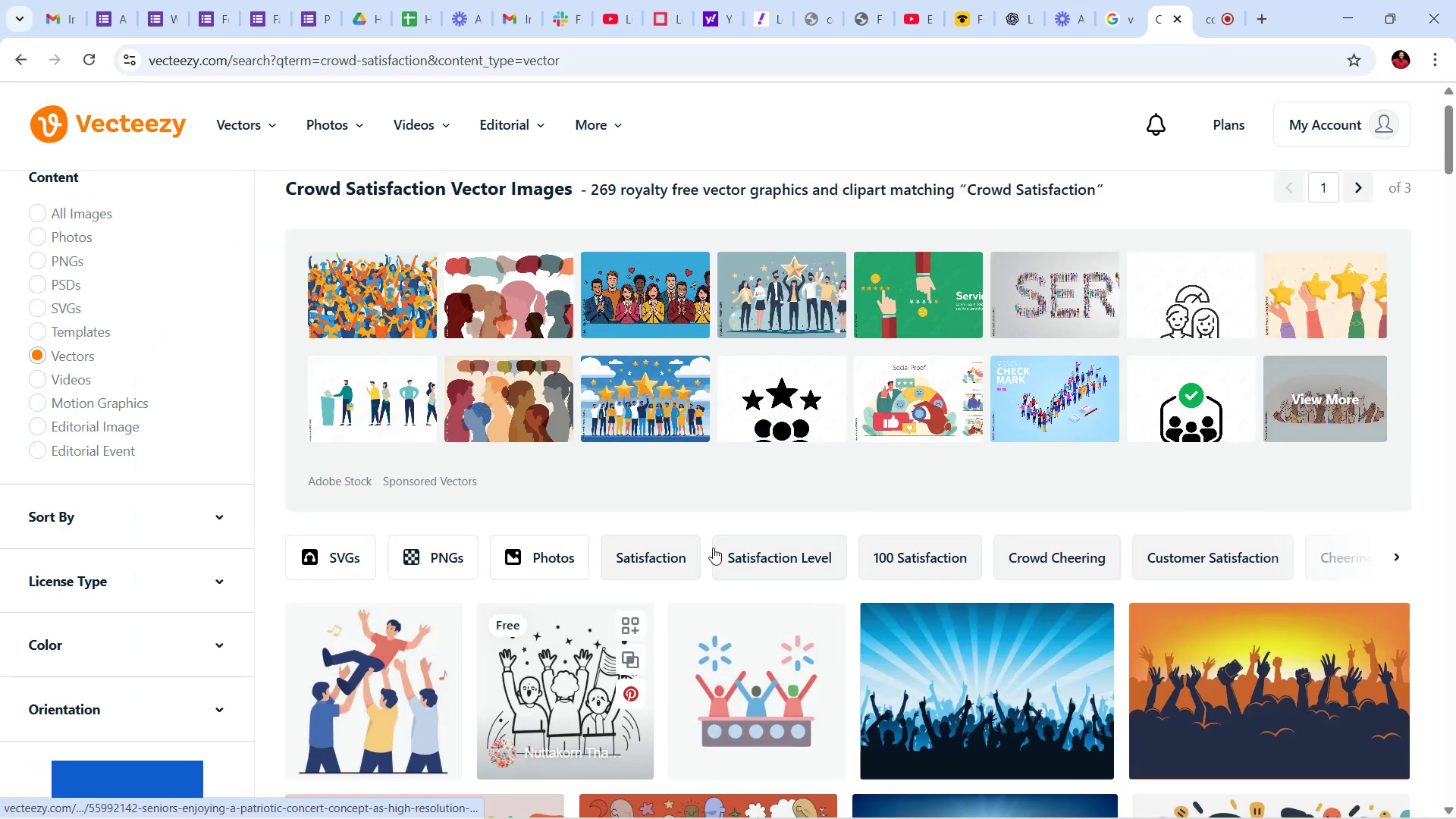 
scroll: coordinate [879, 467], scroll_direction: down, amount: 25.0
 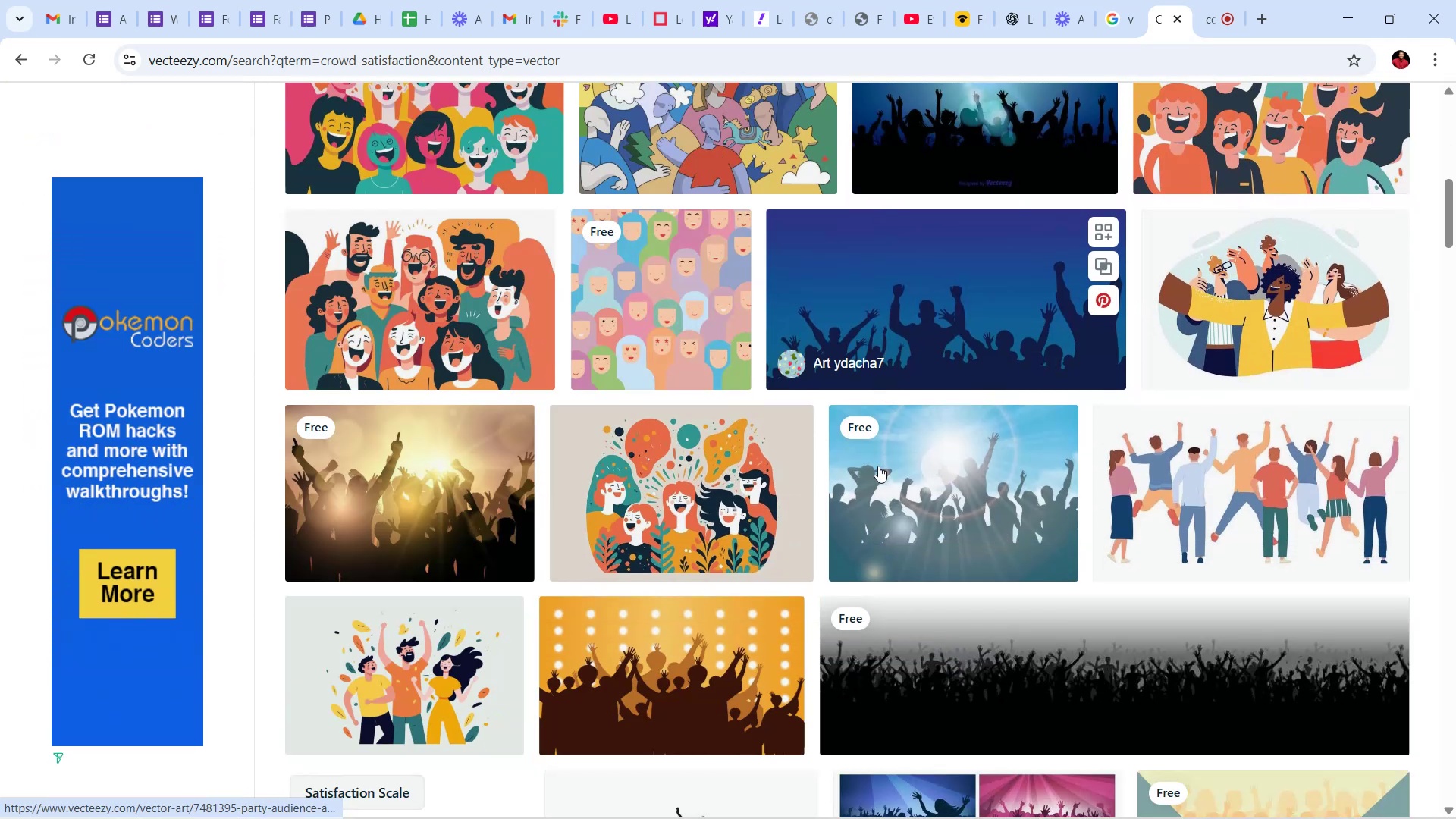 
scroll: coordinate [1439, 600], scroll_direction: down, amount: 32.0
 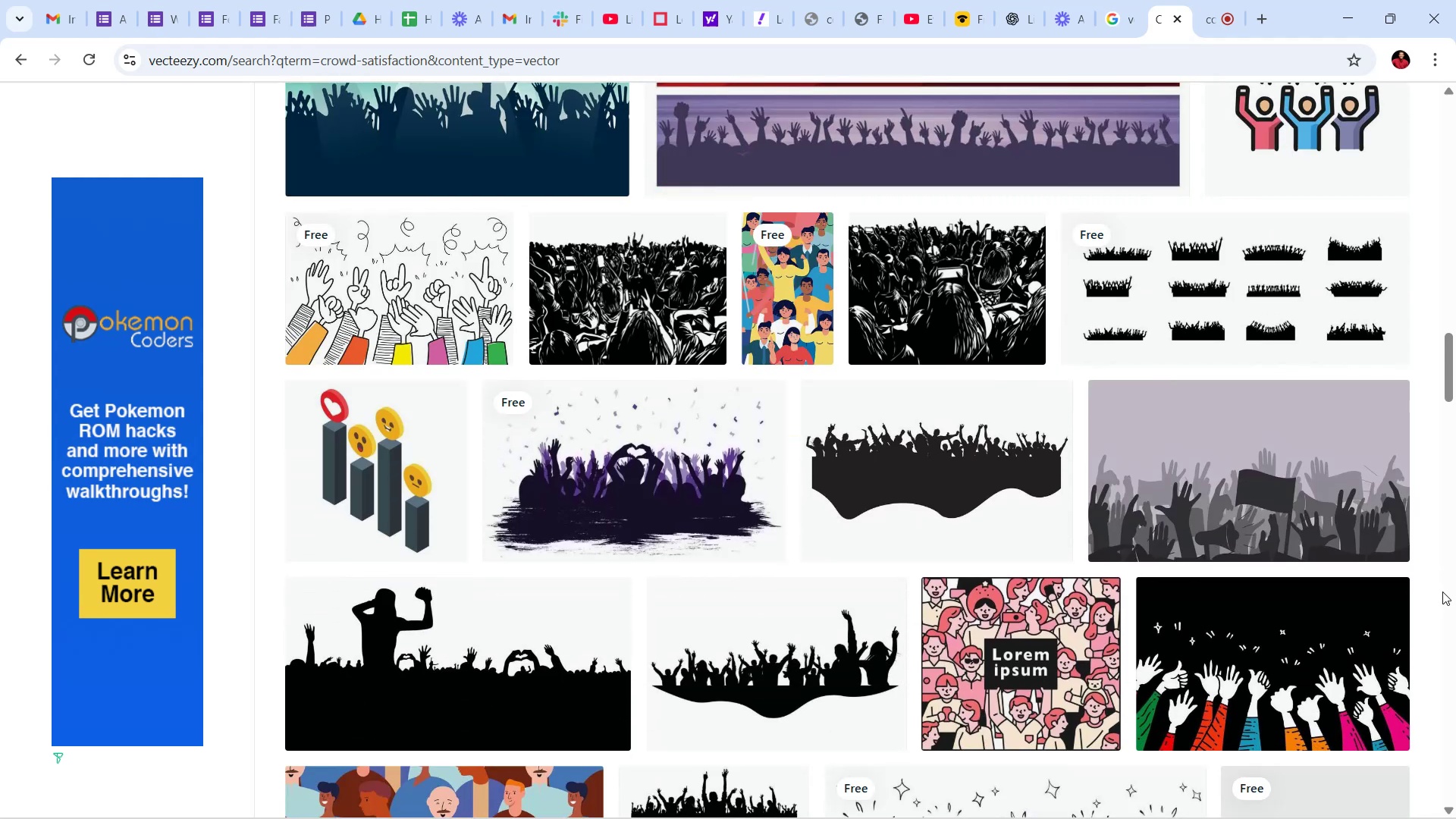 
scroll: coordinate [1442, 592], scroll_direction: down, amount: 6.0
 